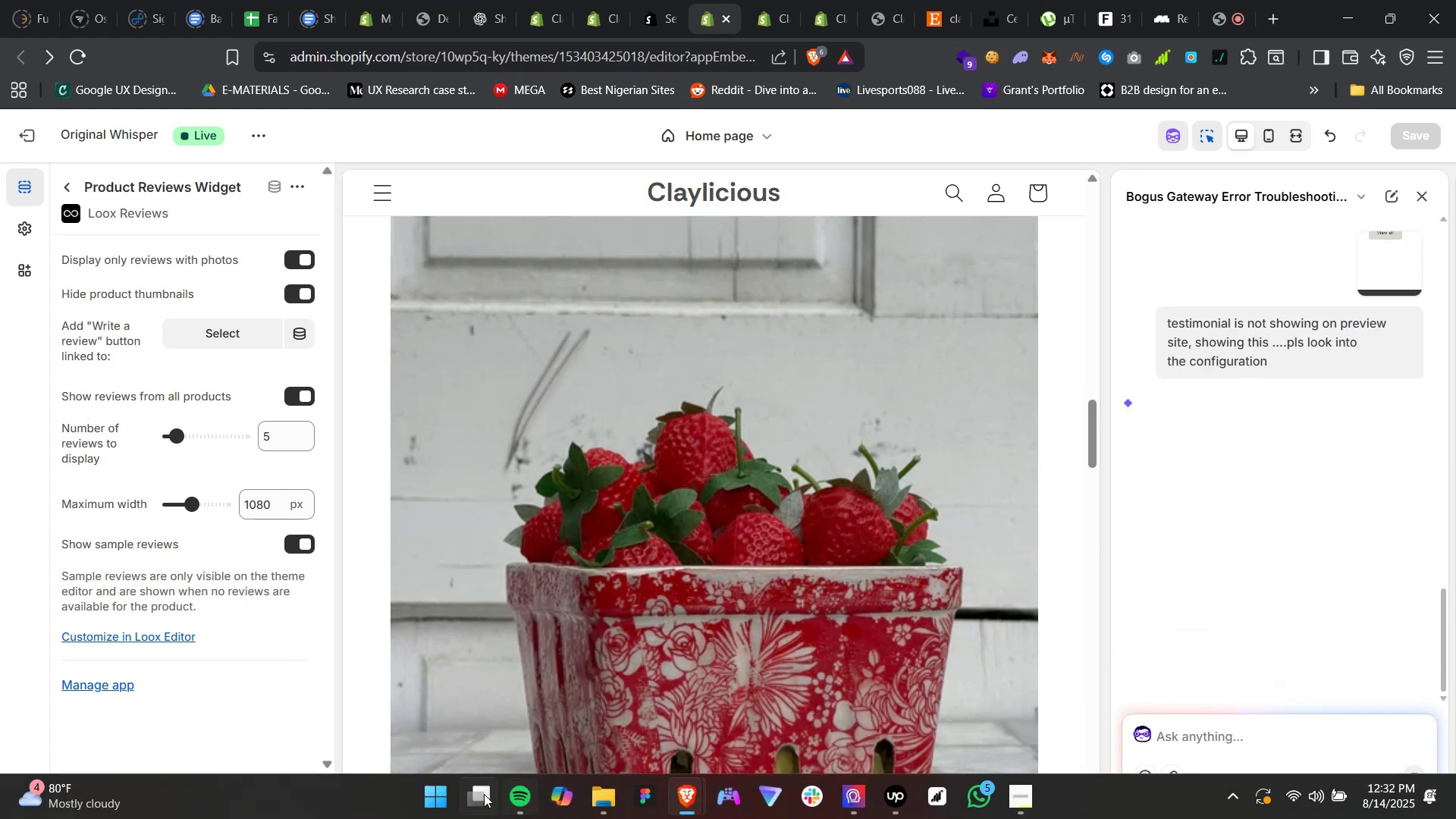 
left_click([516, 789])
 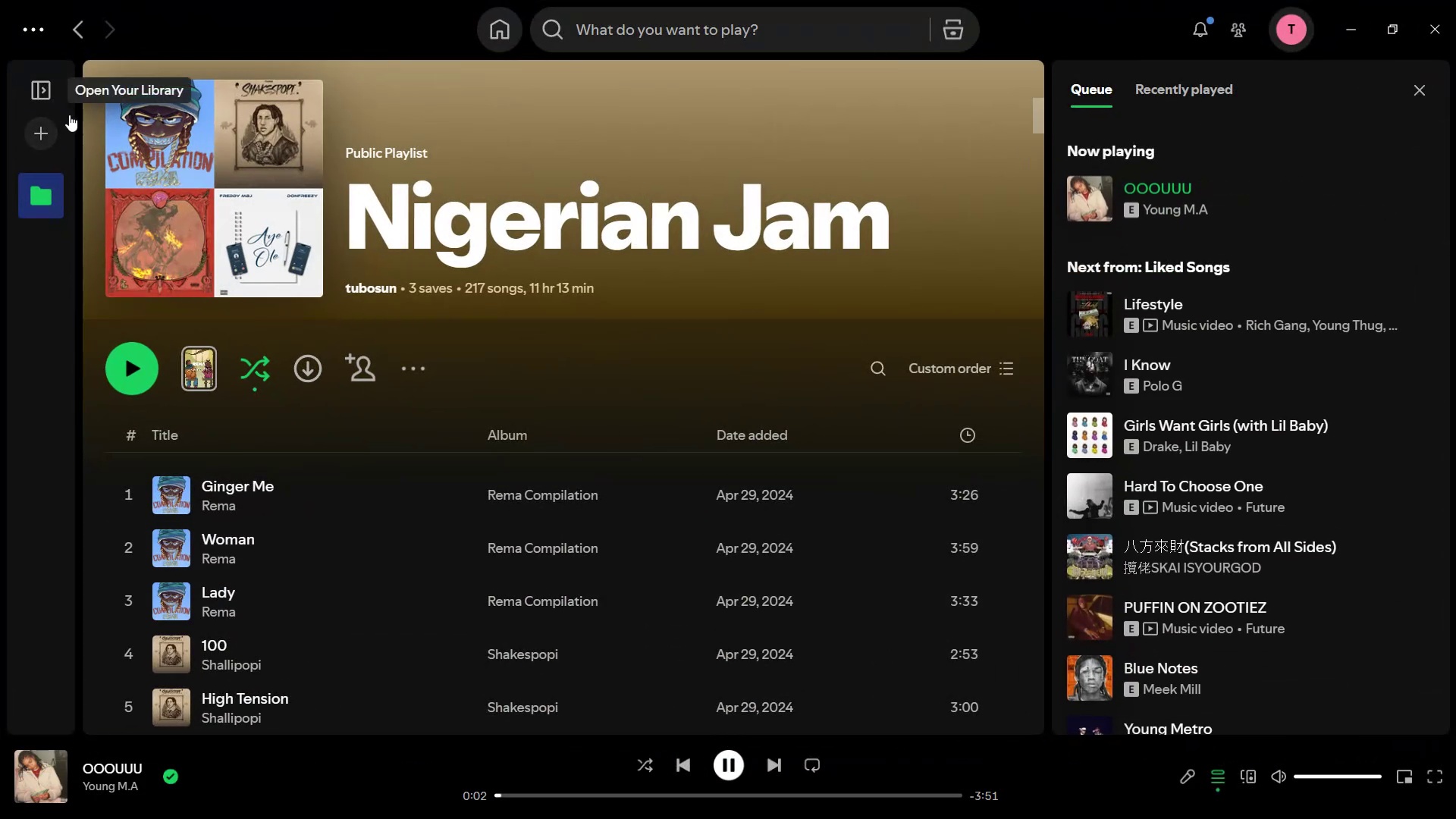 
left_click([40, 146])
 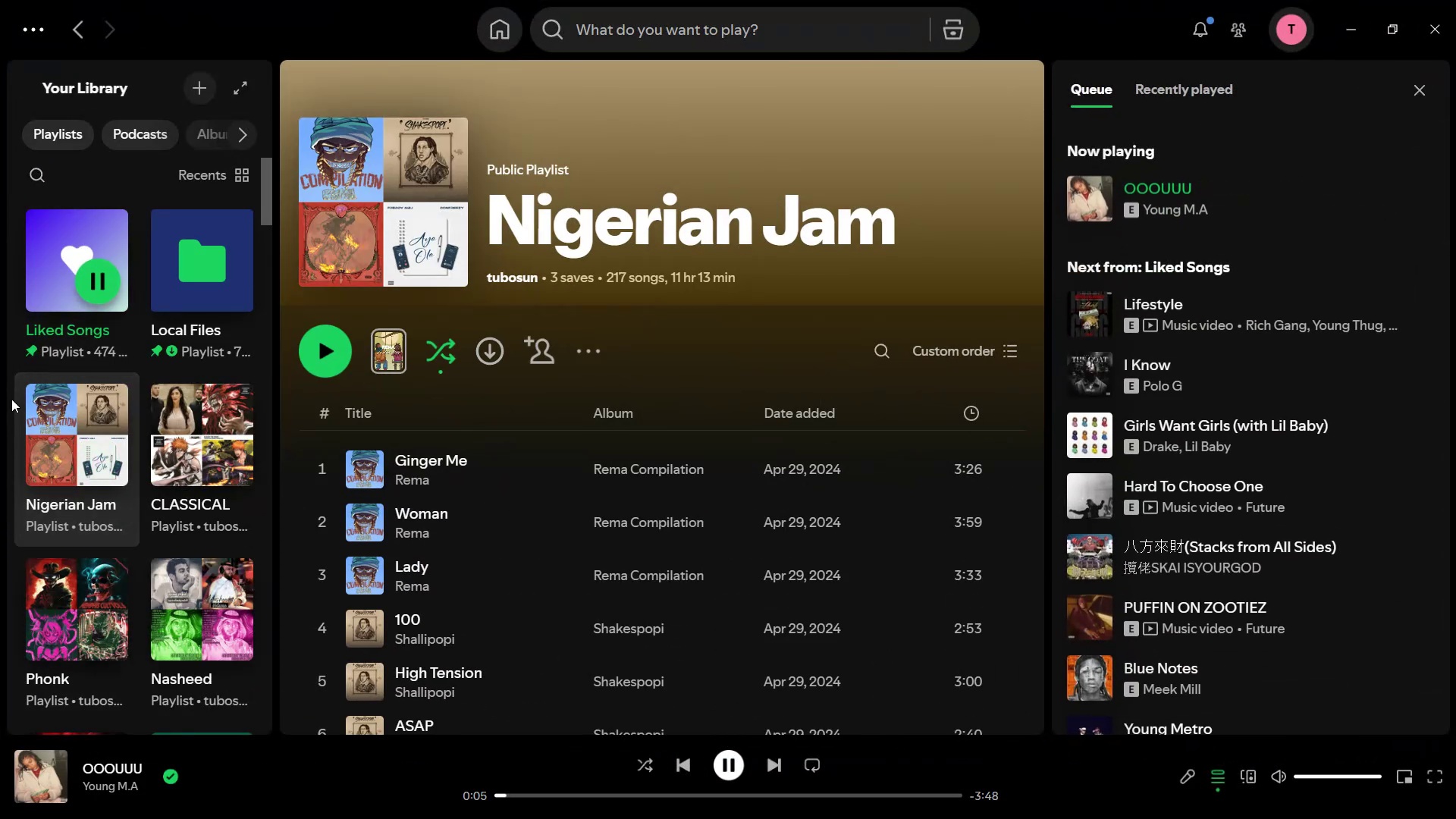 
left_click([52, 256])
 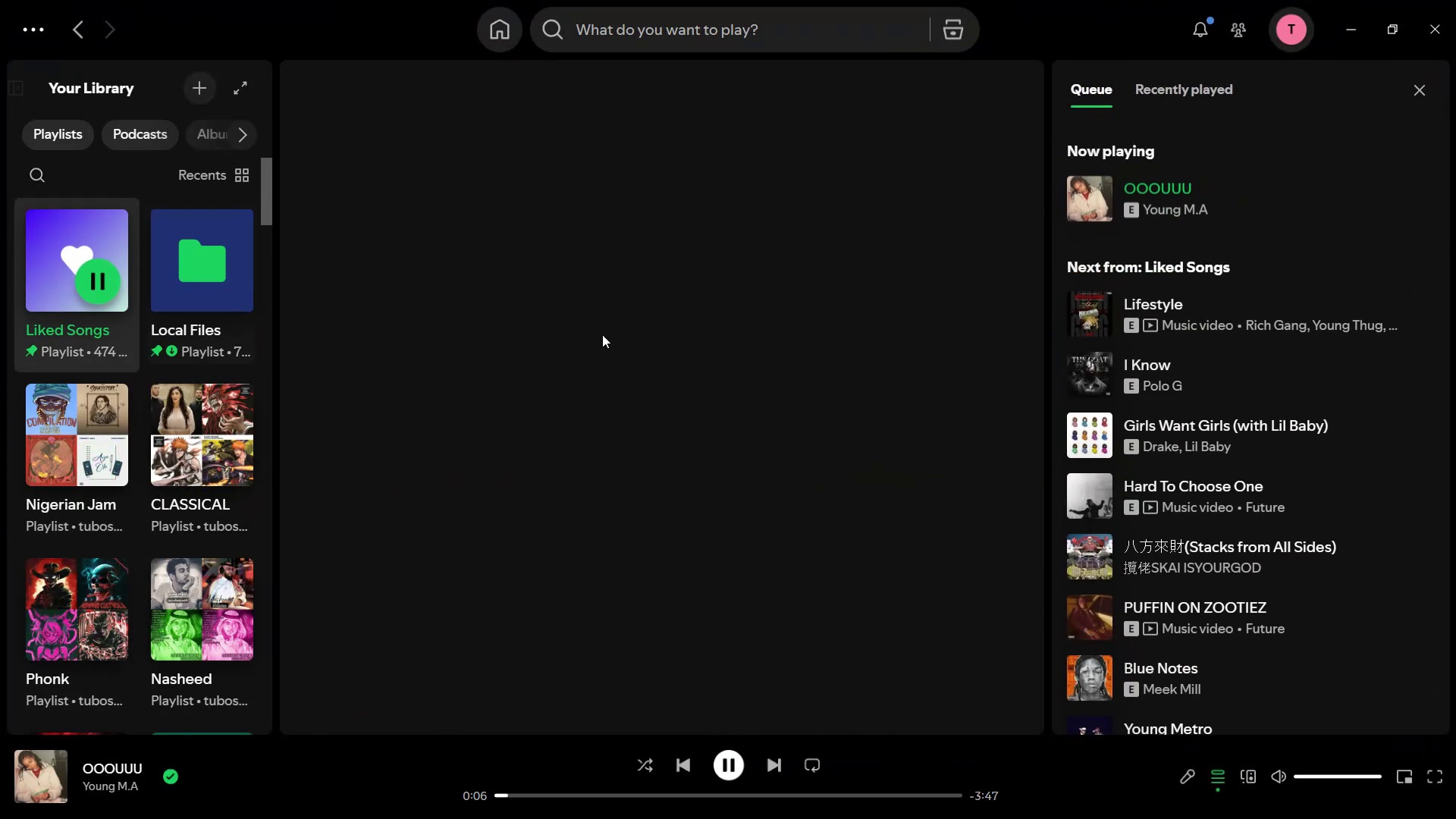 
scroll: coordinate [549, 467], scroll_direction: down, amount: 176.0
 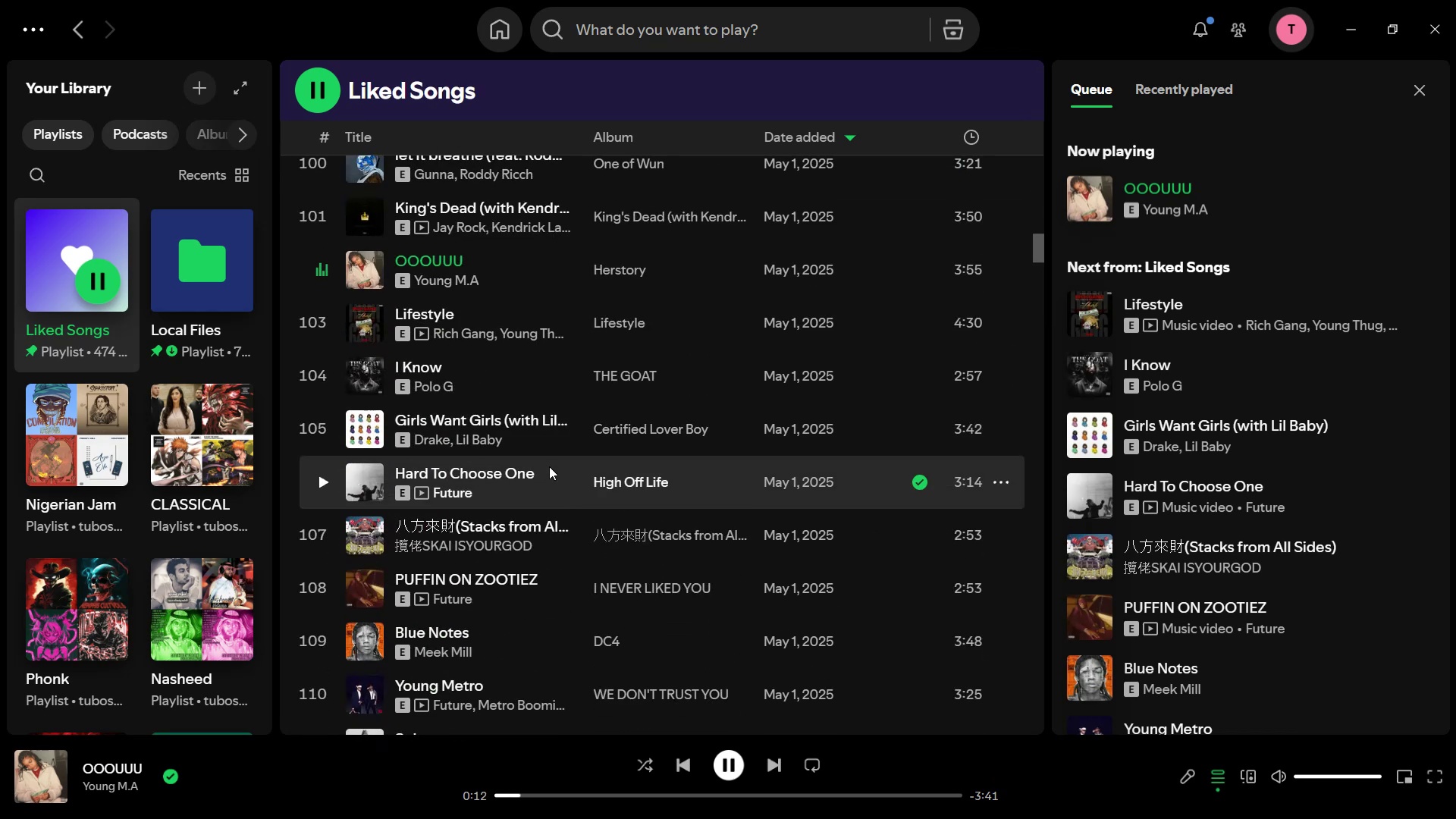 
scroll: coordinate [537, 460], scroll_direction: down, amount: 6.0
 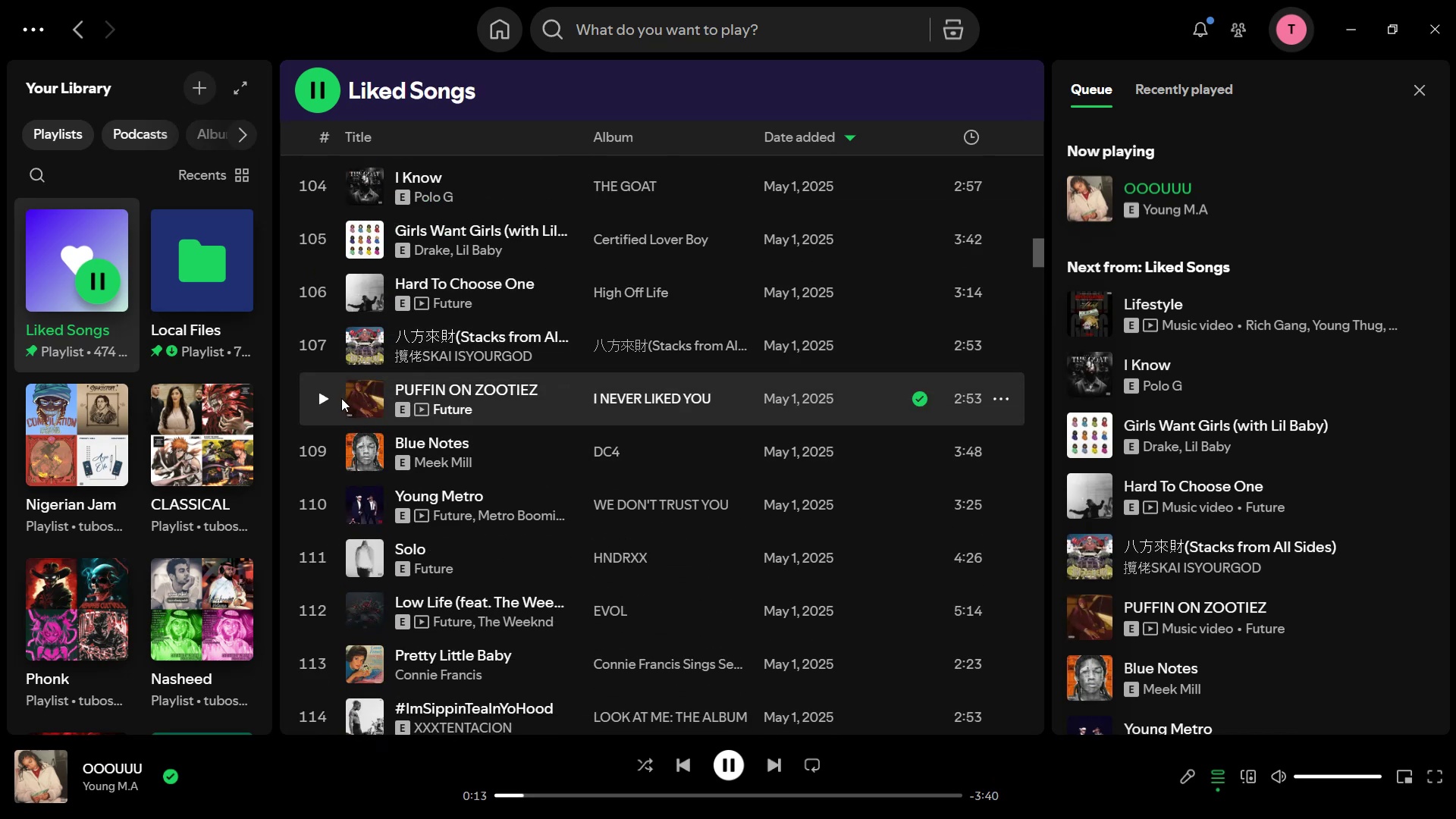 
left_click([326, 398])
 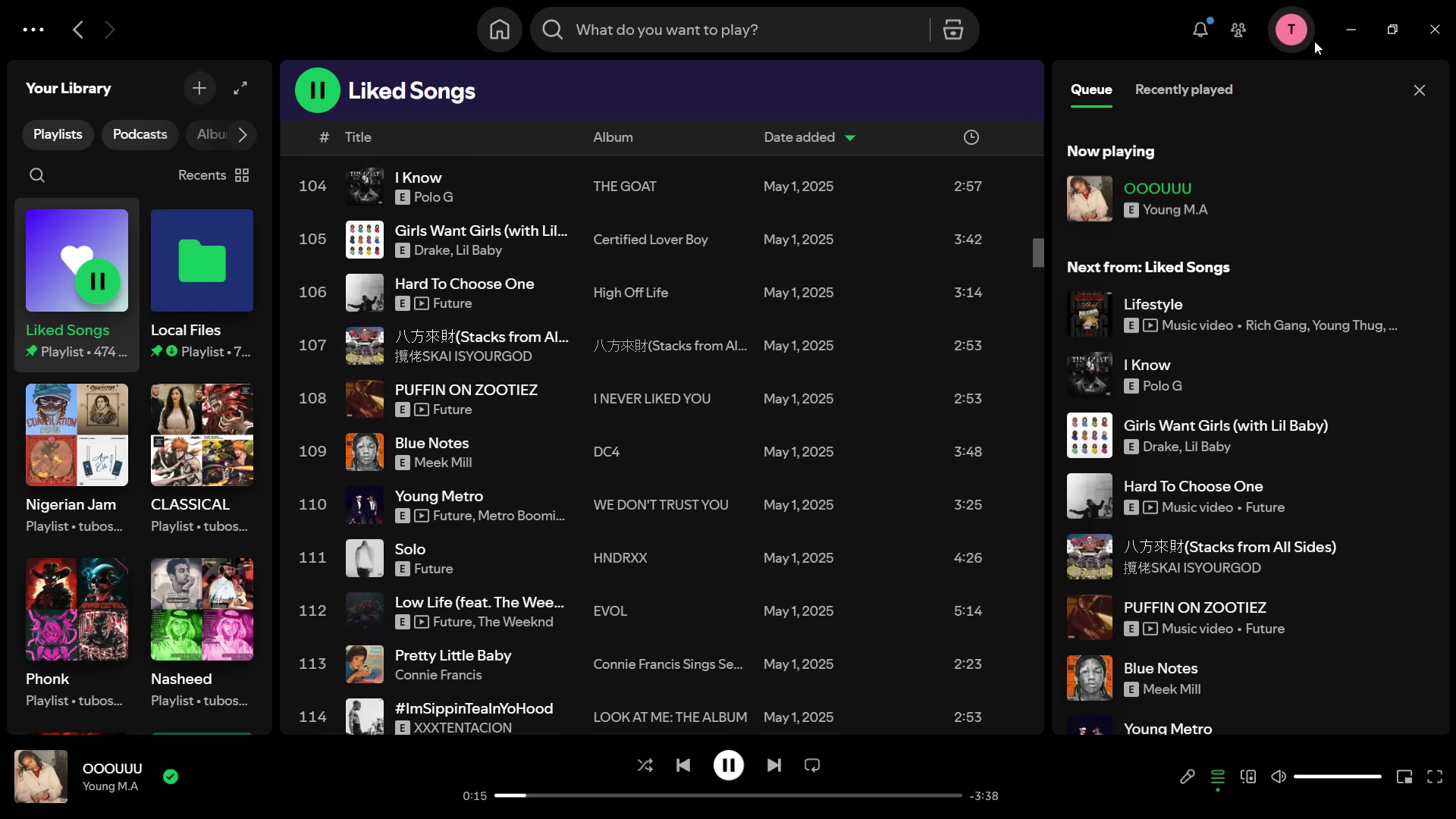 
left_click([1352, 30])
 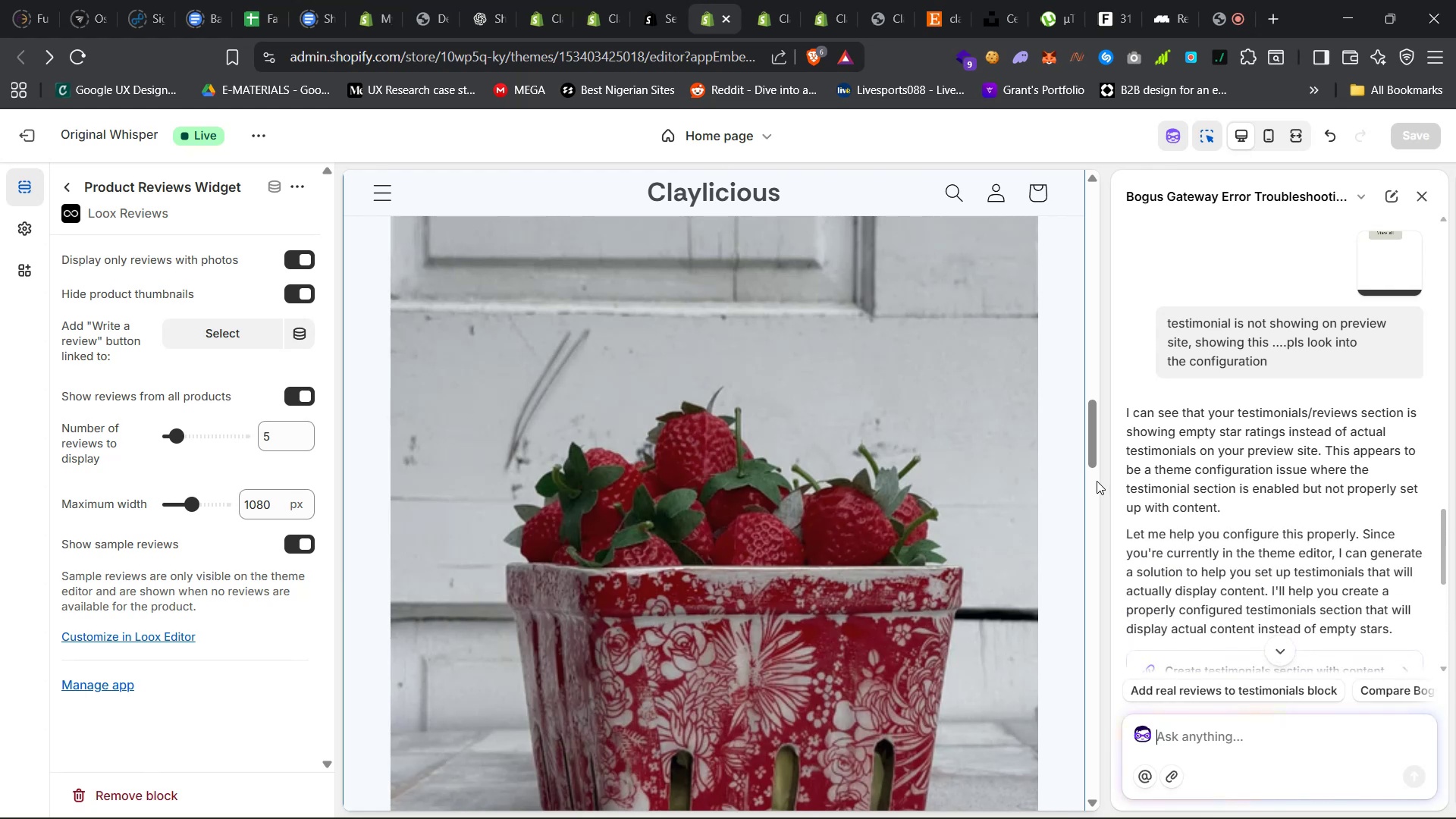 
wait(8.56)
 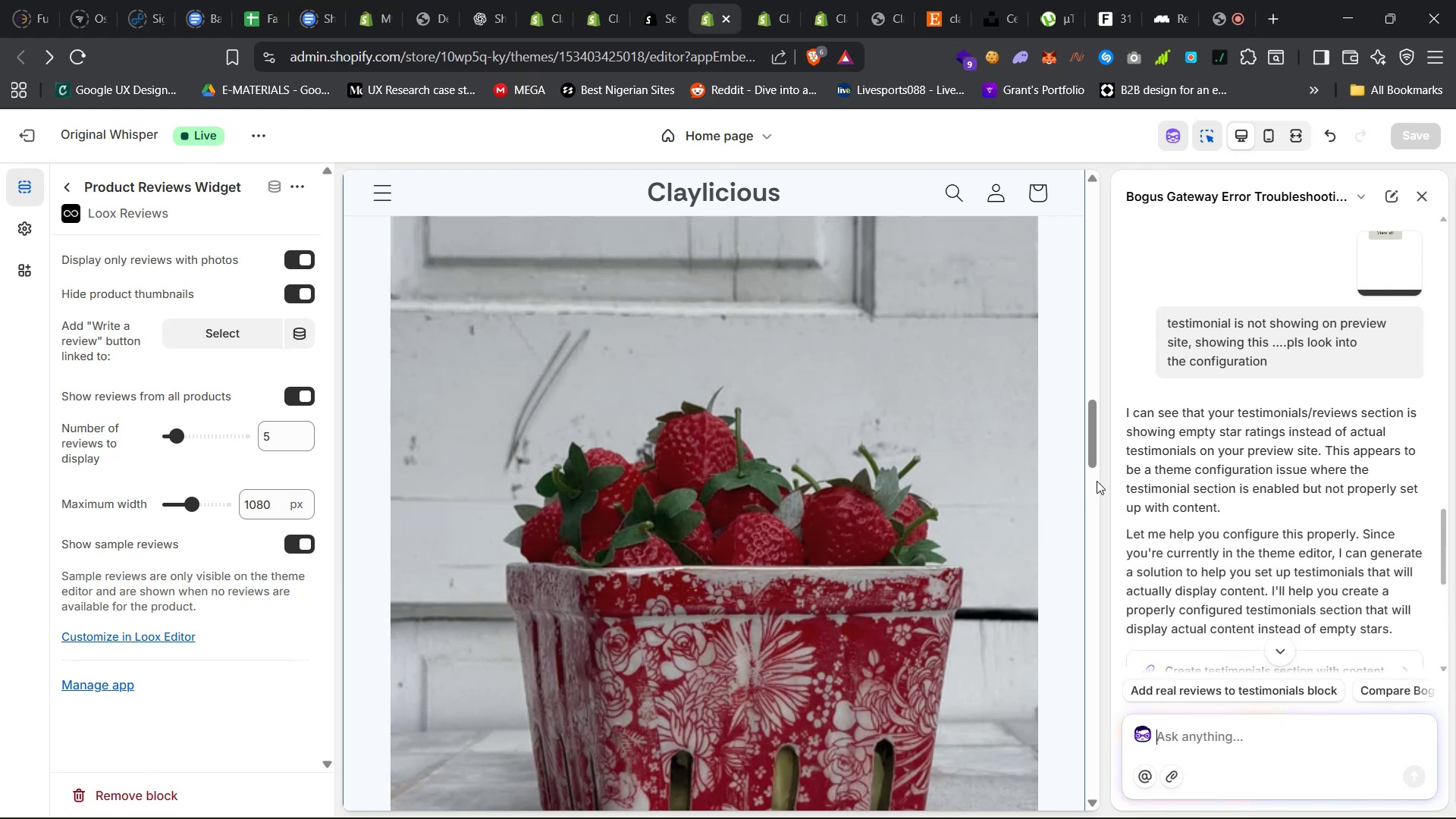 
scroll: coordinate [1338, 415], scroll_direction: down, amount: 16.0
 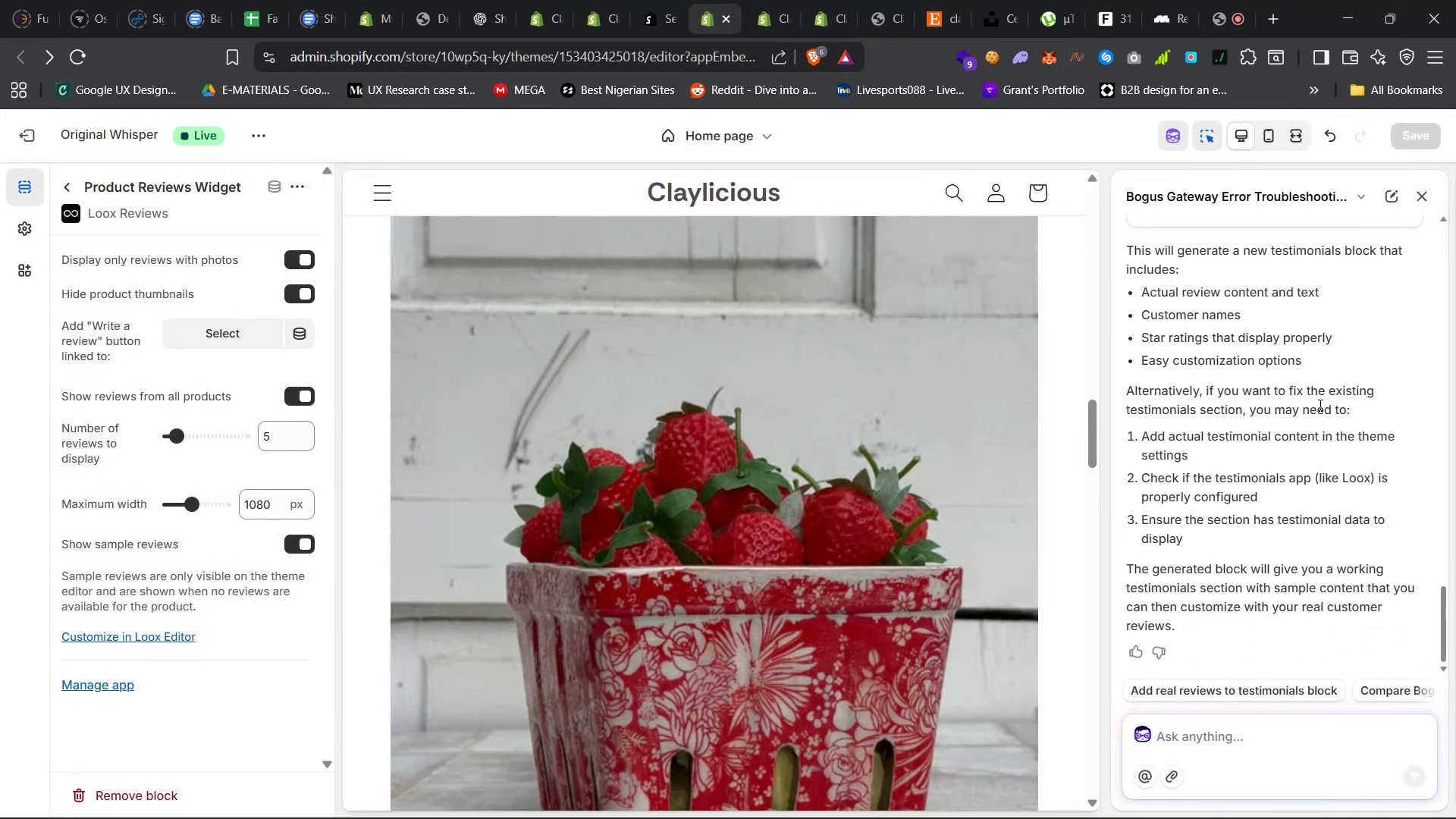 
scroll: coordinate [1319, 406], scroll_direction: up, amount: 6.0
 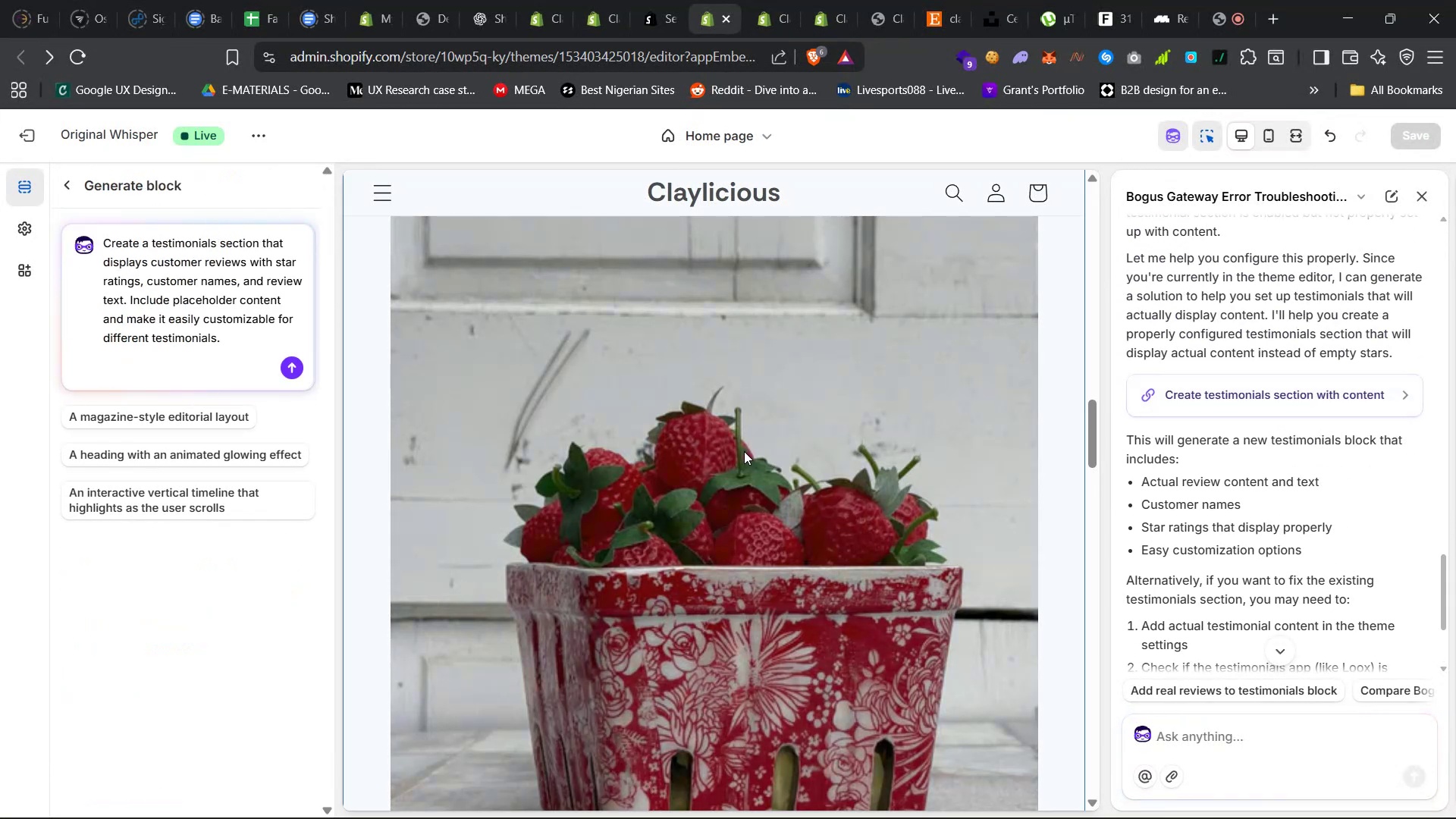 
left_click([281, 370])
 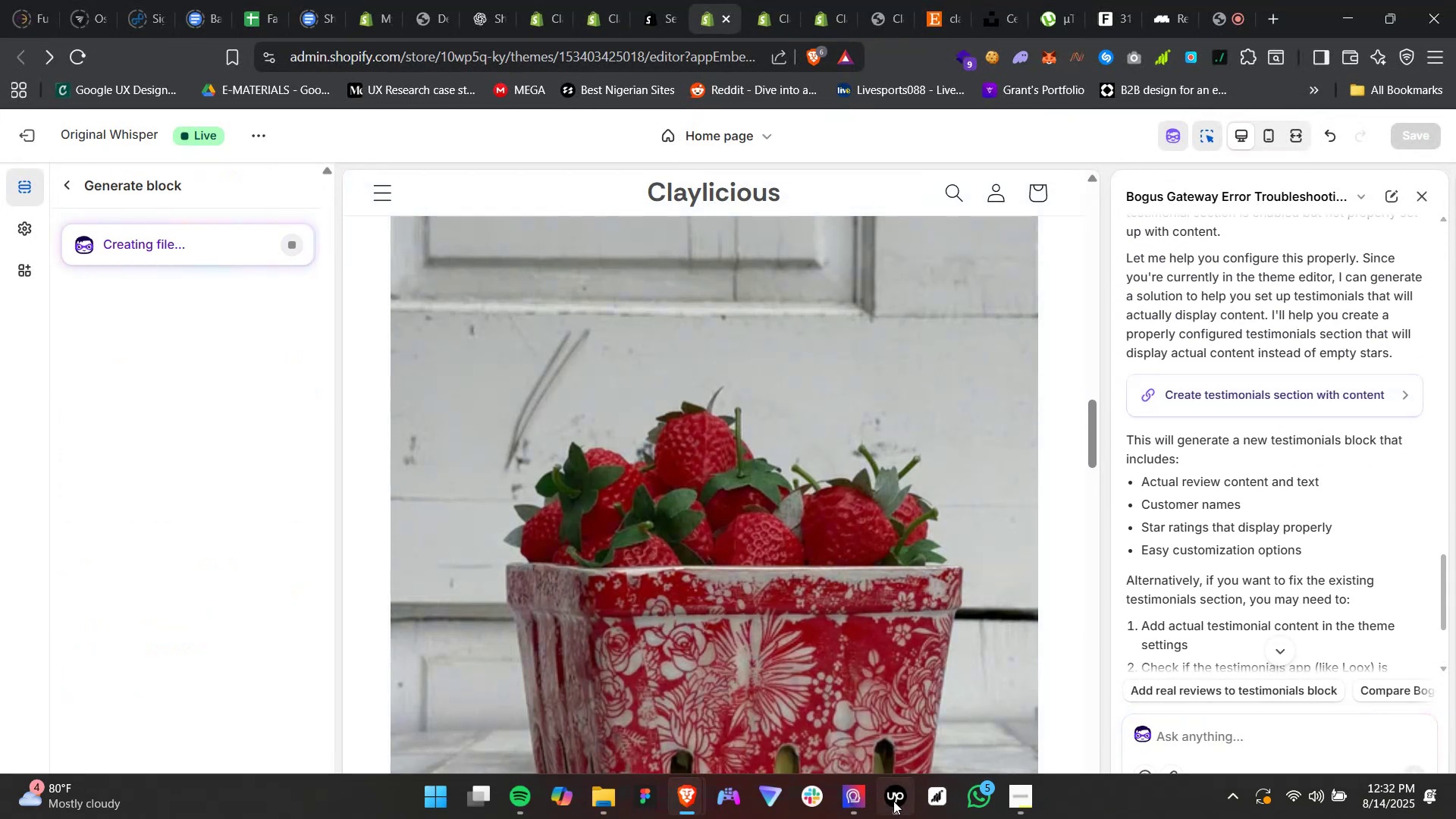 
left_click([894, 801])
 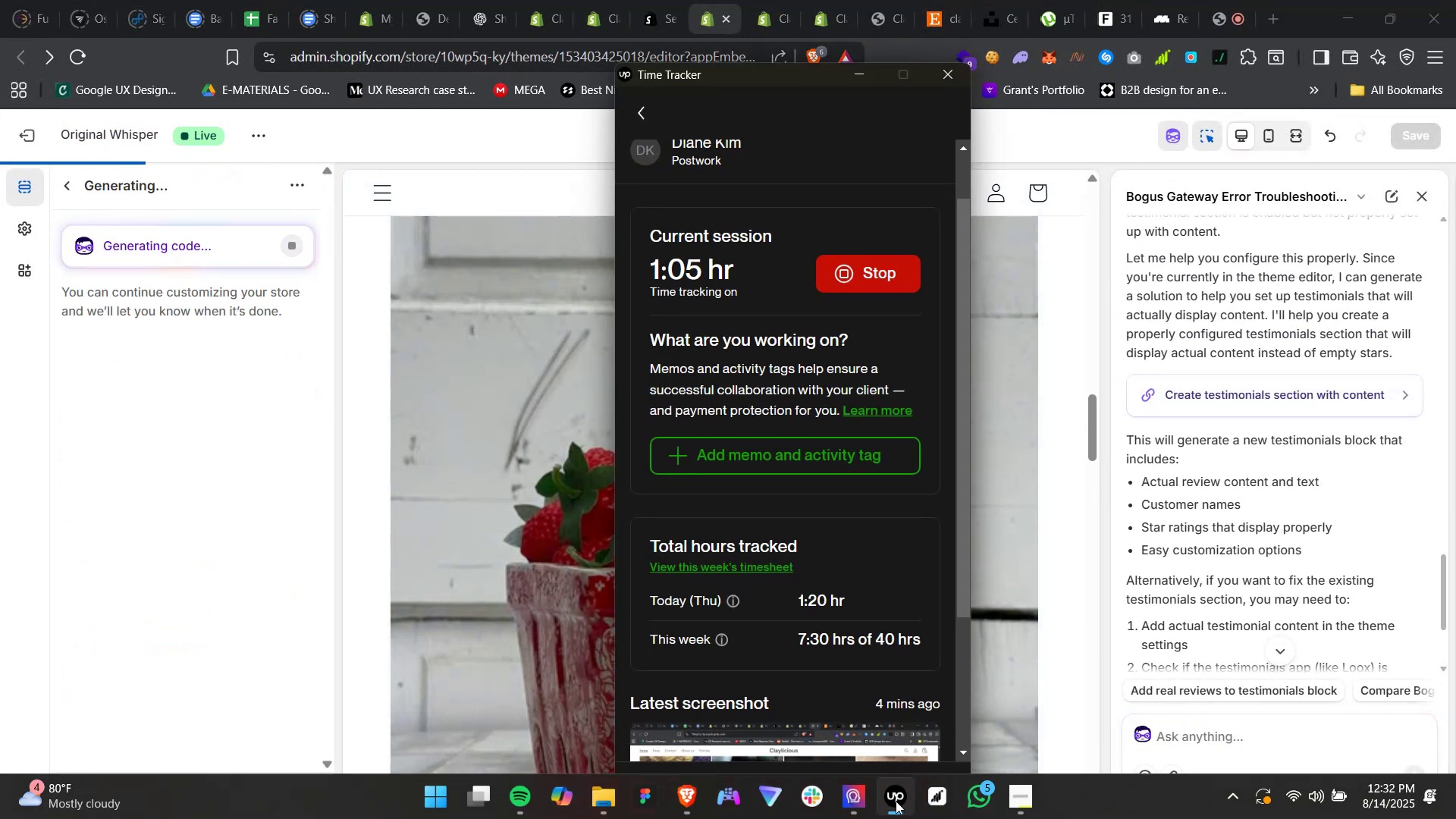 
left_click([896, 801])
 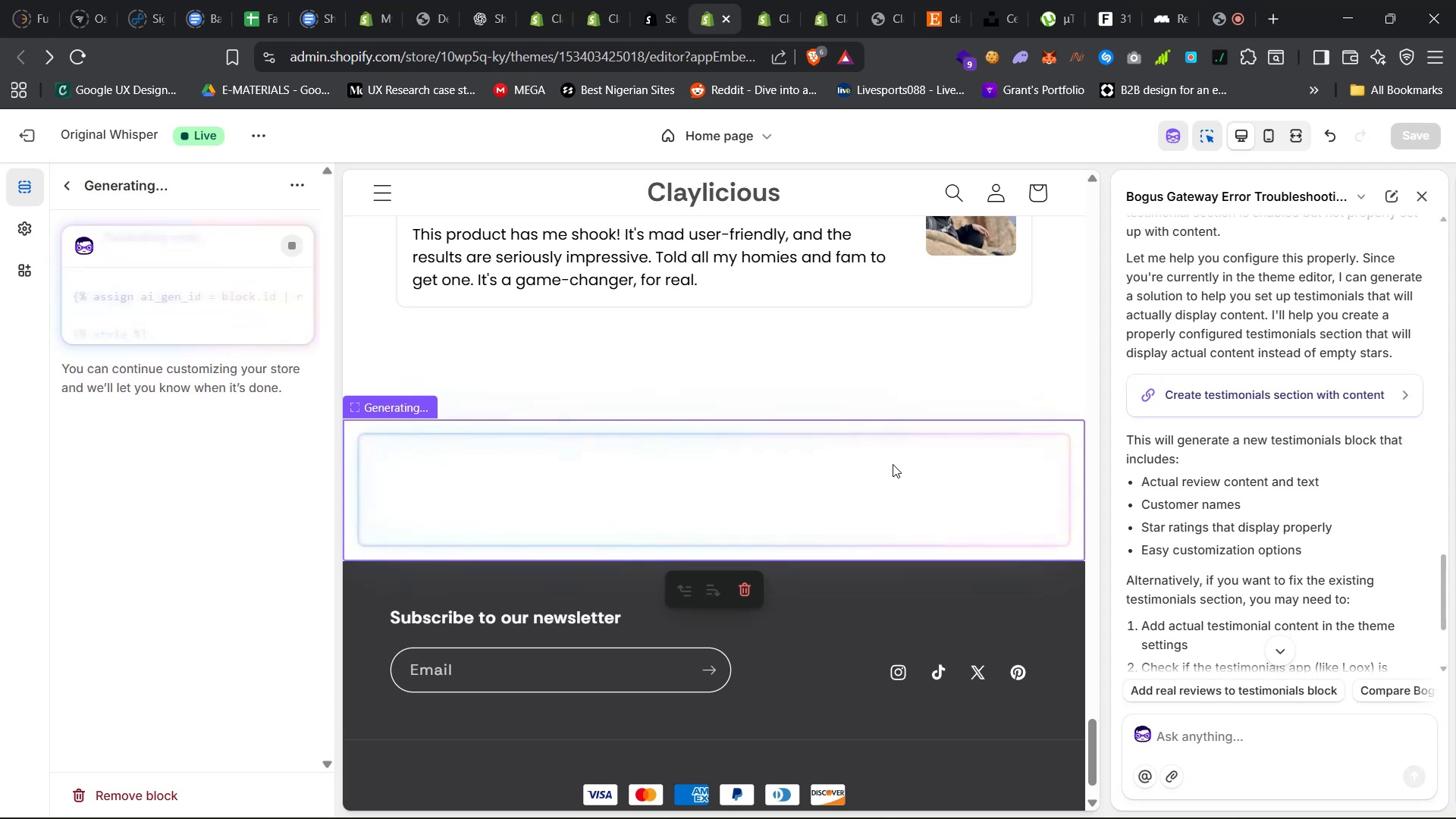 
scroll: coordinate [896, 462], scroll_direction: up, amount: 6.0
 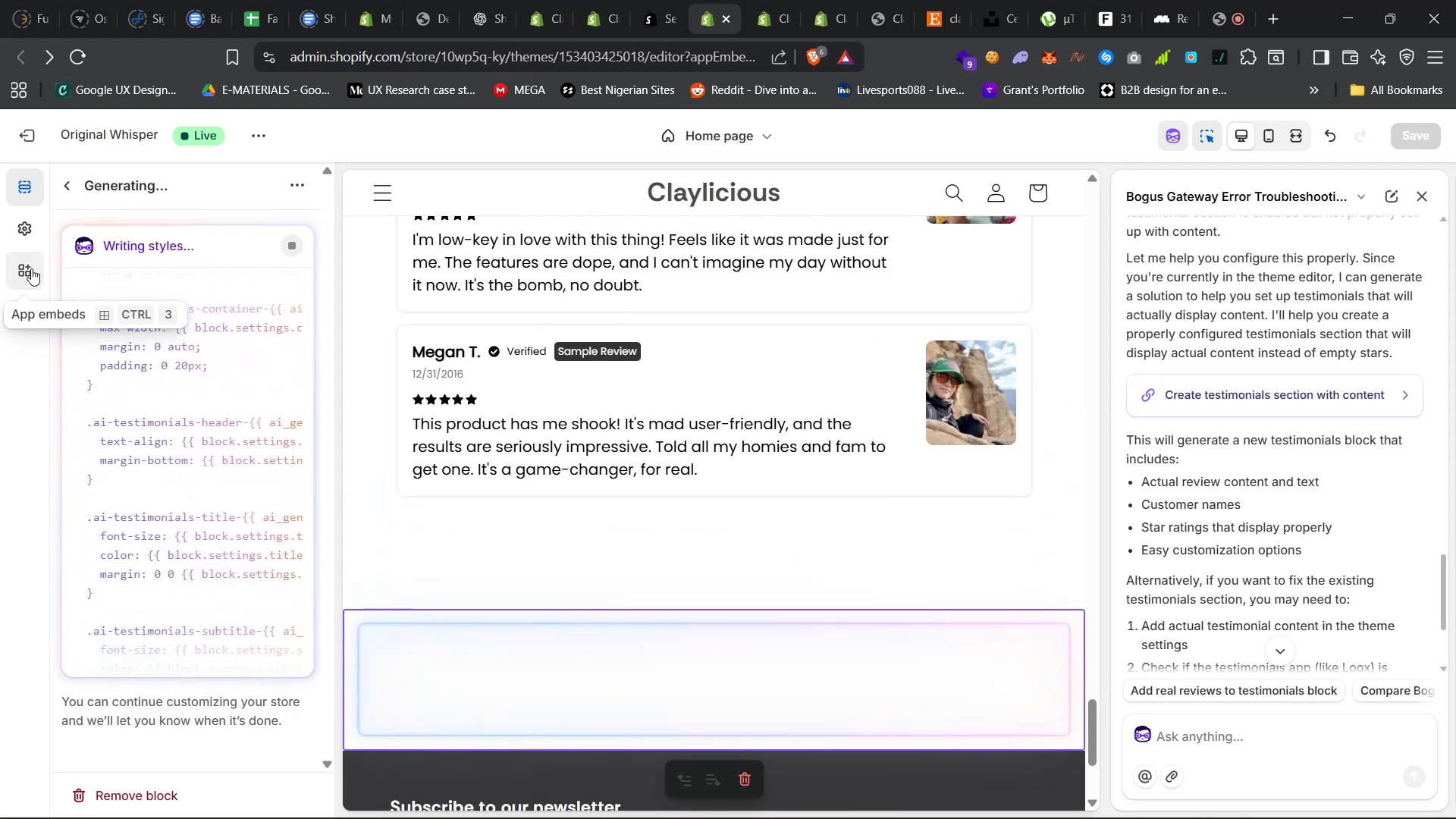 
left_click([31, 268])
 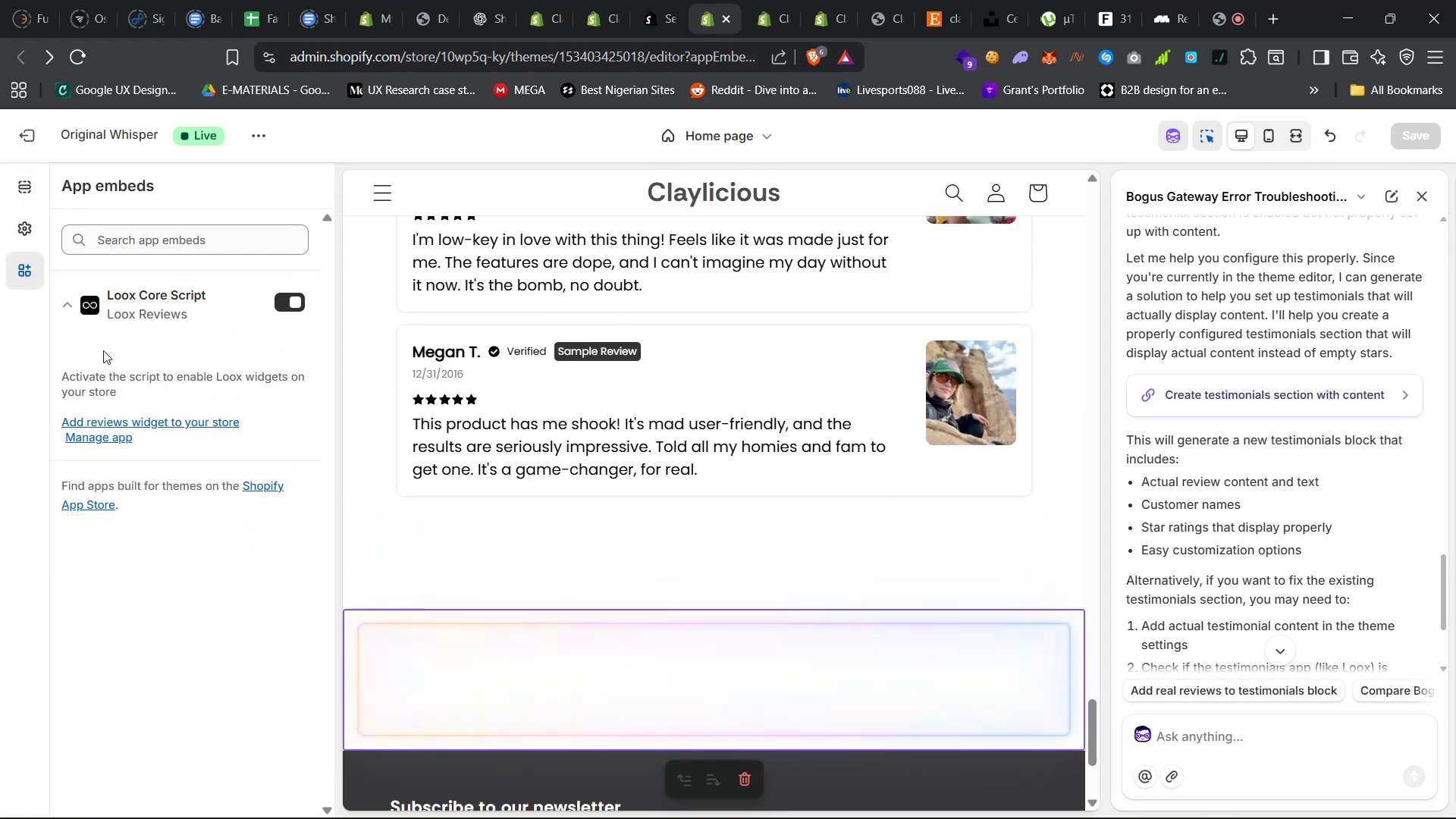 
left_click([70, 302])
 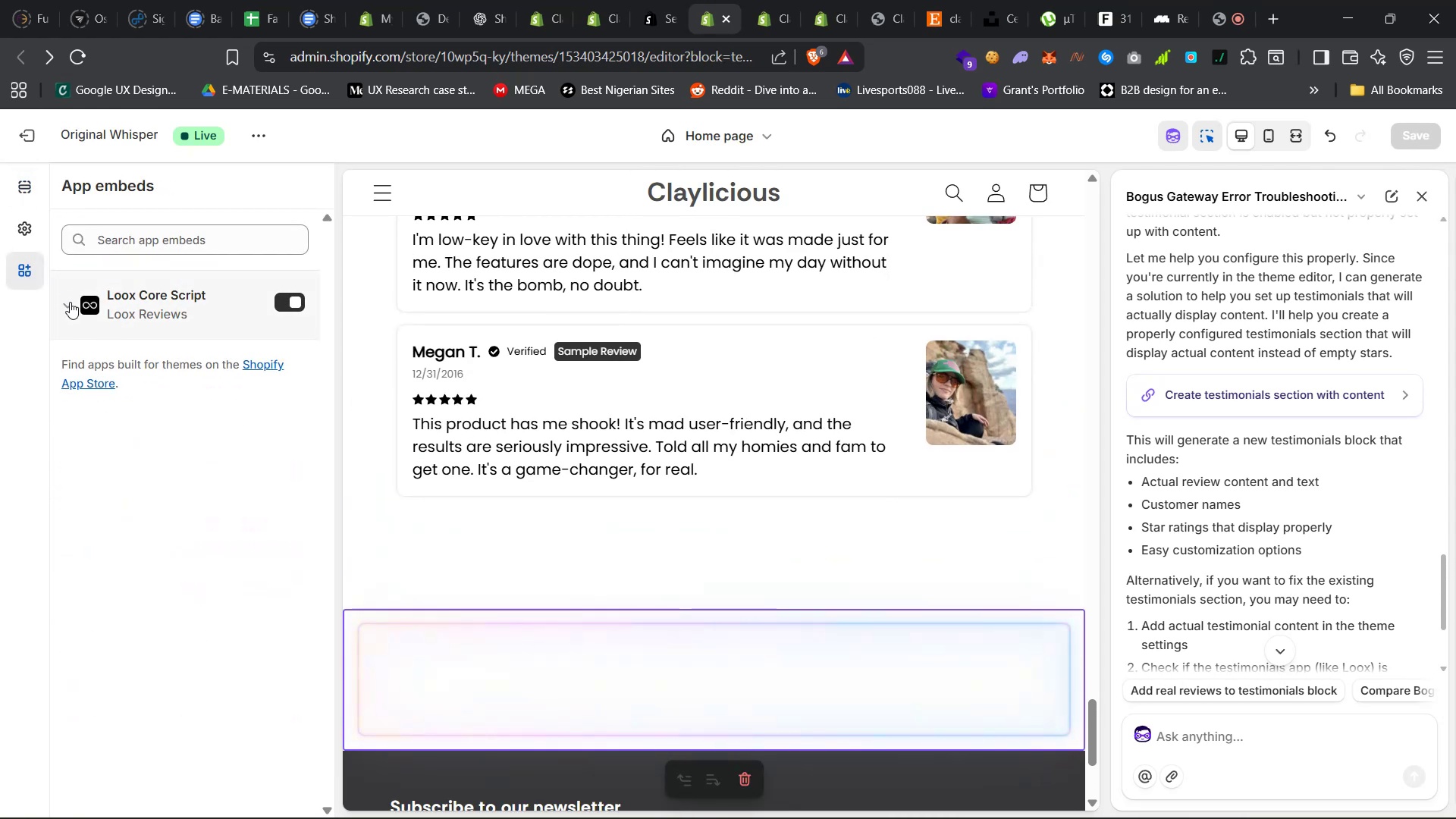 
double_click([70, 302])
 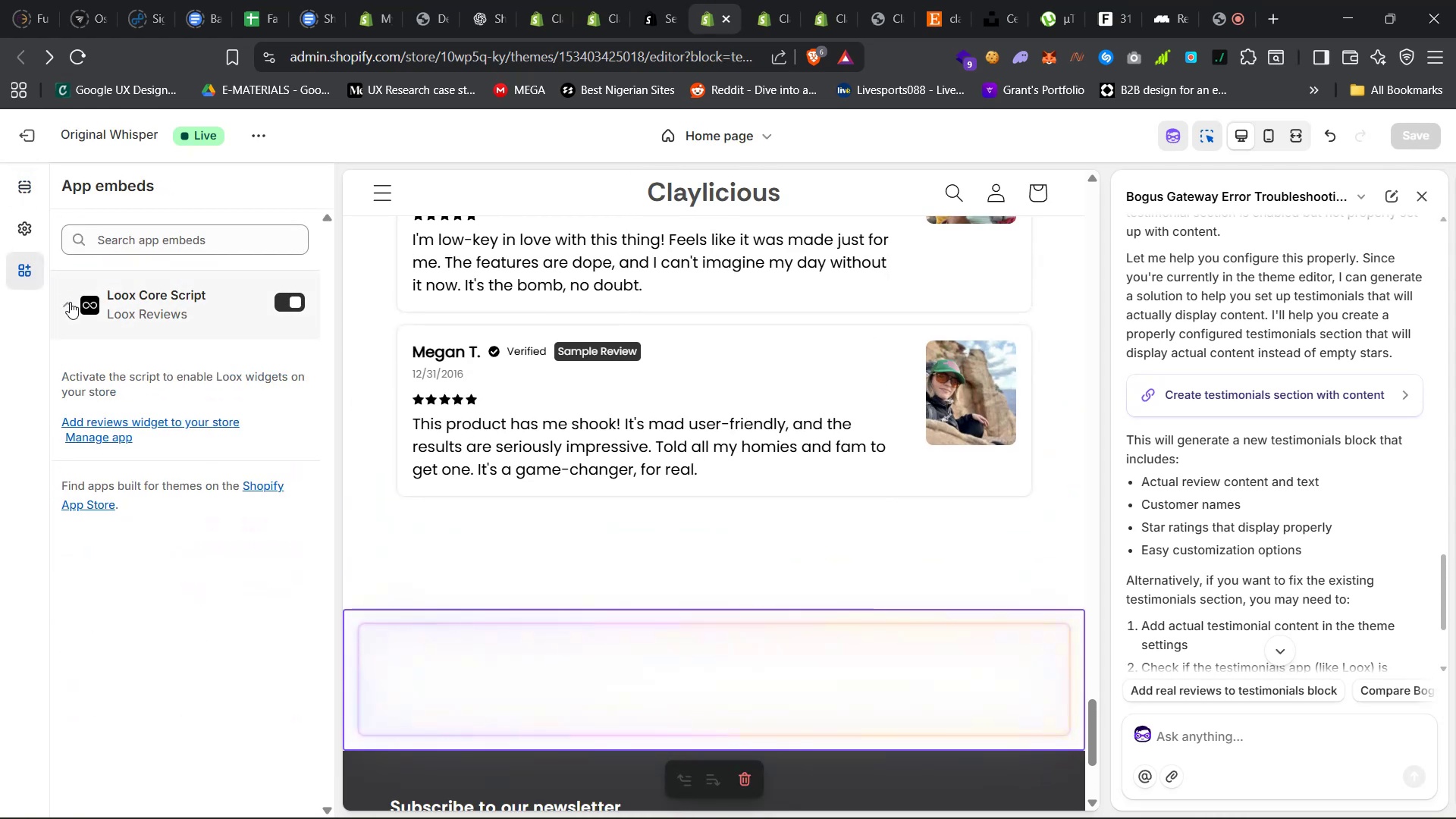 
triple_click([70, 302])
 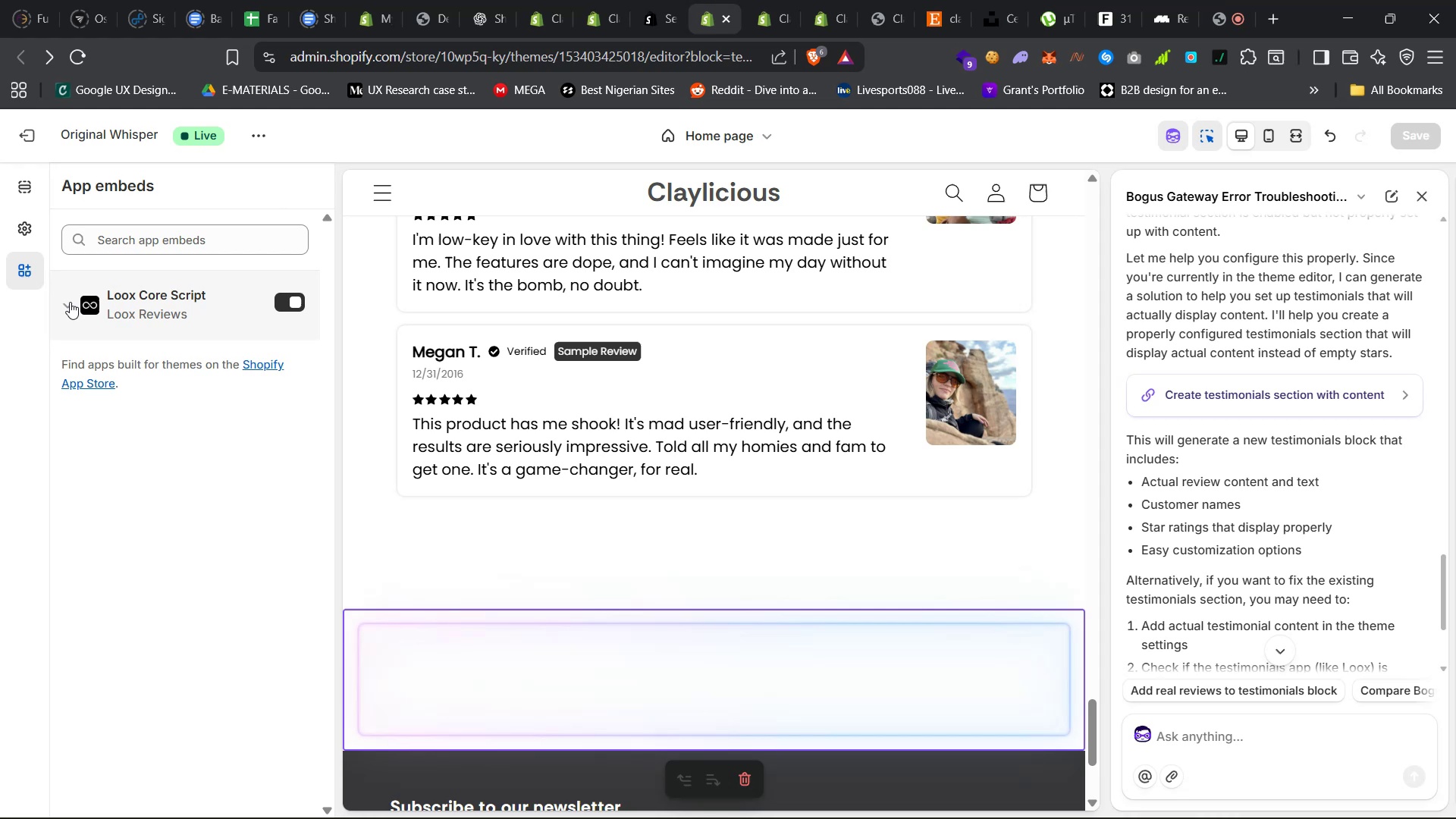 
left_click([70, 302])
 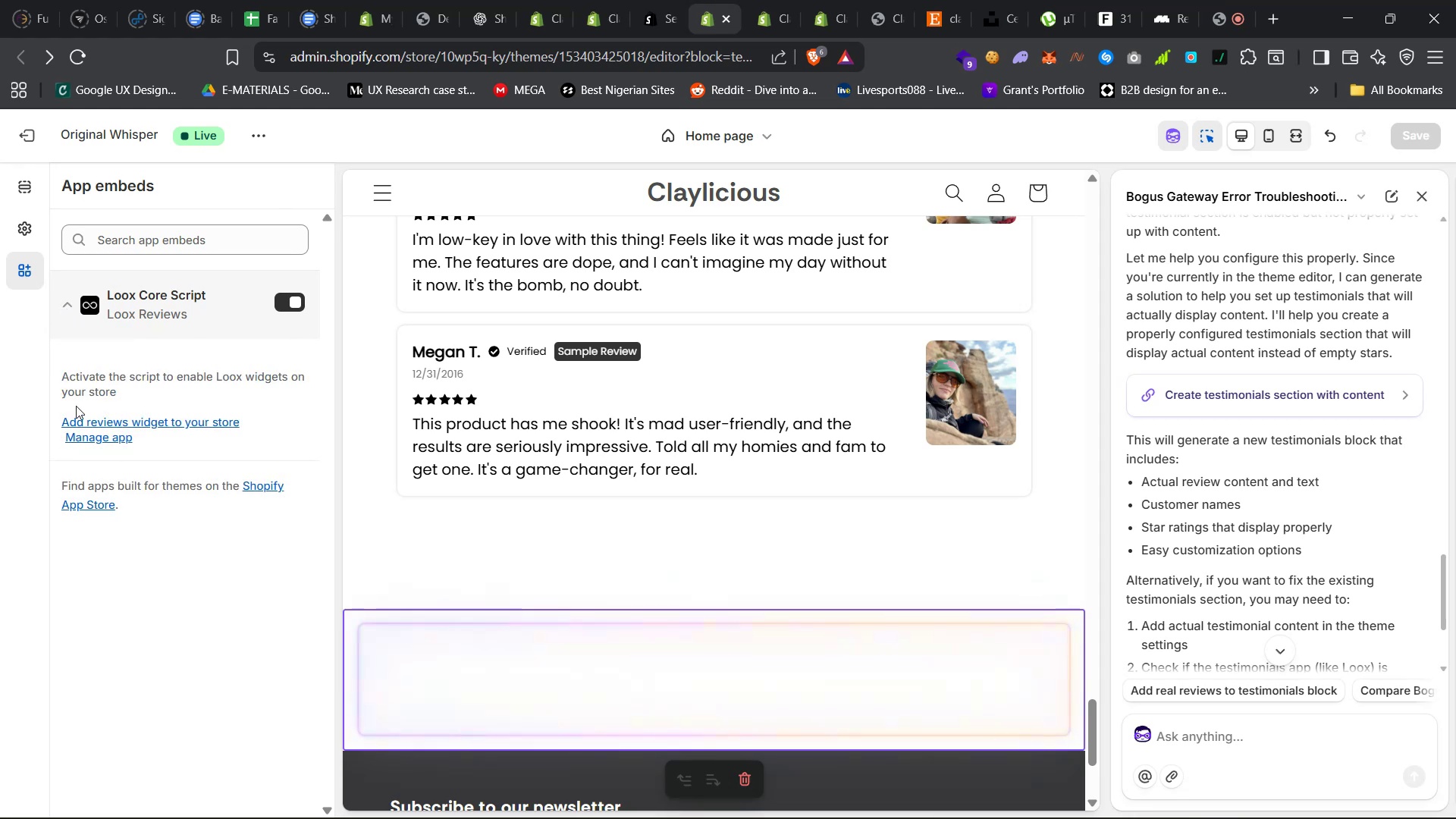 
left_click([284, 298])
 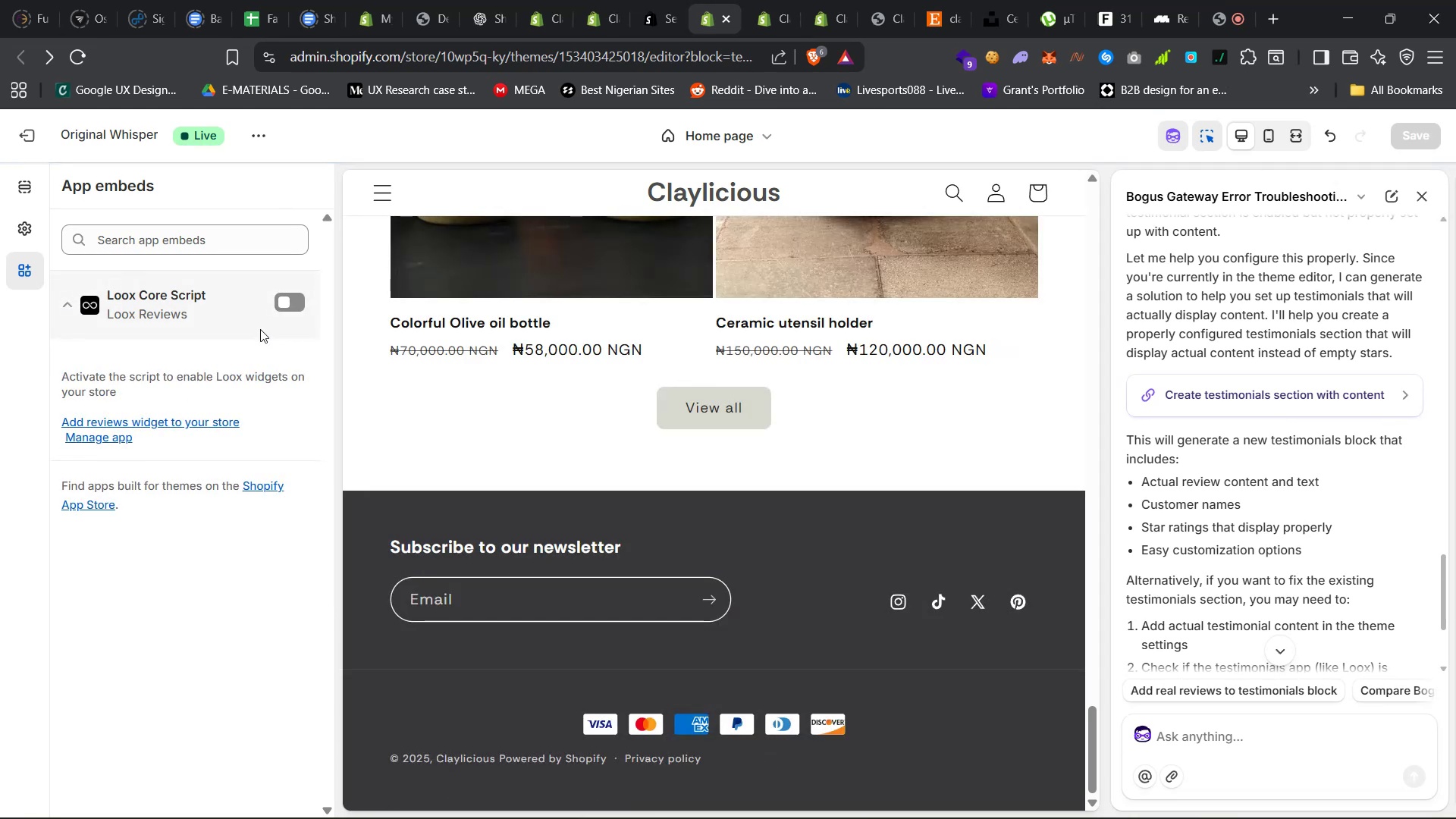 
wait(6.14)
 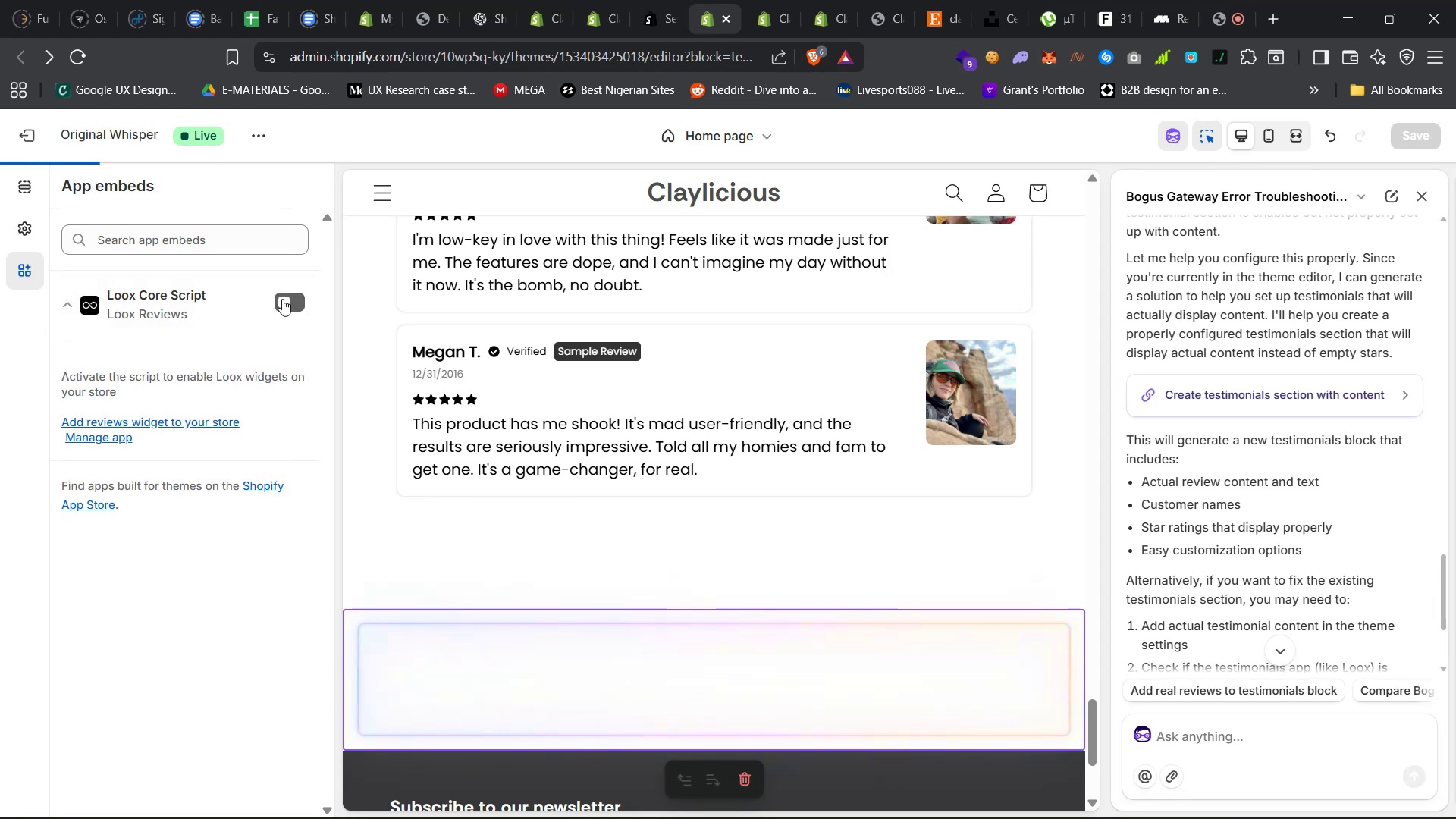 
left_click([293, 303])
 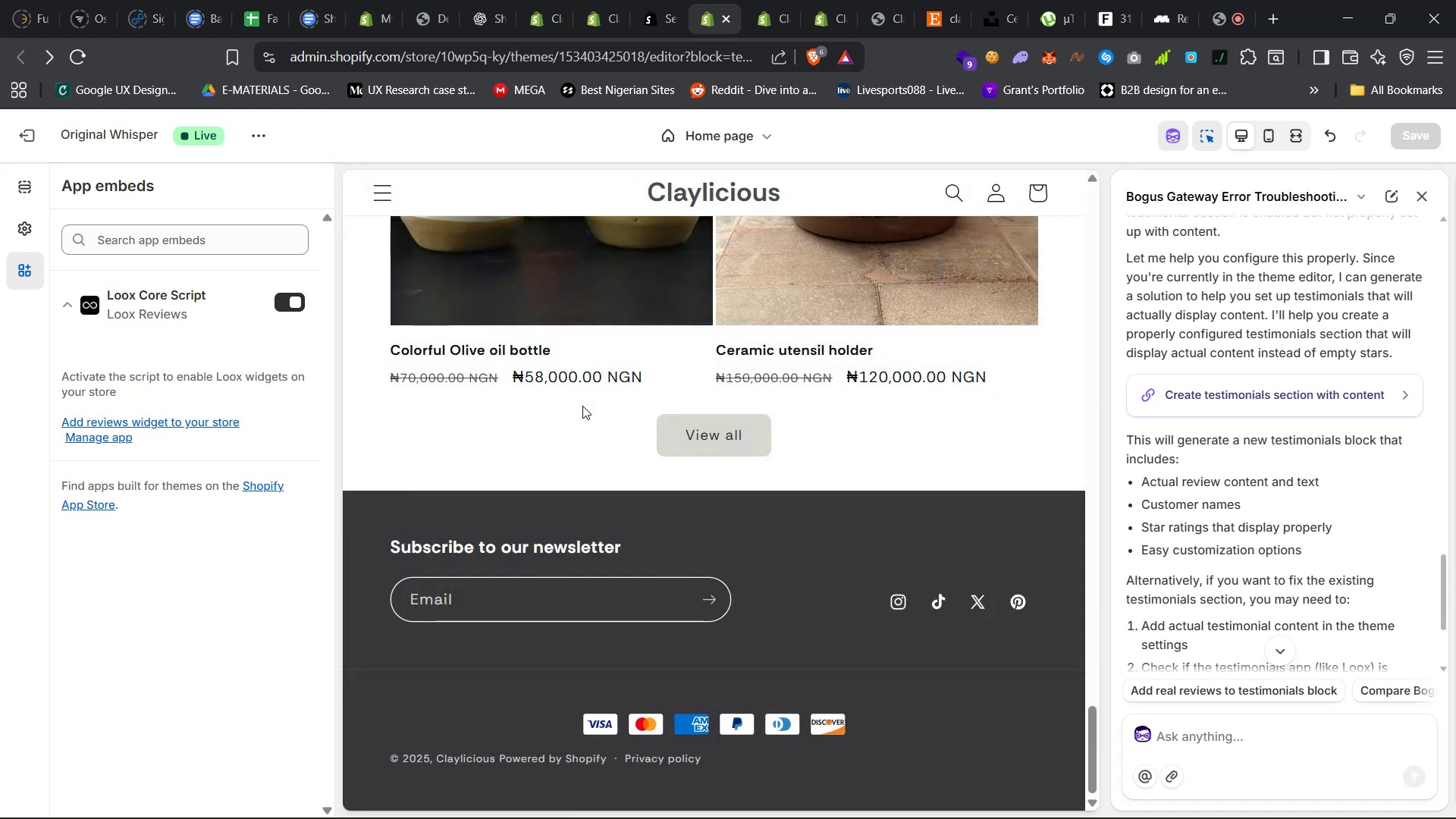 
wait(10.48)
 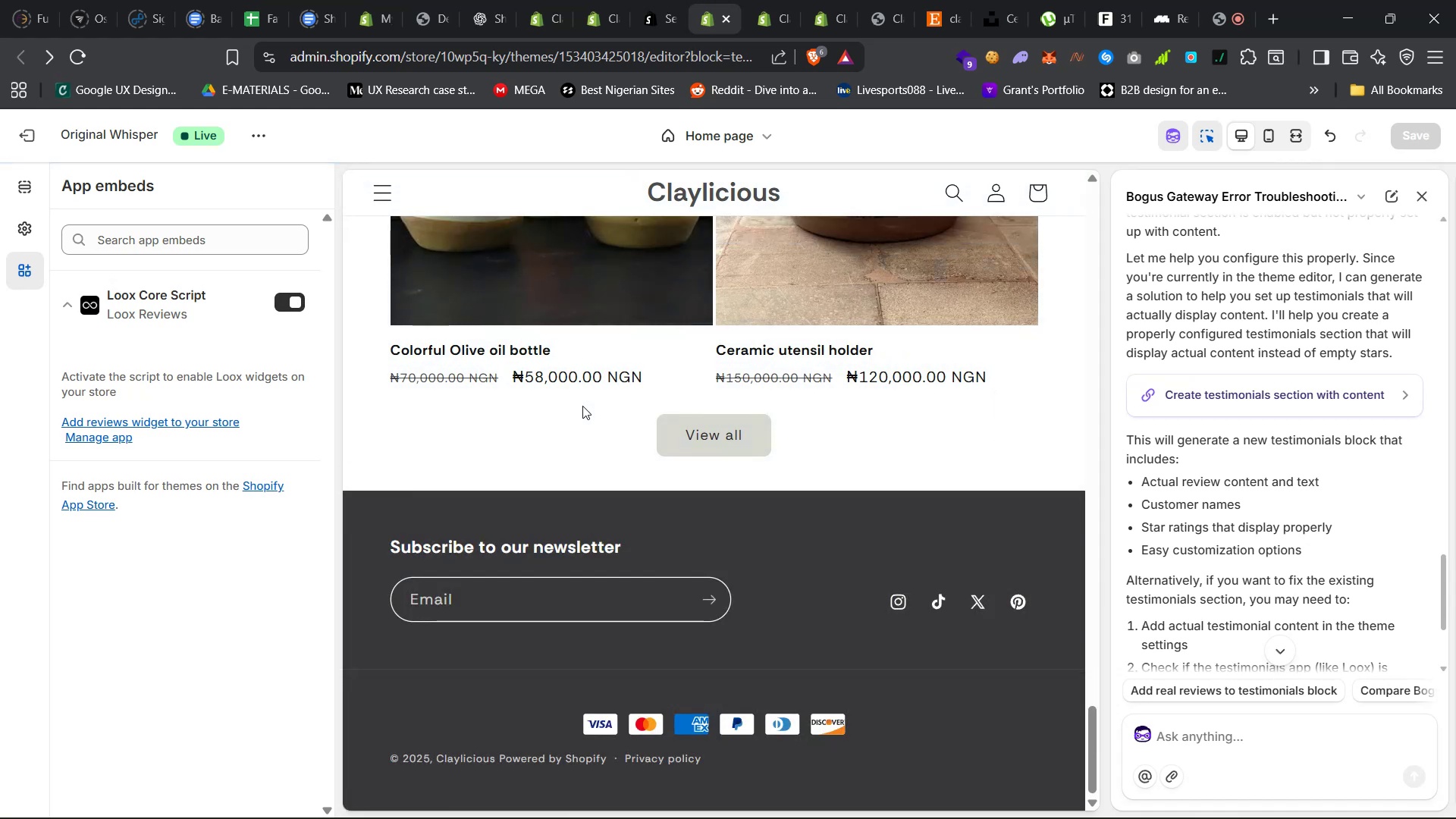 
left_click([67, 304])
 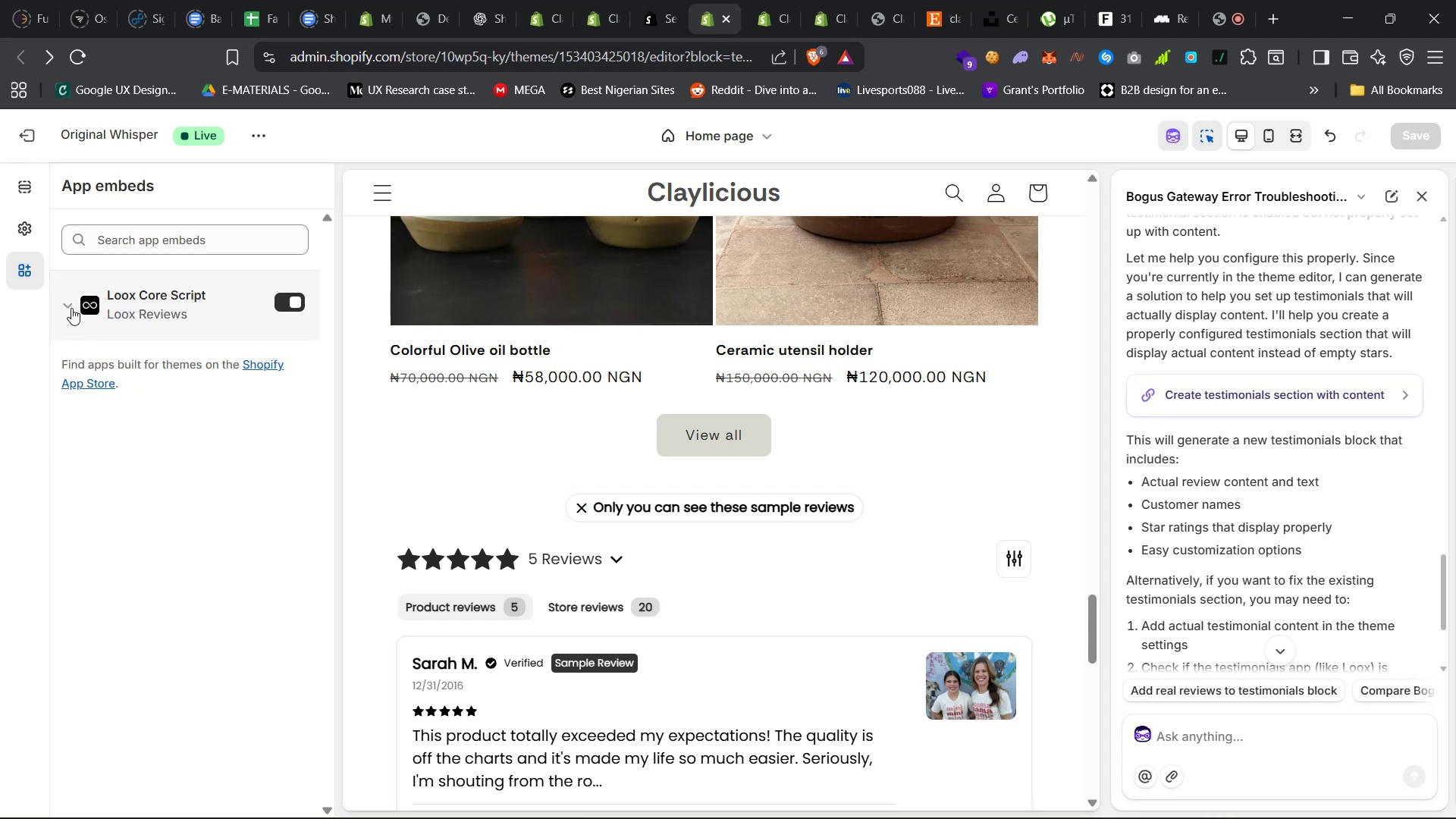 
scroll: coordinate [668, 566], scroll_direction: down, amount: 65.0
 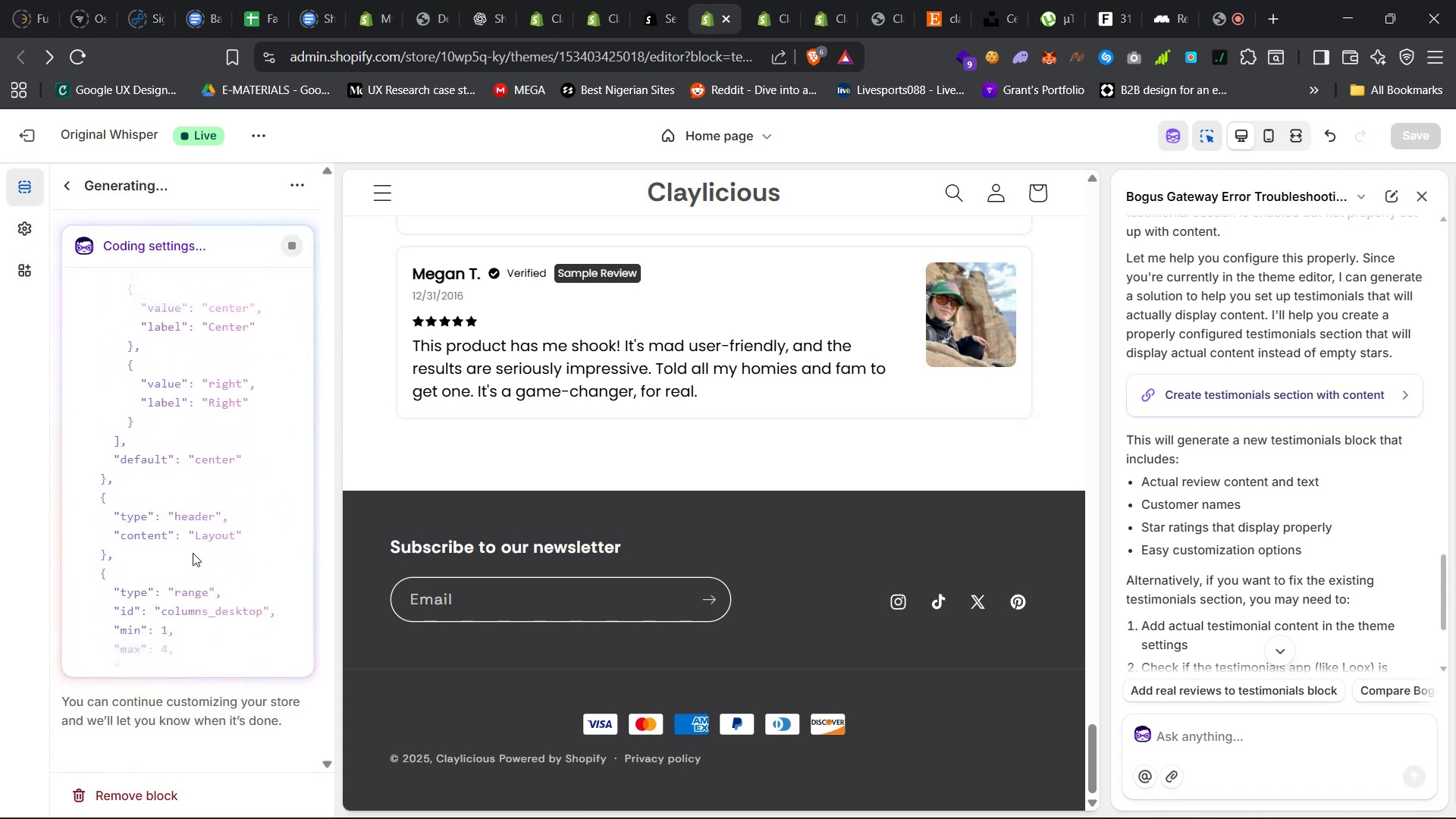 
wait(8.21)
 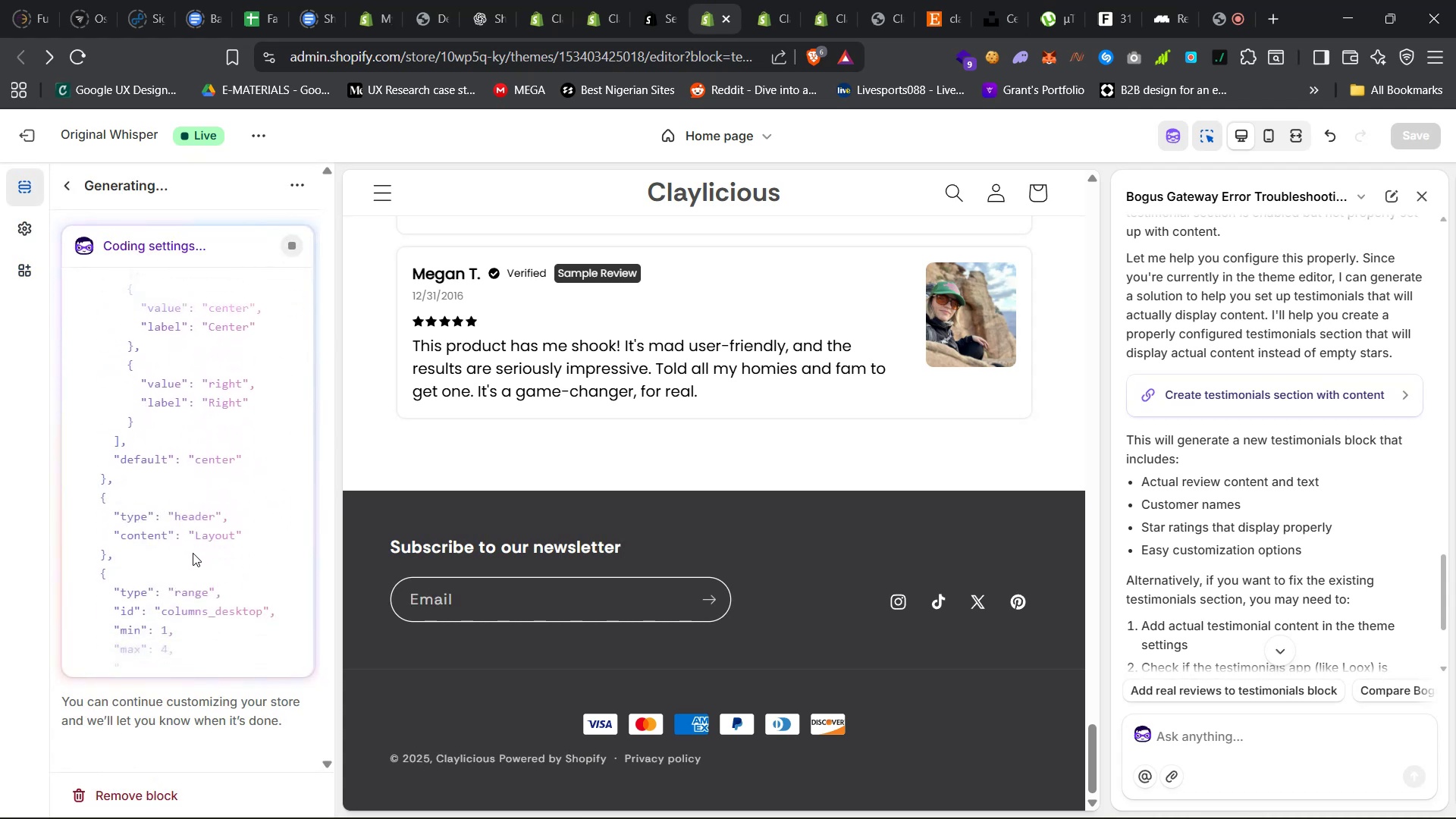 
left_click([1010, 806])
 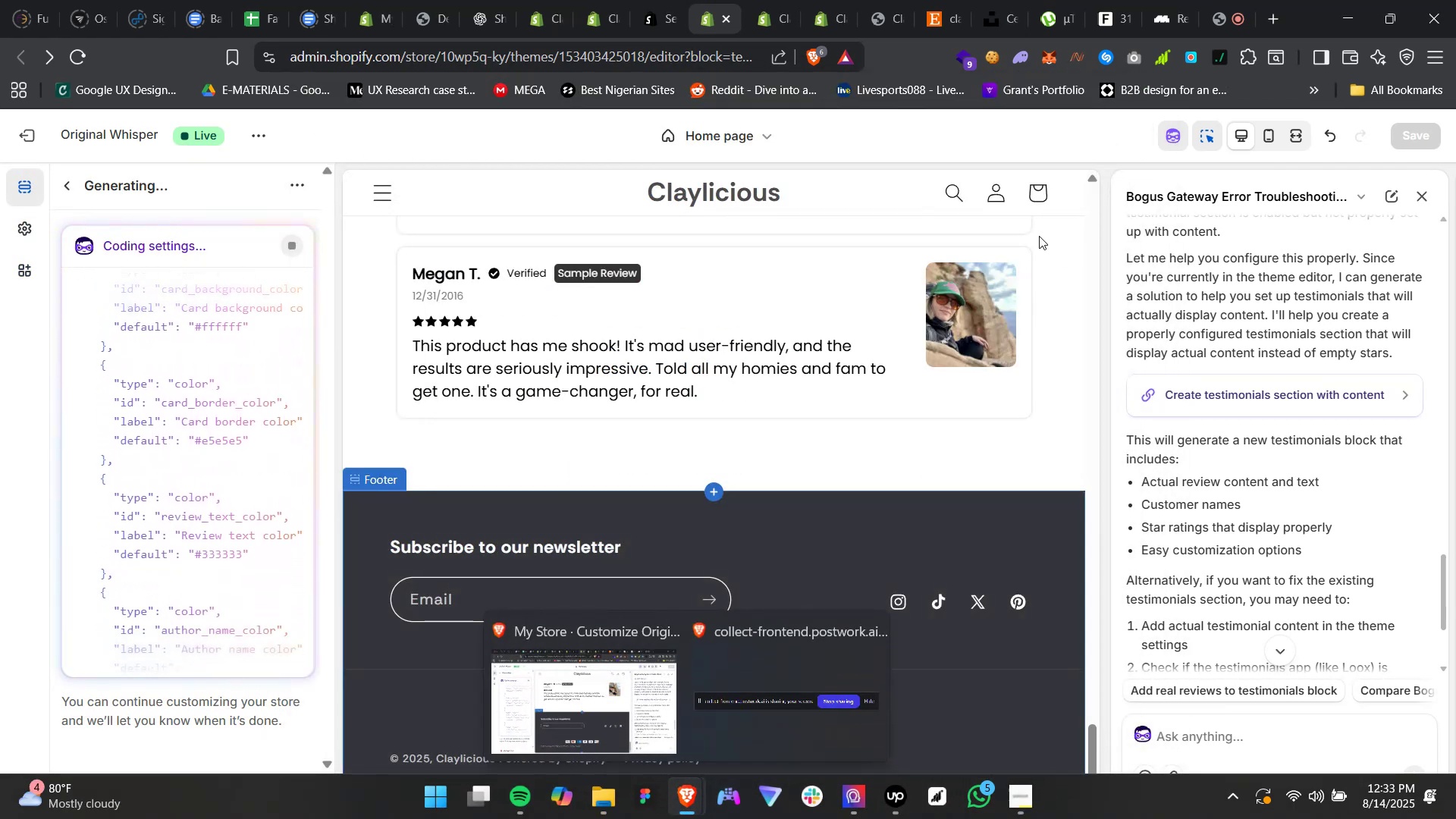 
left_click([1212, 0])
 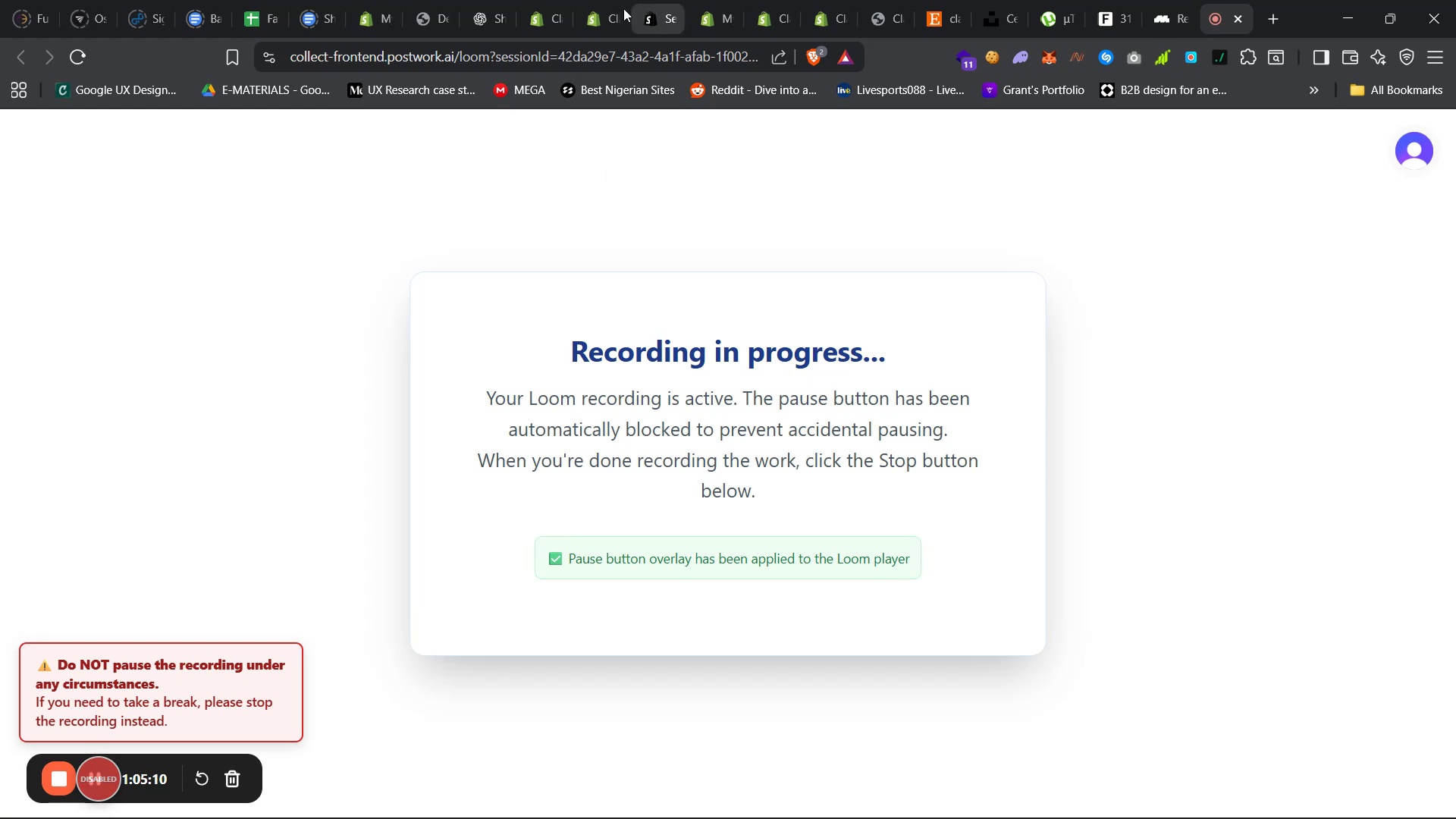 
left_click([598, 0])
 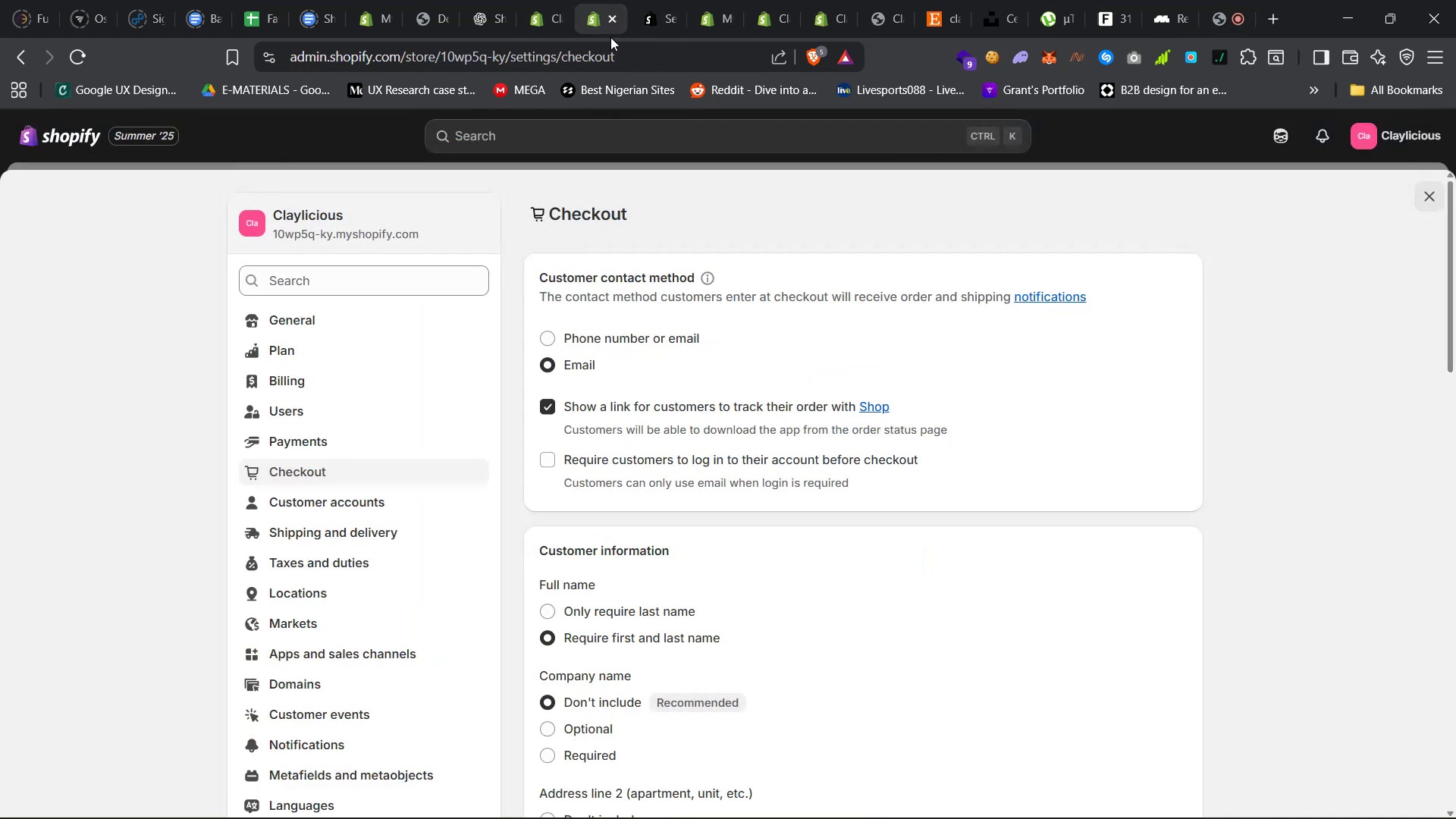 
left_click([616, 20])
 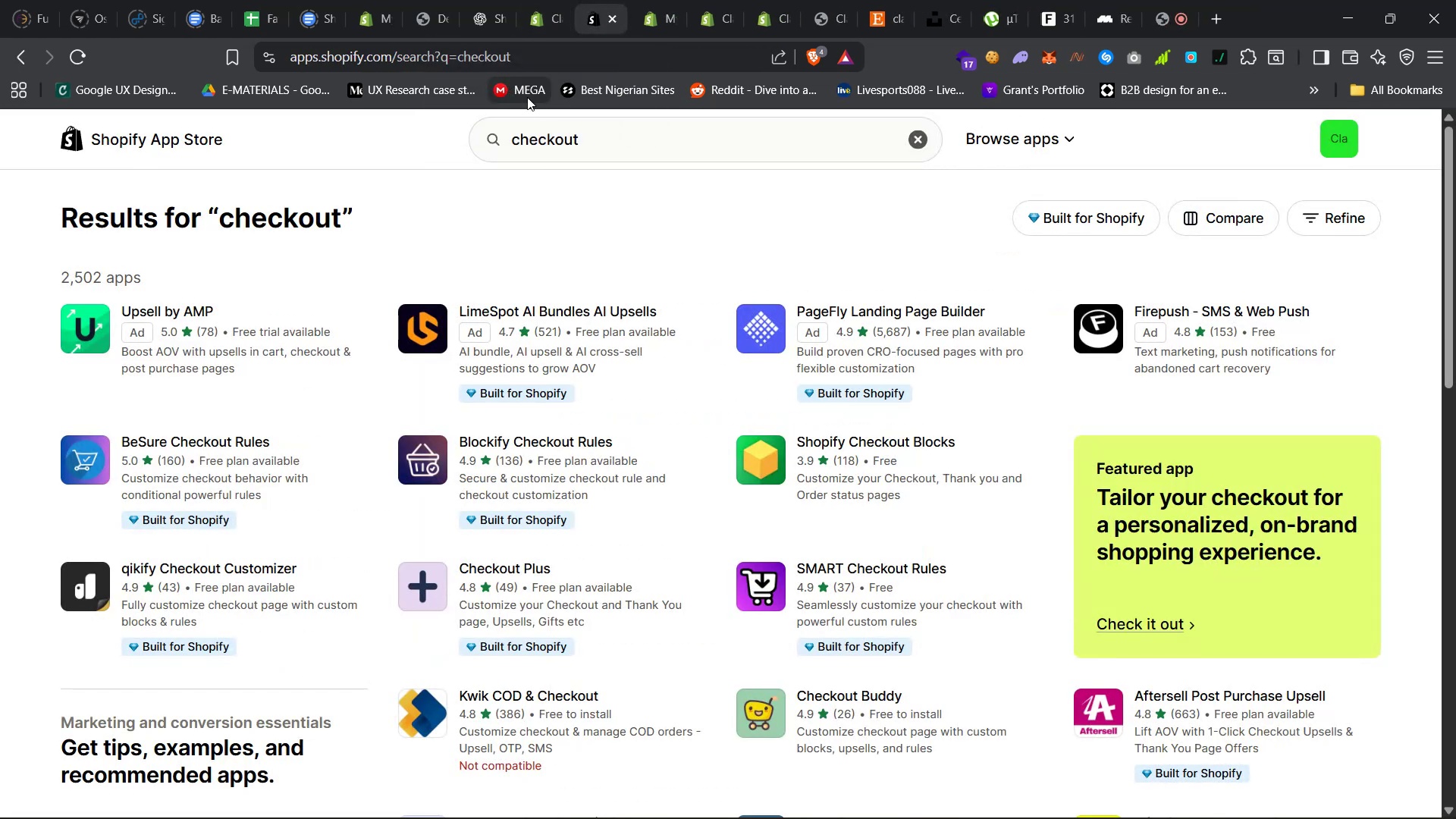 
double_click([590, 140])
 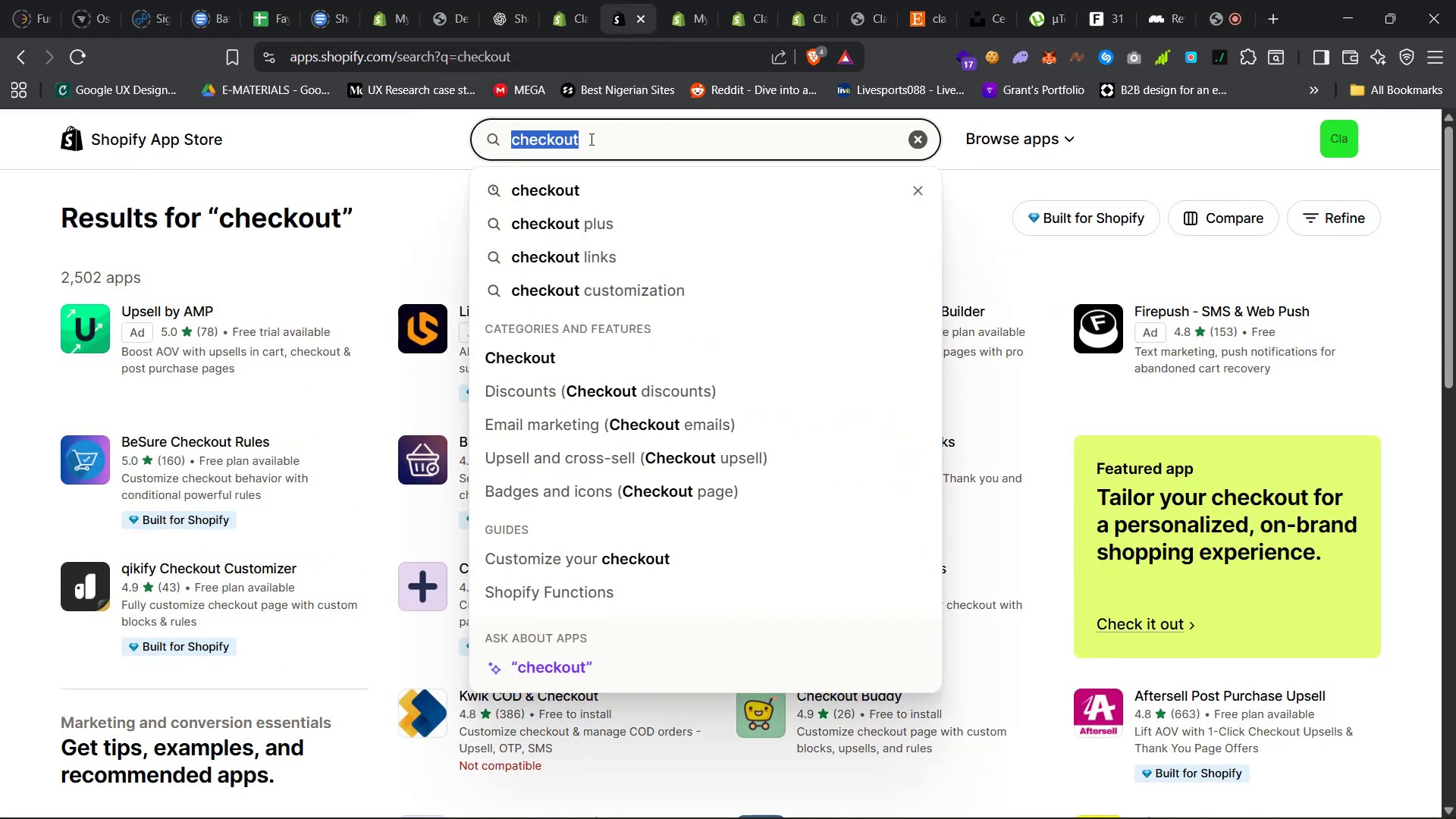 
type(testim)
 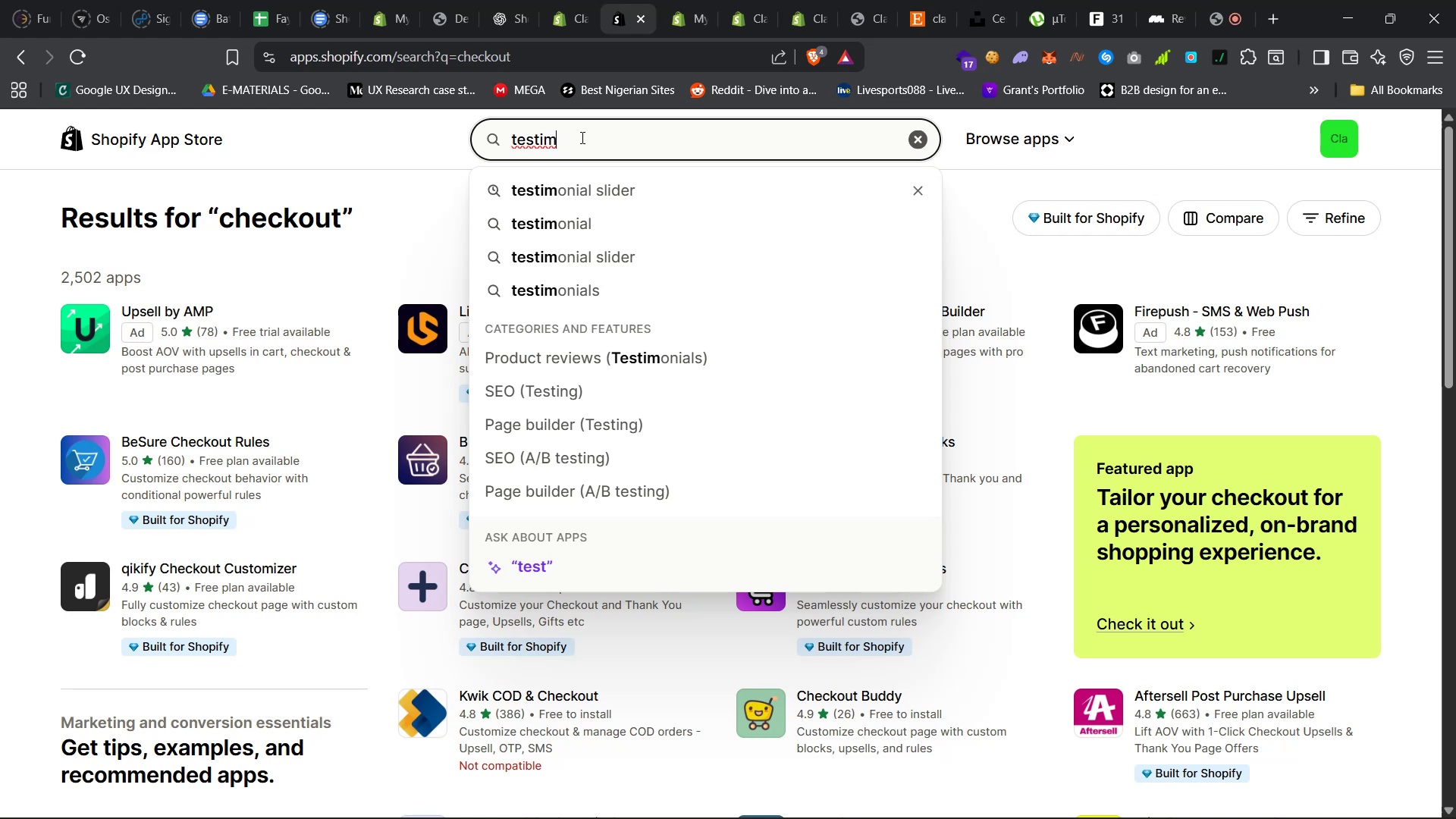 
left_click([586, 193])
 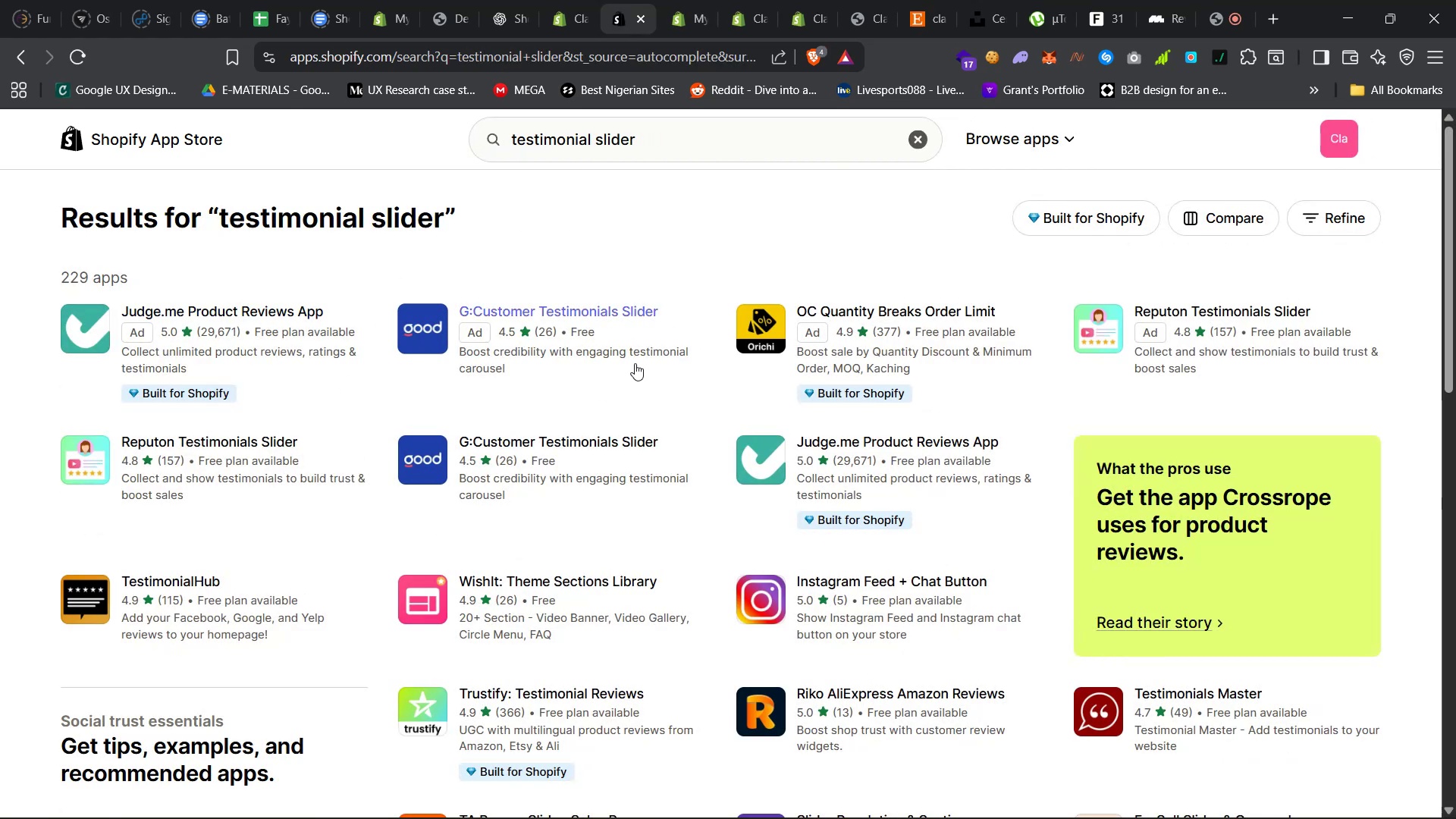 
wait(13.06)
 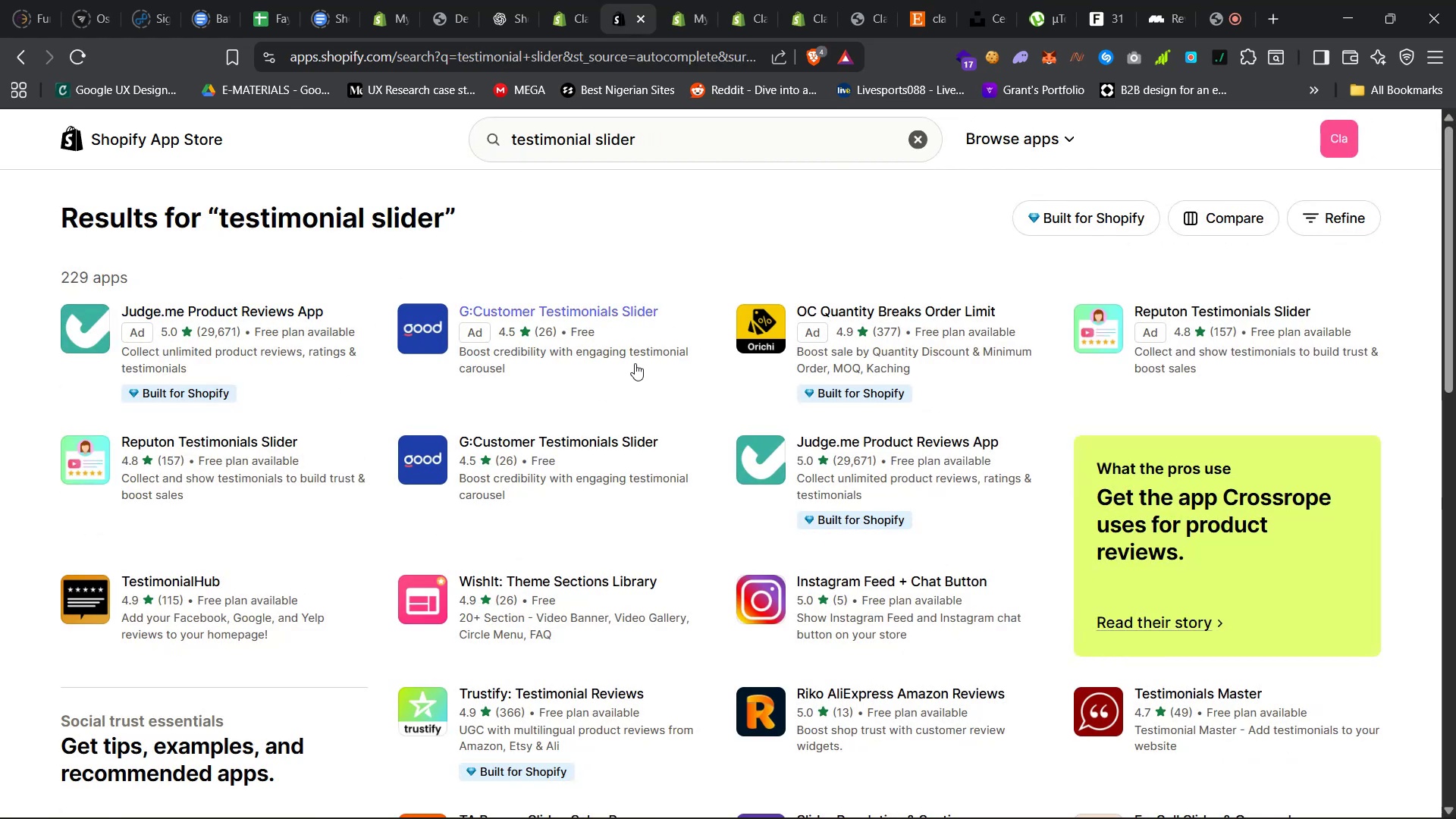 
left_click([579, 454])
 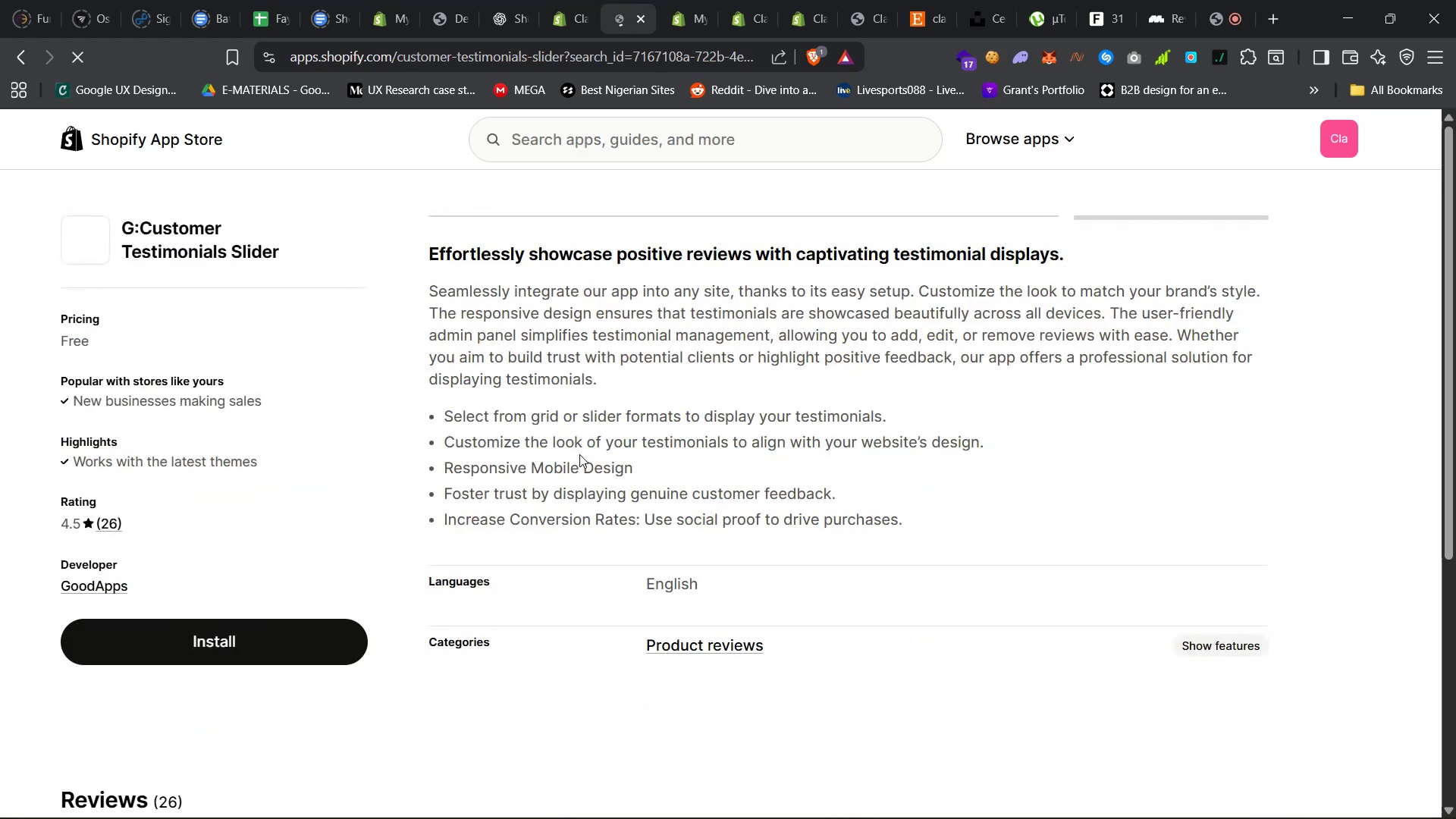 
mouse_move([599, 418])
 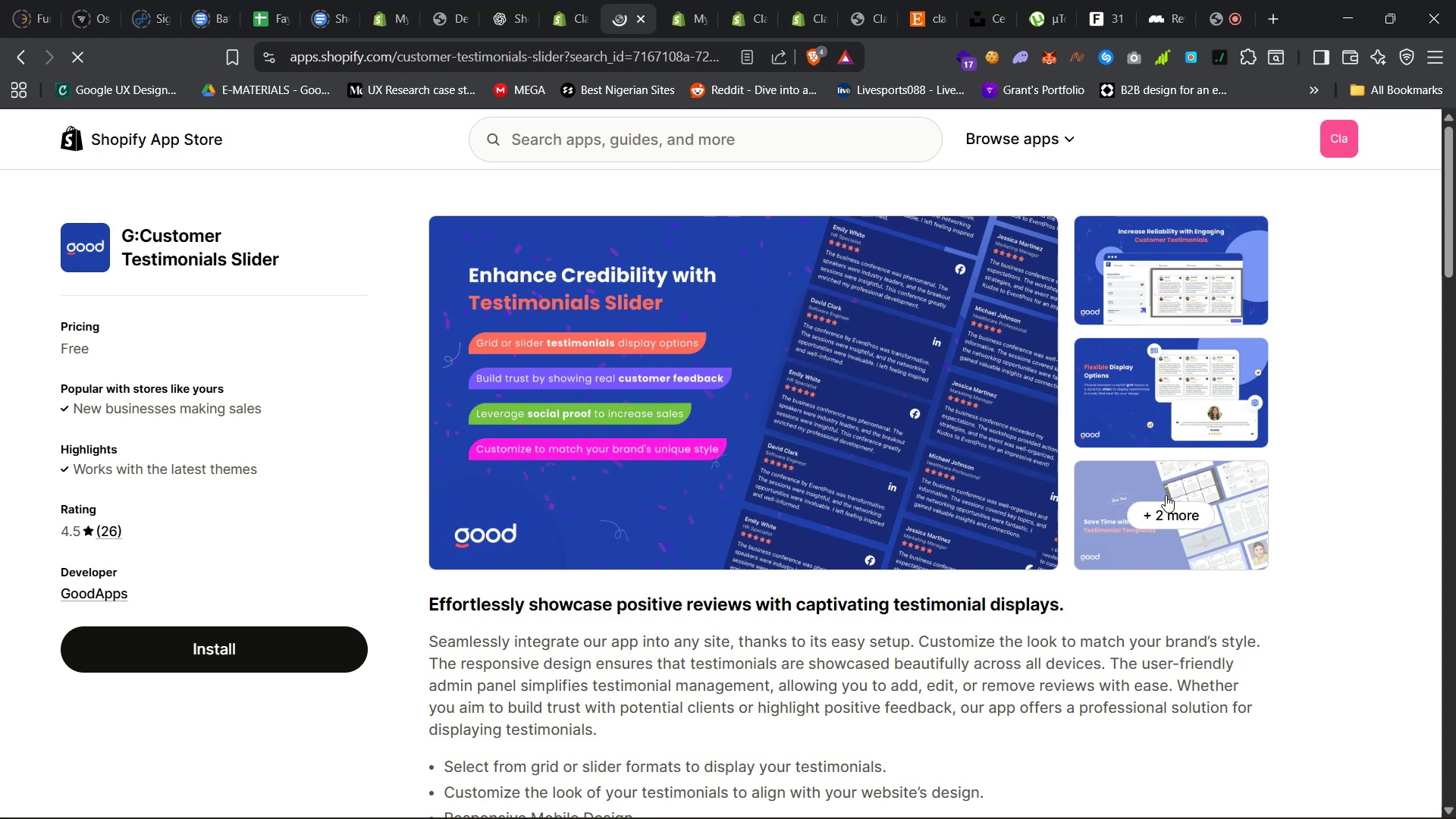 
left_click([1166, 495])
 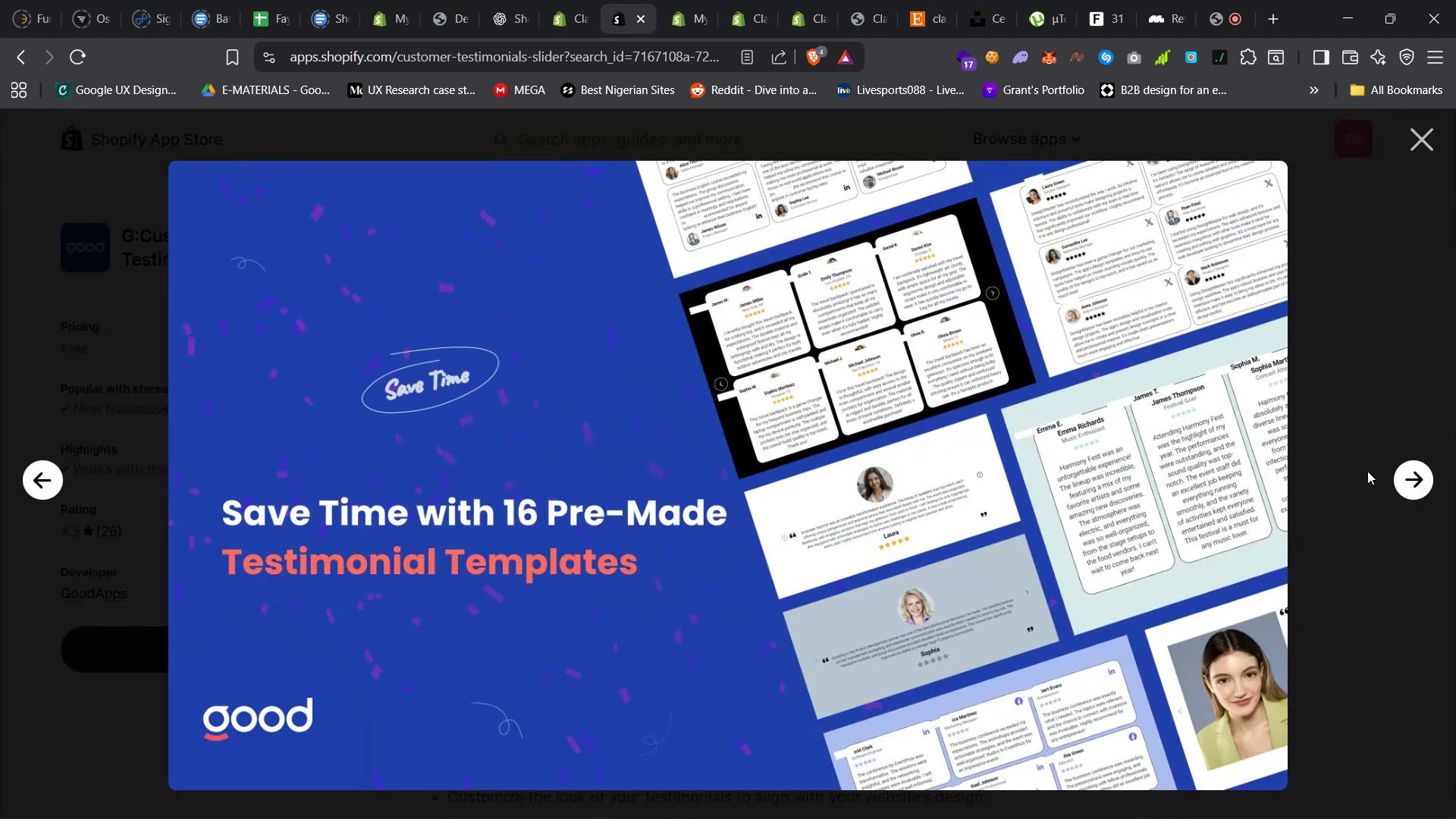 
left_click([1404, 470])
 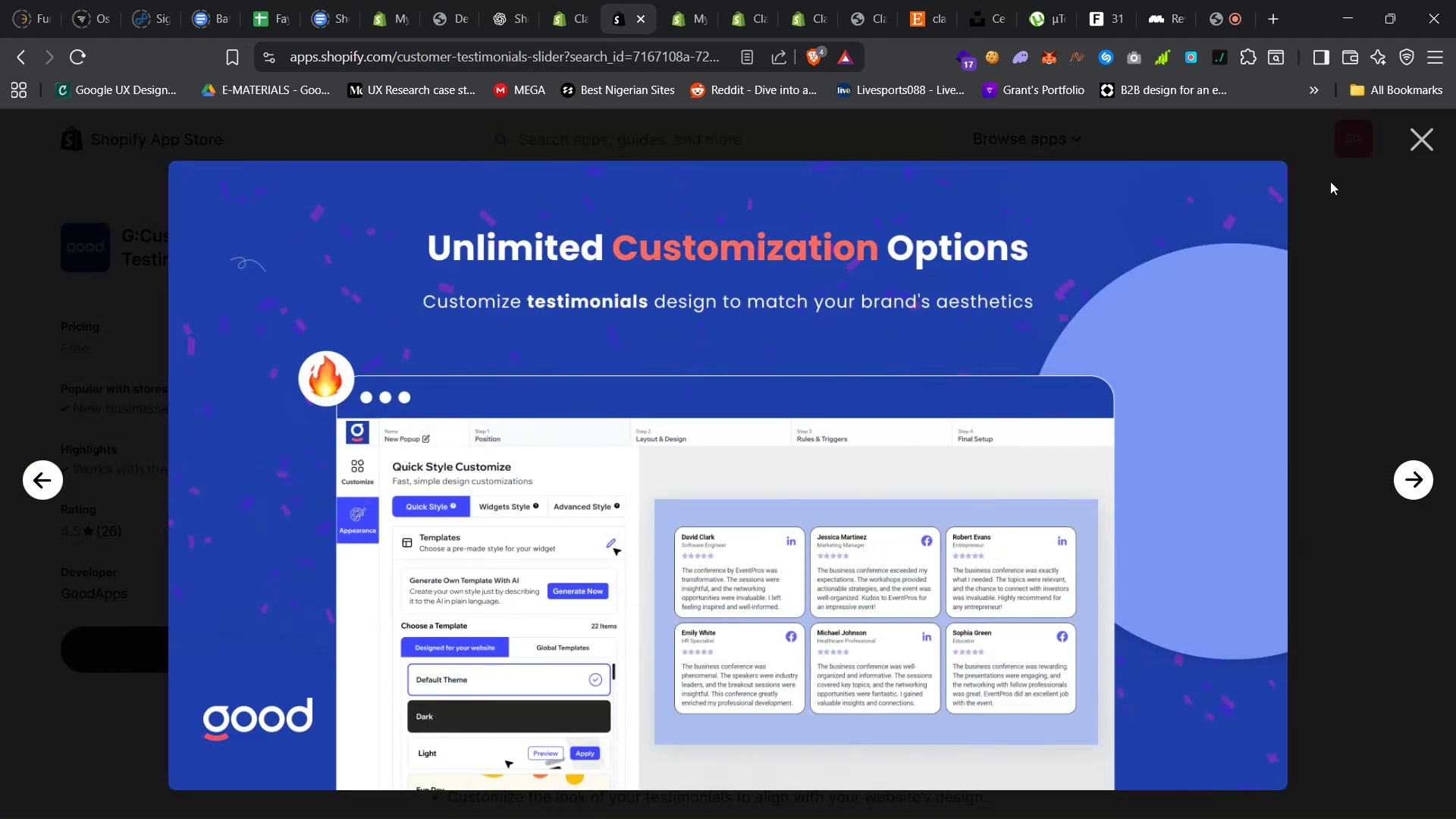 
left_click([1426, 146])
 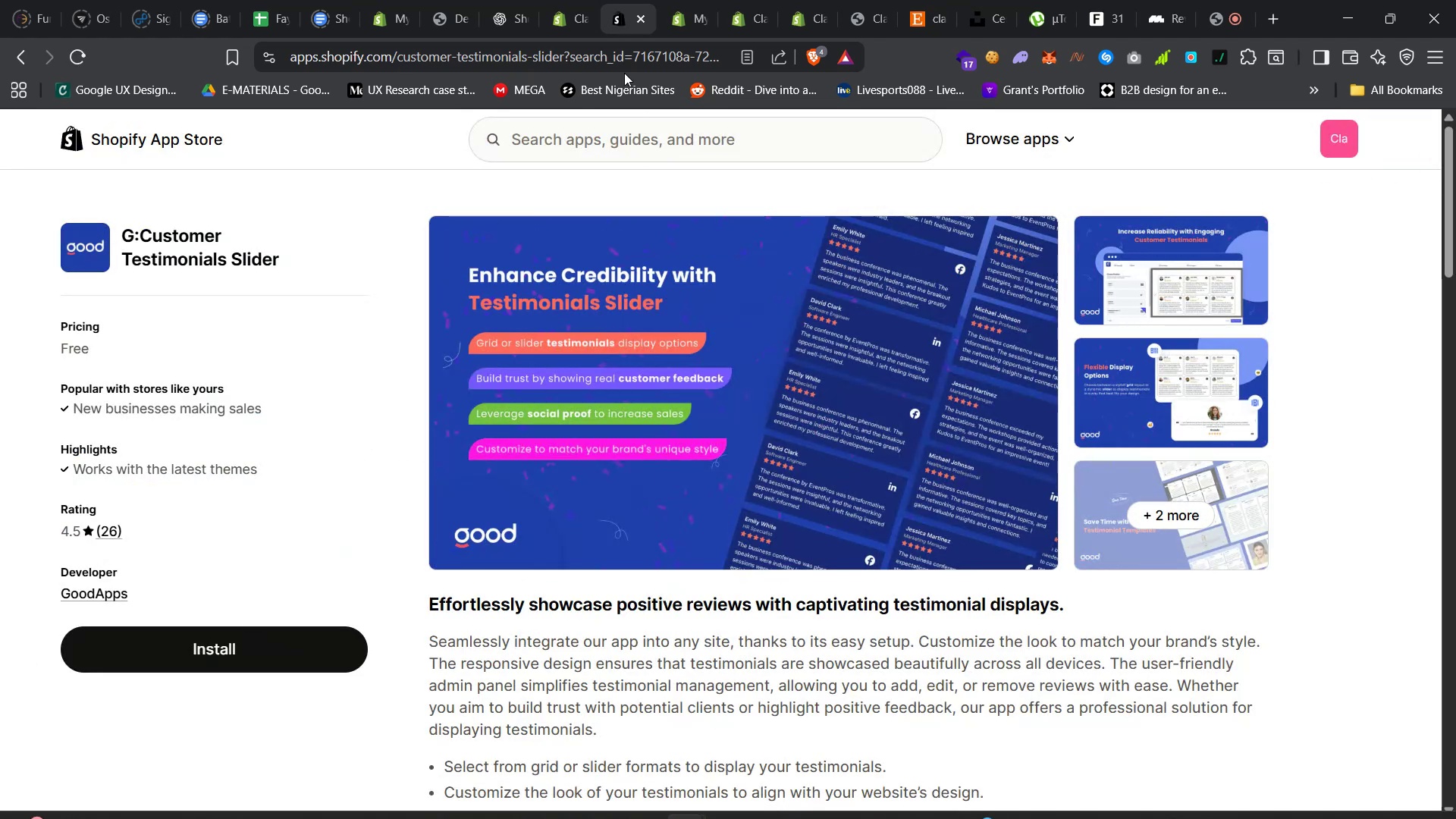 
left_click([560, 0])
 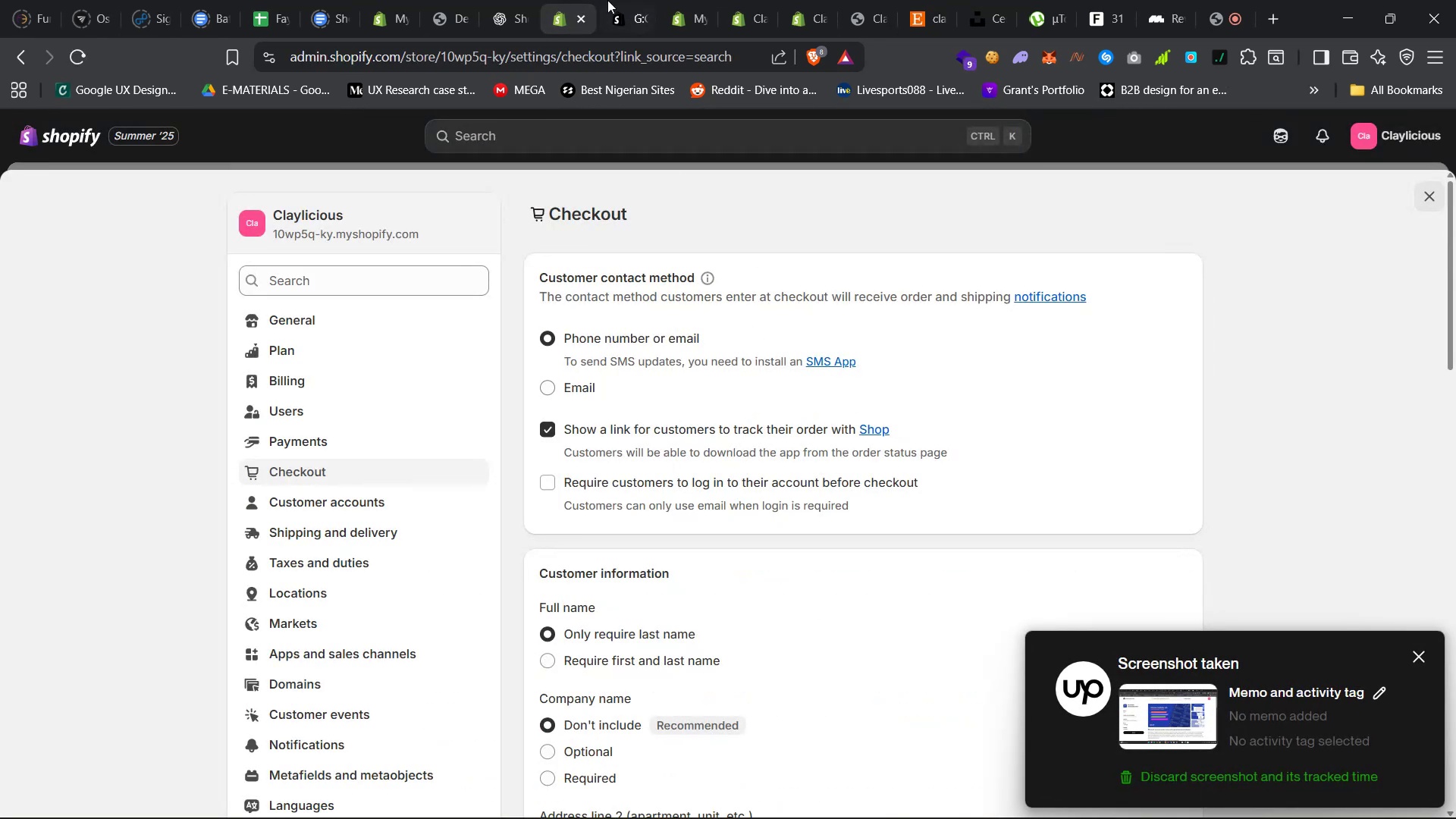 
left_click([673, 0])
 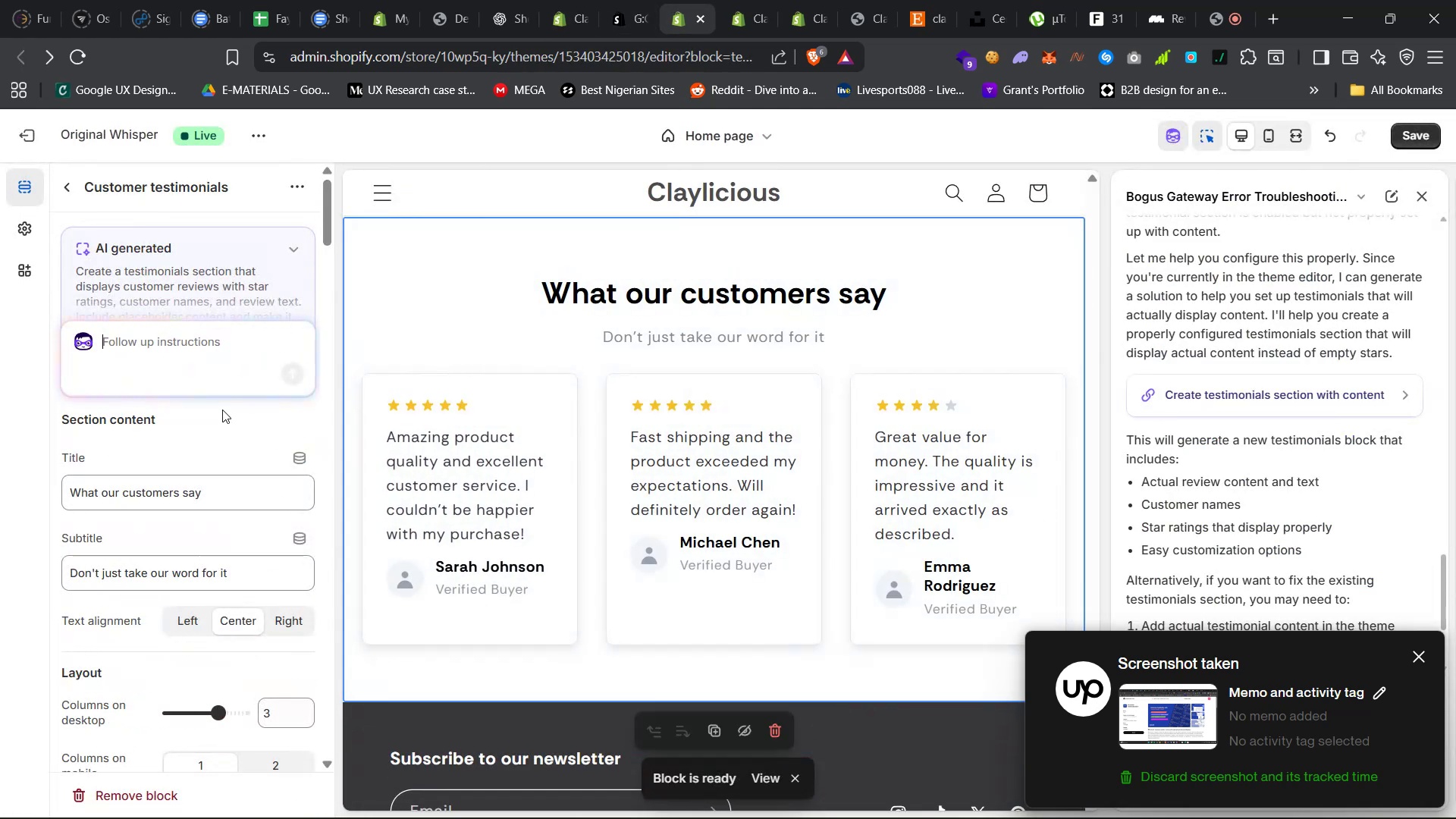 
scroll: coordinate [901, 585], scroll_direction: up, amount: 39.0
 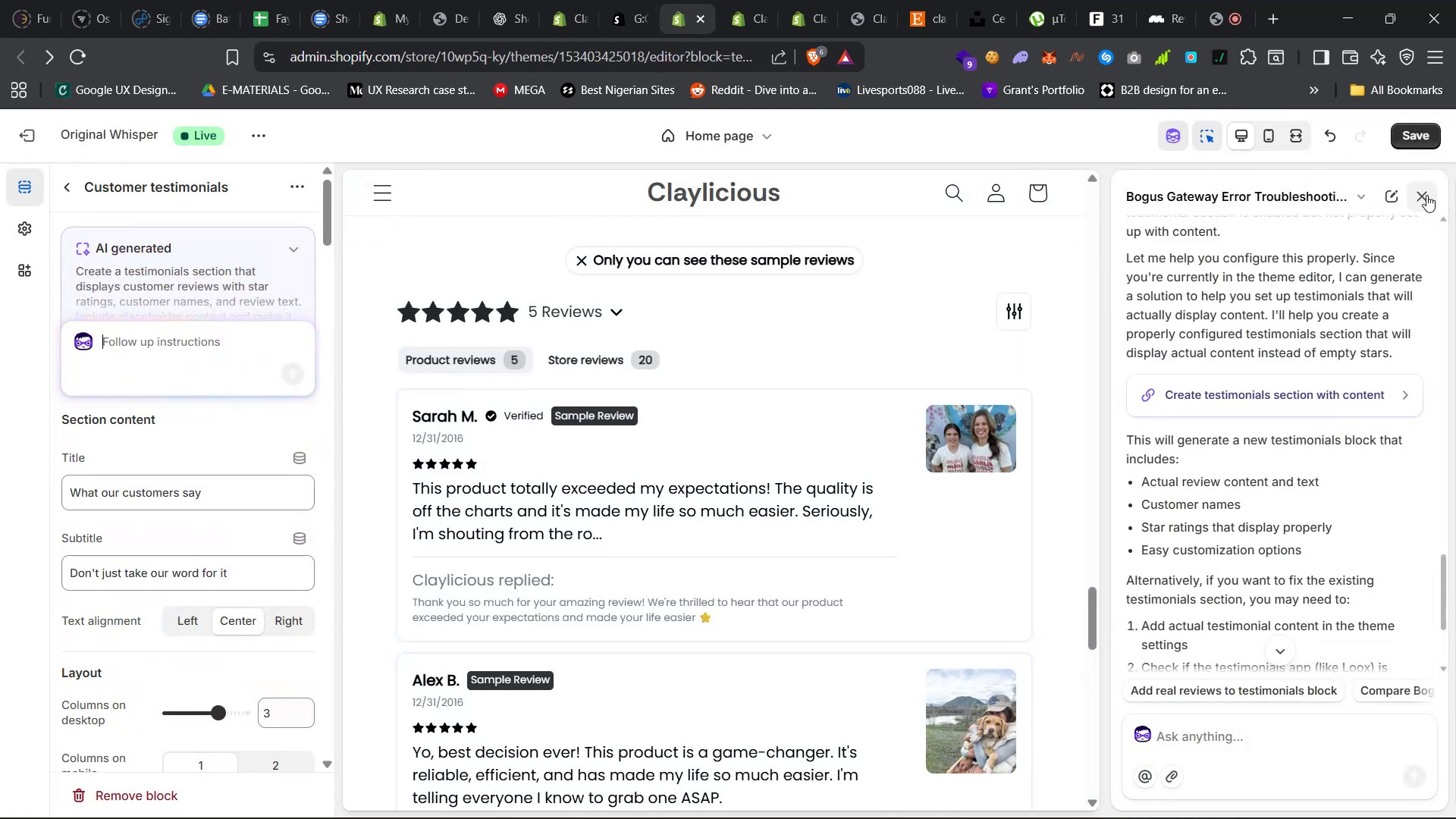 
scroll: coordinate [649, 545], scroll_direction: down, amount: 65.0
 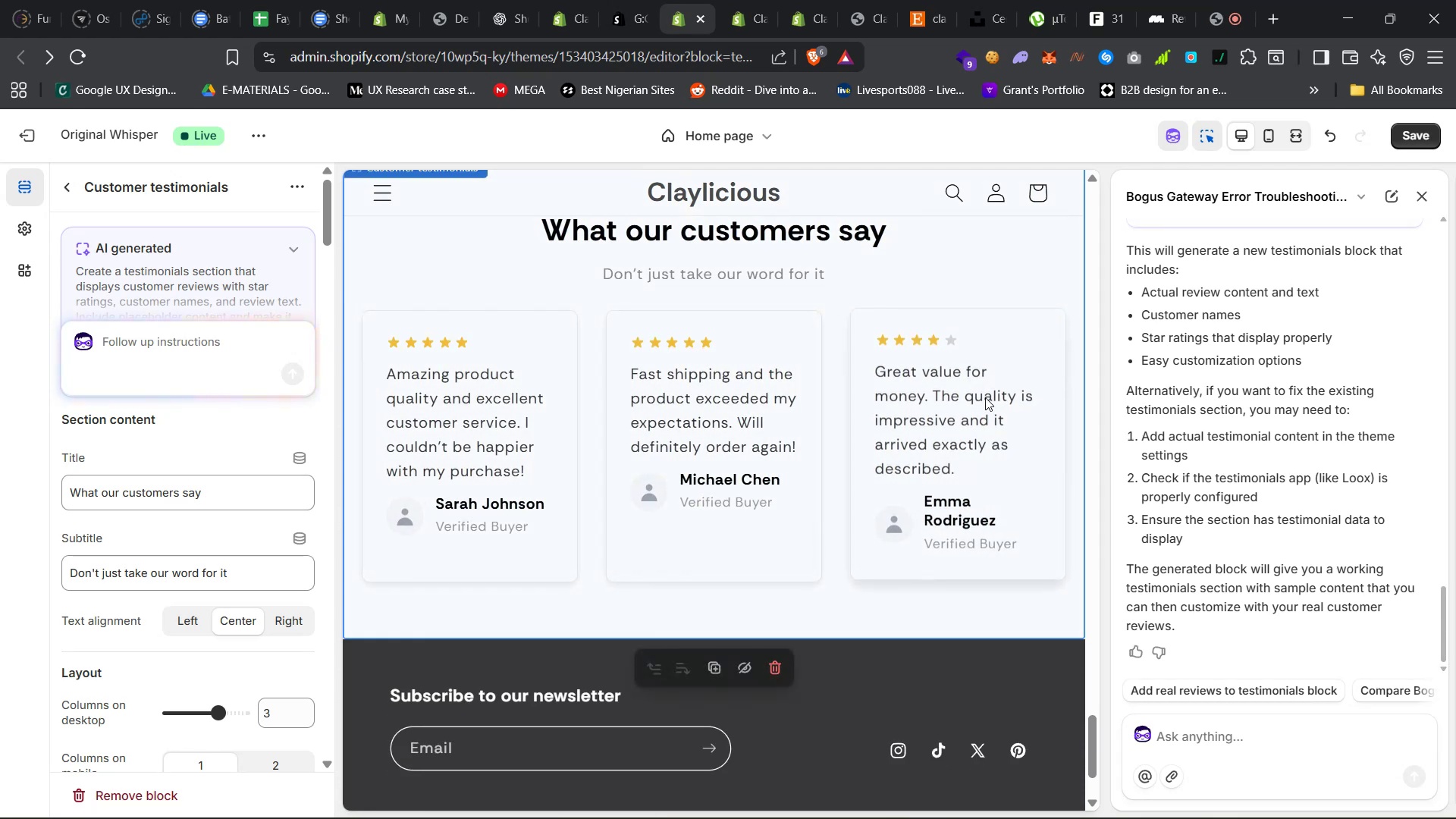 
left_click([1420, 194])
 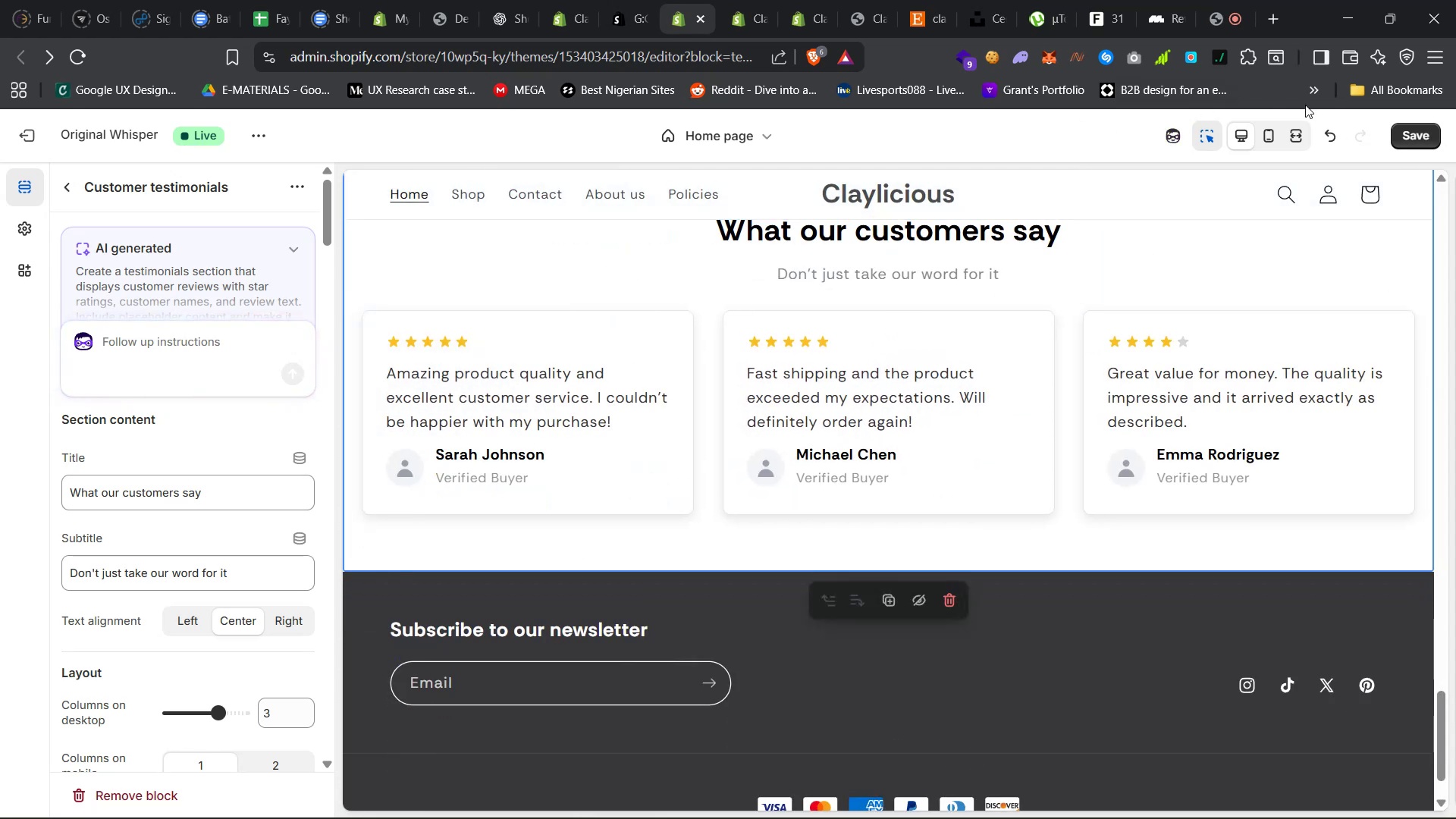 
left_click([1301, 136])
 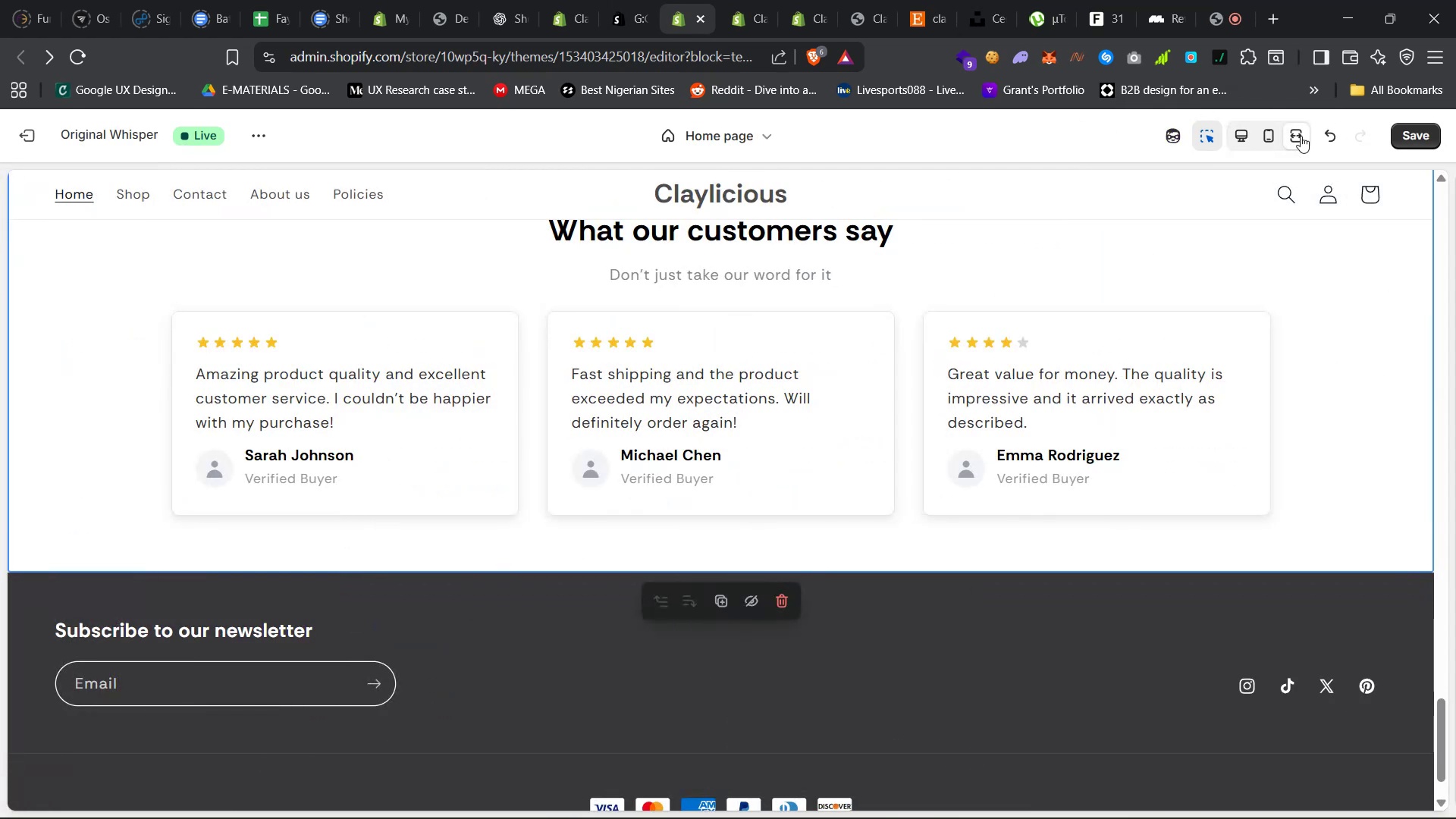 
scroll: coordinate [1154, 389], scroll_direction: up, amount: 18.0
 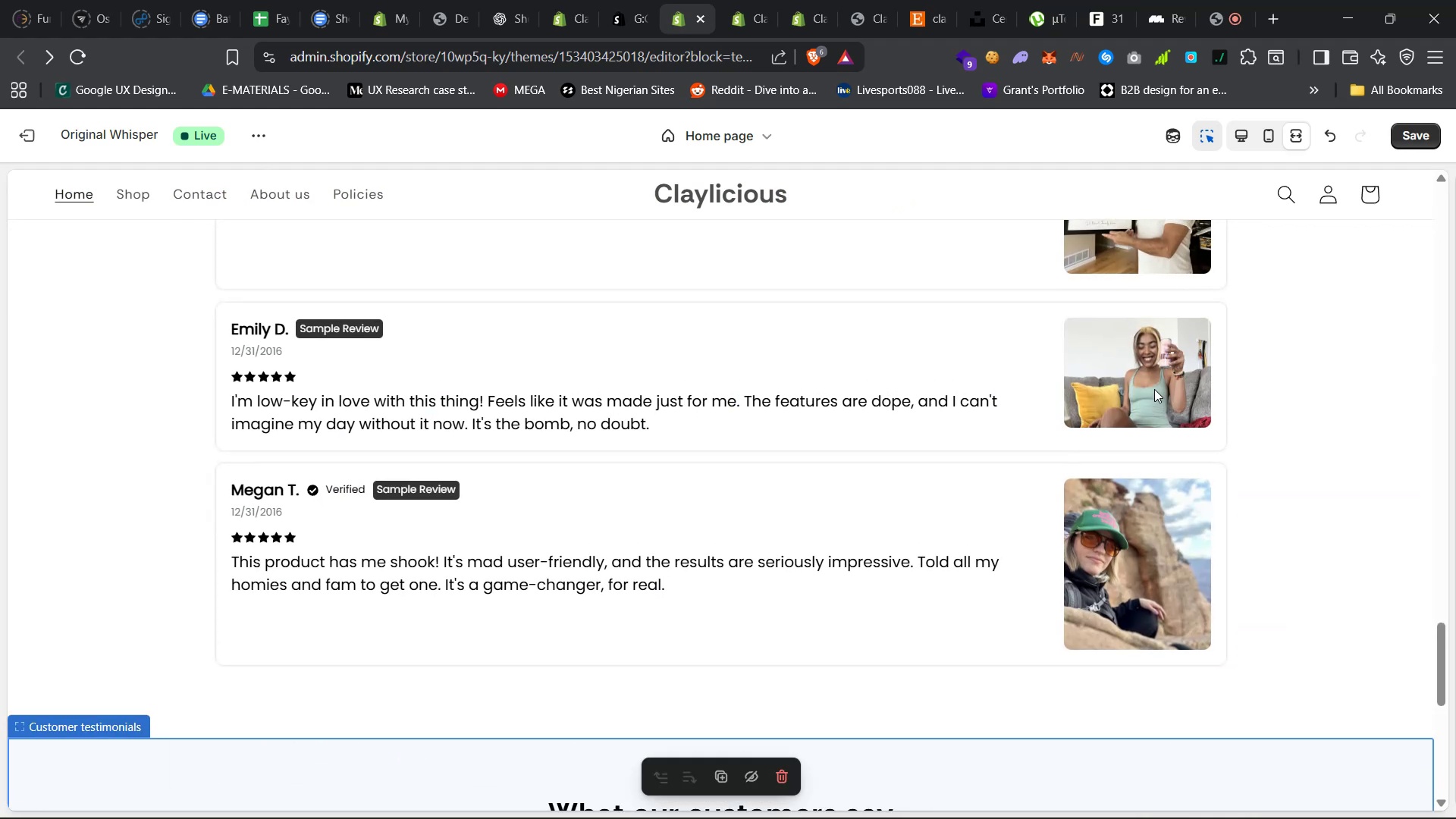 
scroll: coordinate [1155, 393], scroll_direction: down, amount: 12.0
 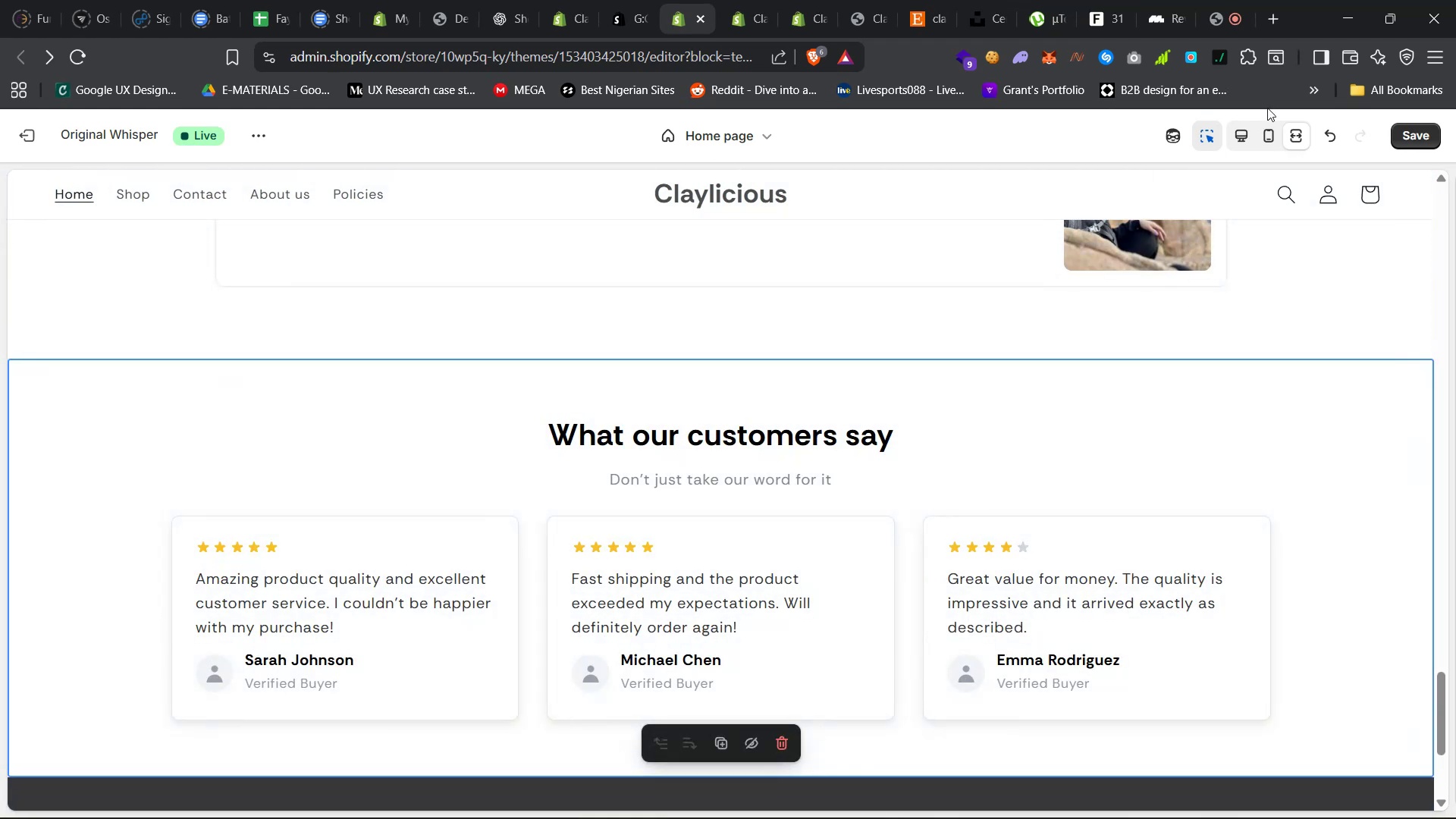 
left_click([1250, 133])
 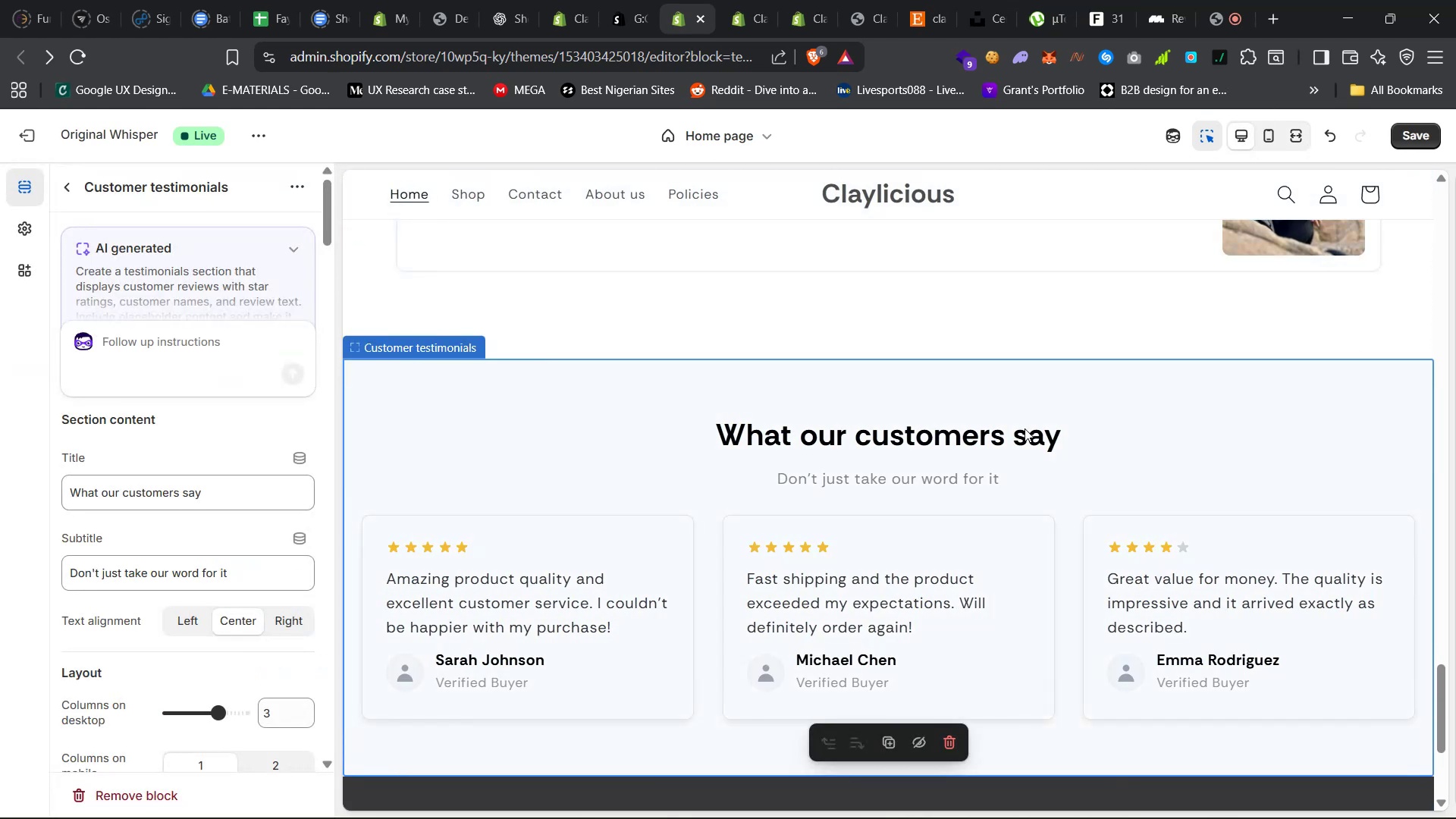 
left_click([1000, 442])
 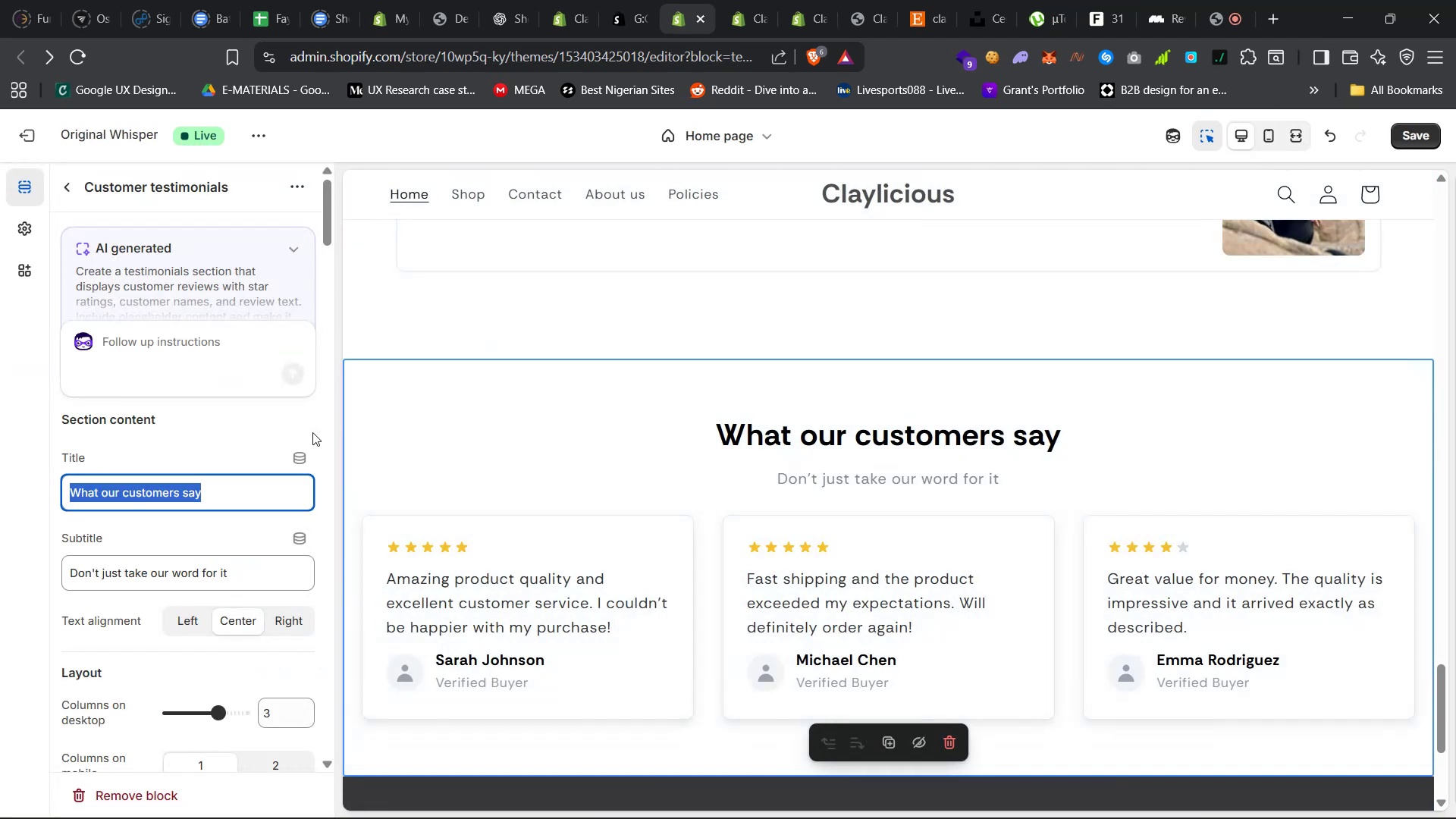 
scroll: coordinate [238, 496], scroll_direction: down, amount: 6.0
 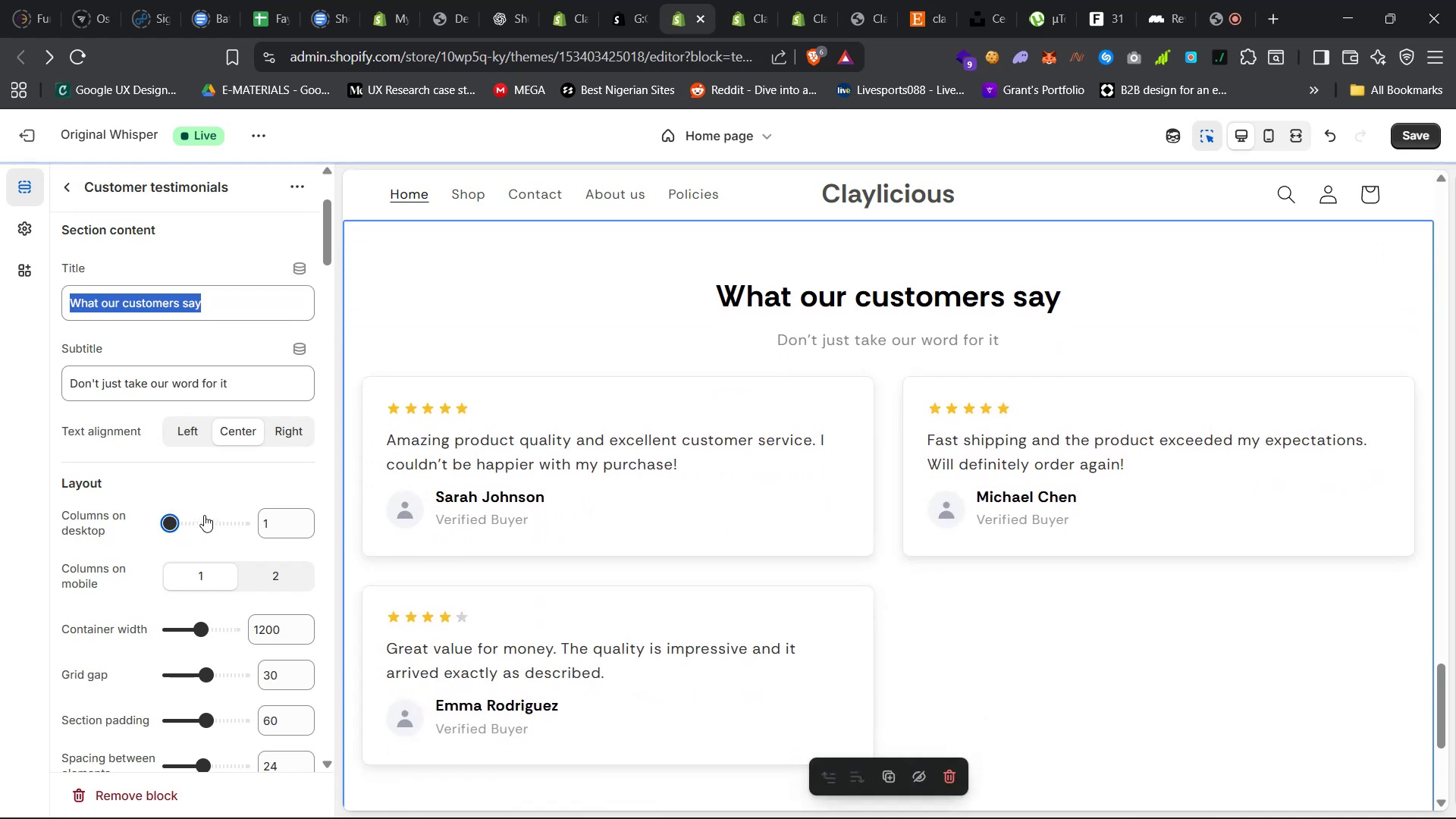 
wait(10.04)
 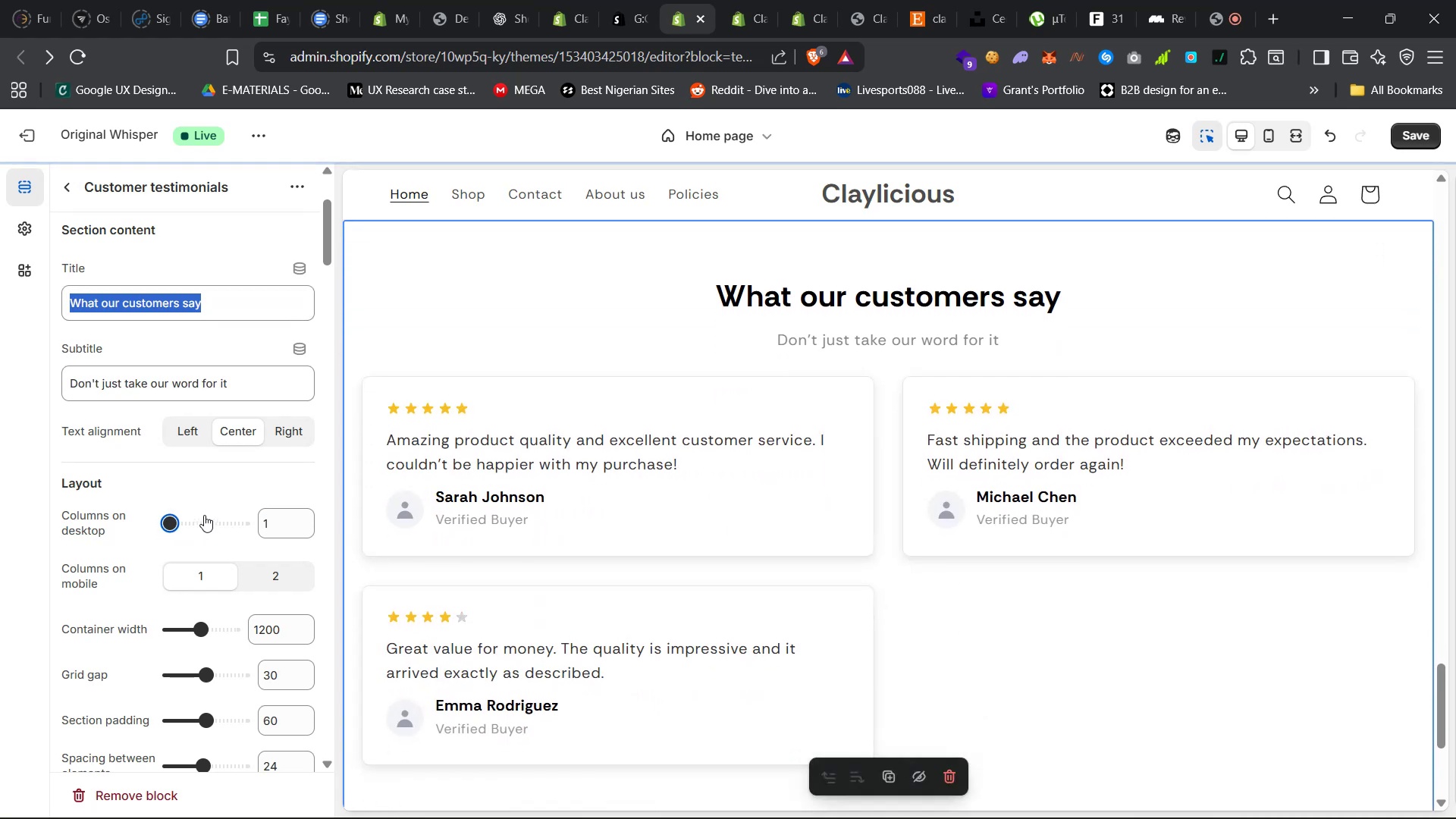 
scroll: coordinate [271, 457], scroll_direction: down, amount: 18.0
 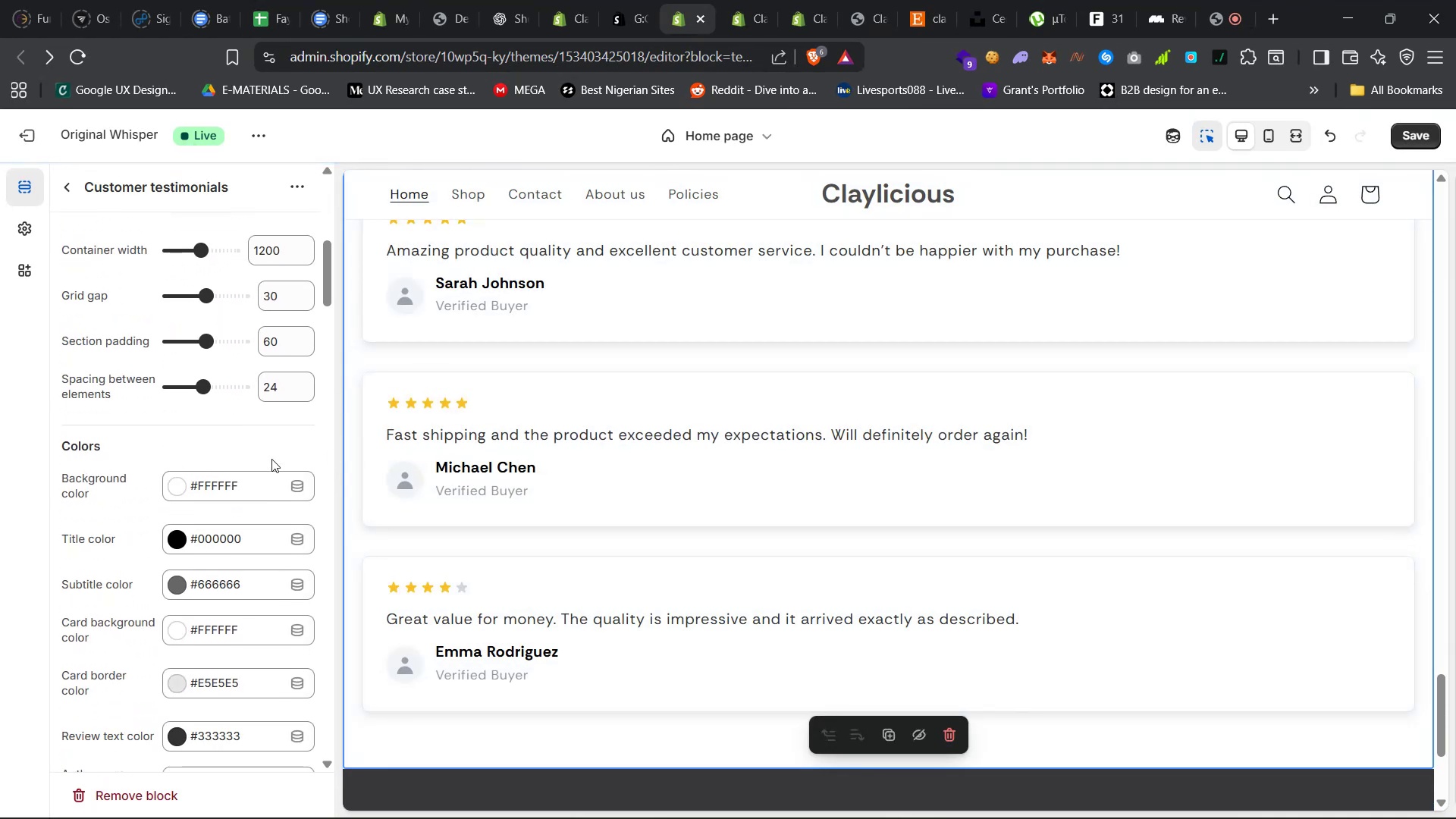 
scroll: coordinate [271, 460], scroll_direction: up, amount: 28.0
 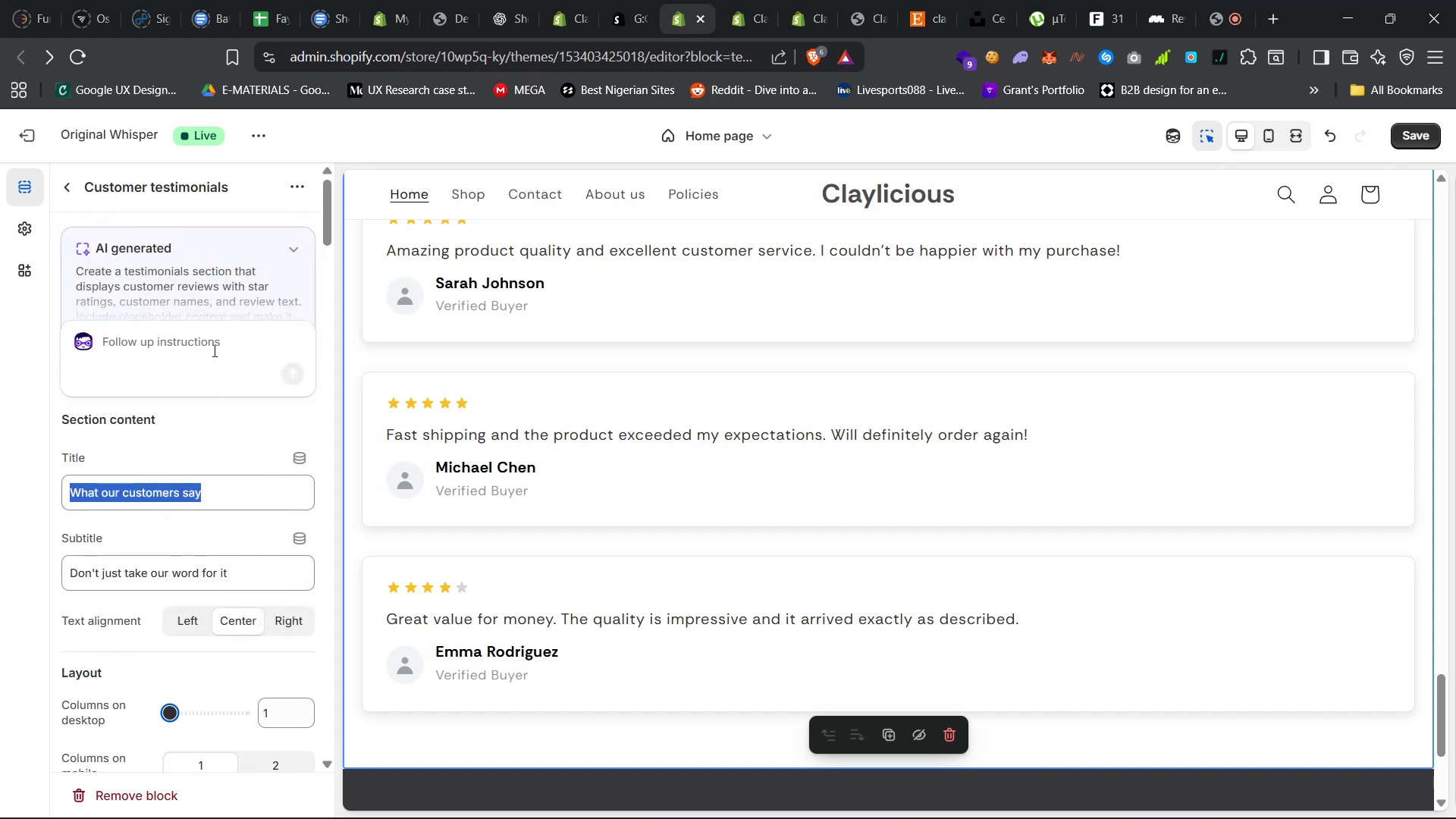 
left_click([215, 344])
 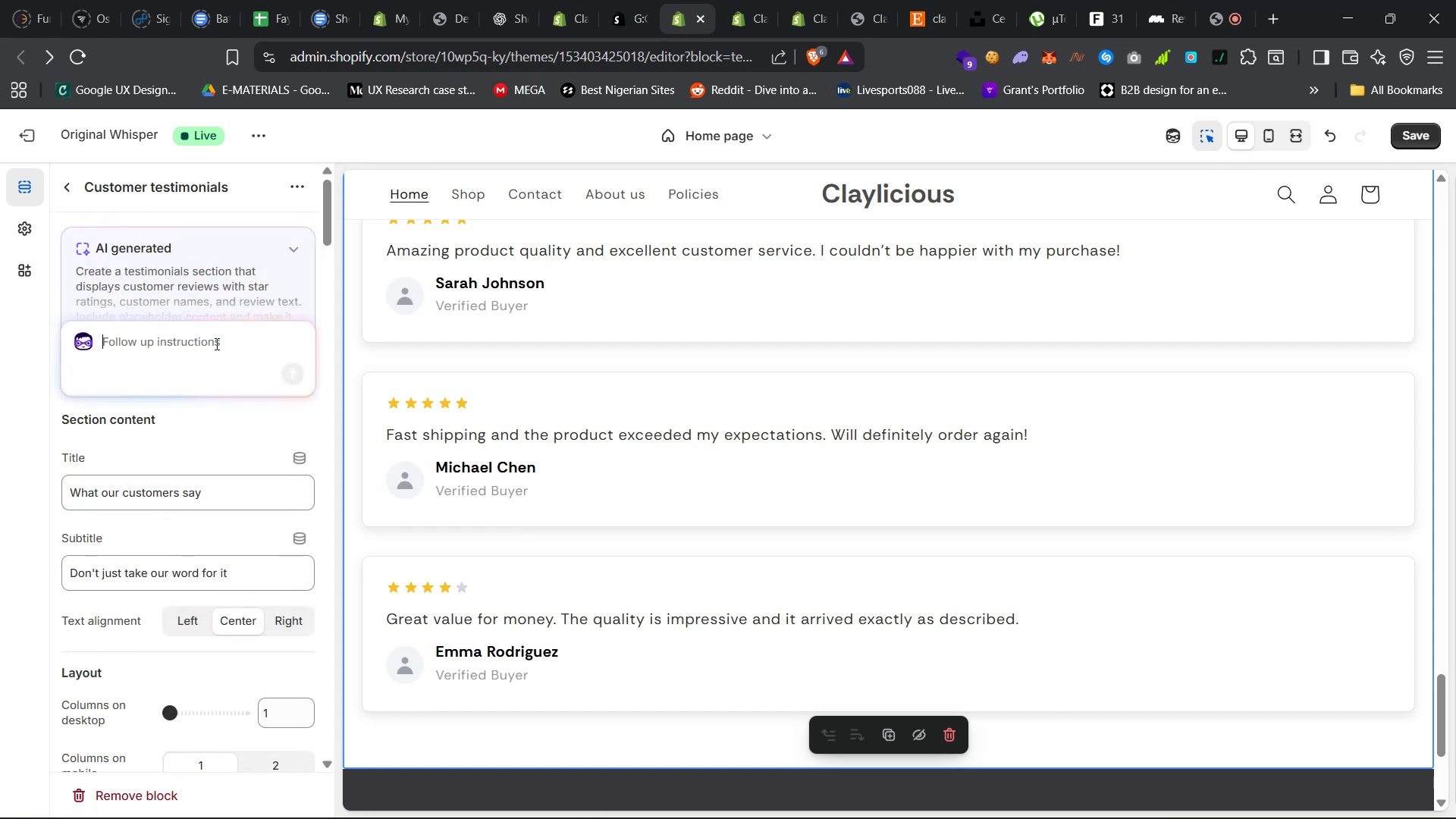 
type(add)
 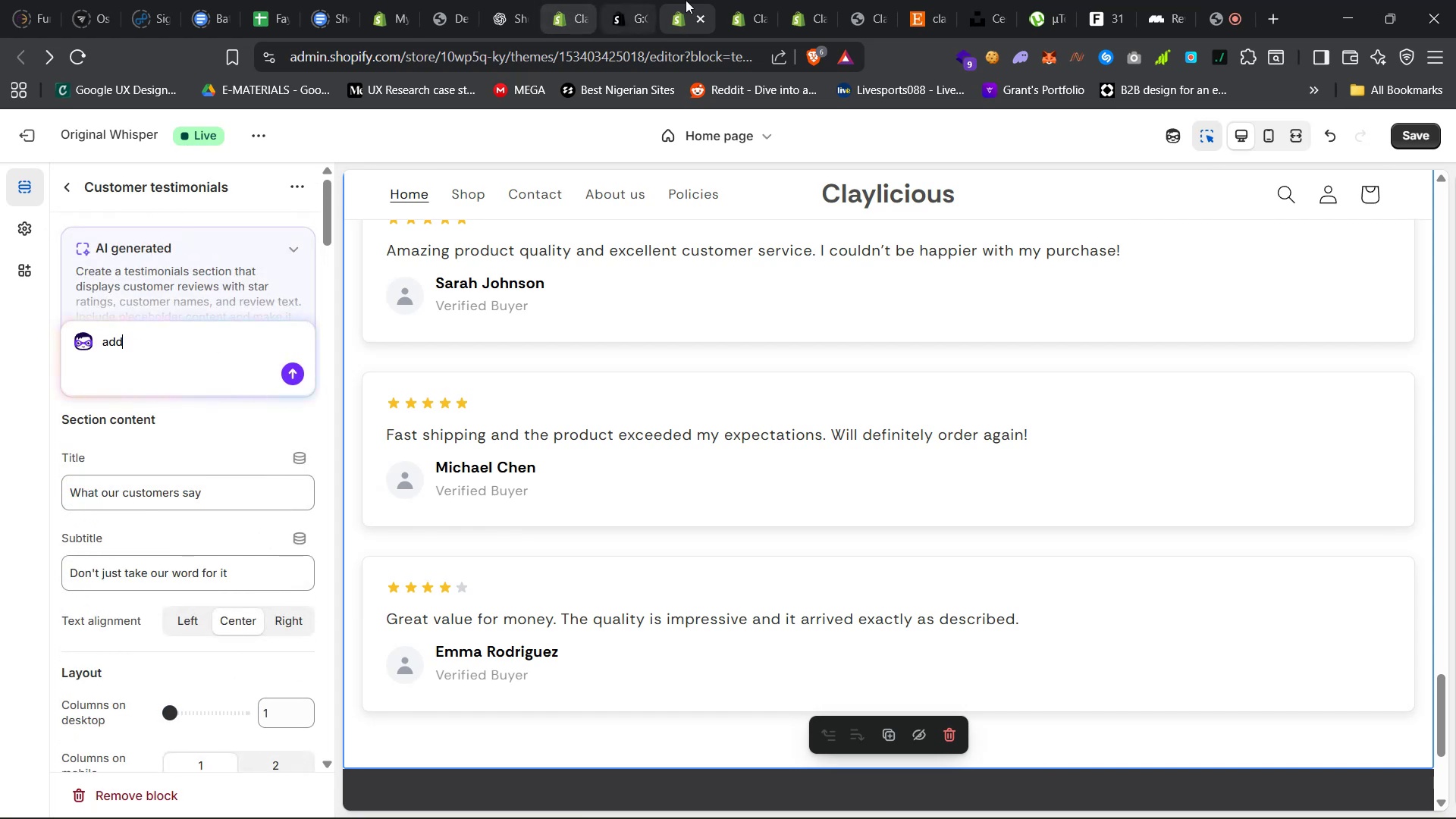 
left_click([727, 0])
 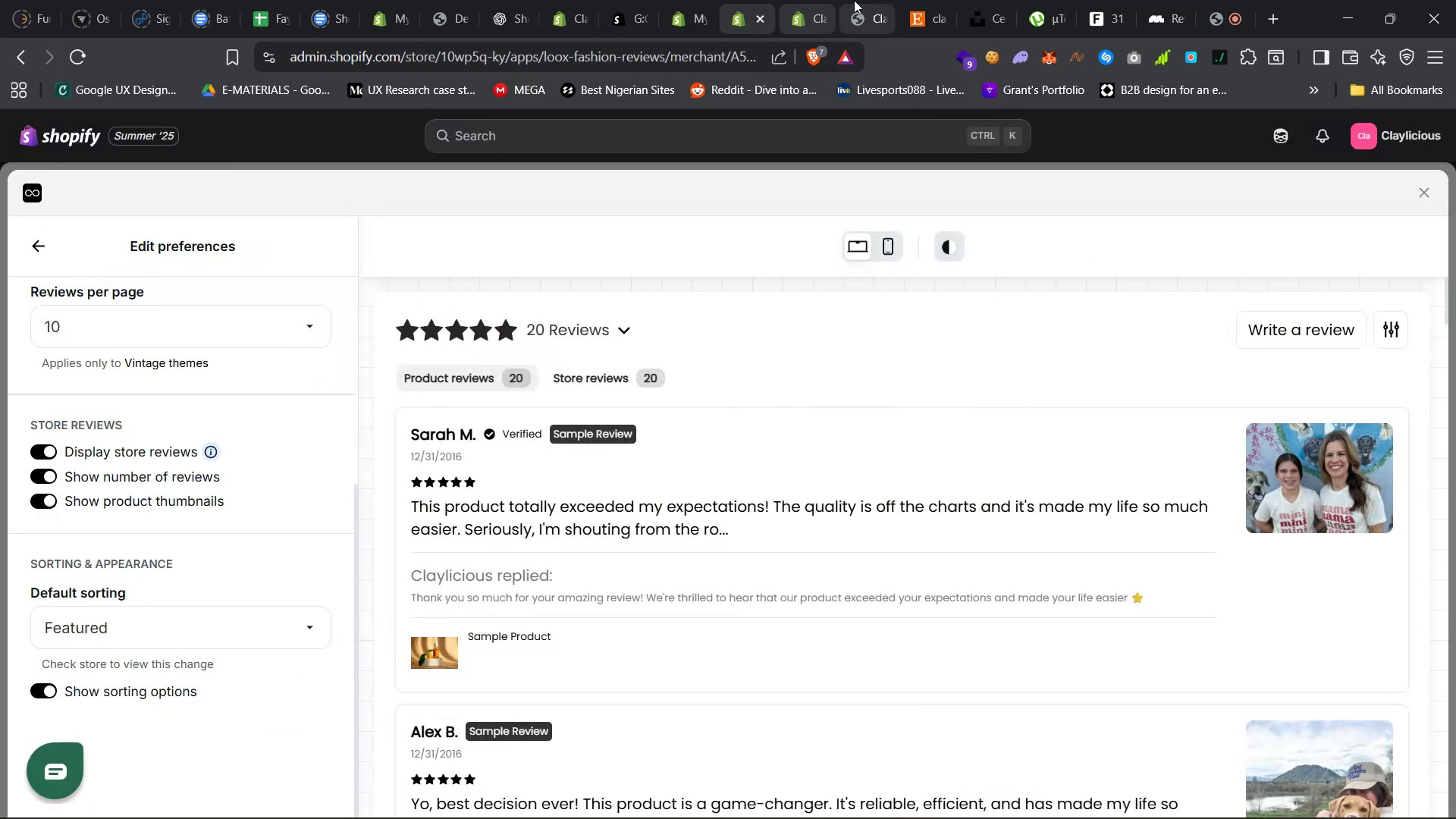 
left_click([924, 0])
 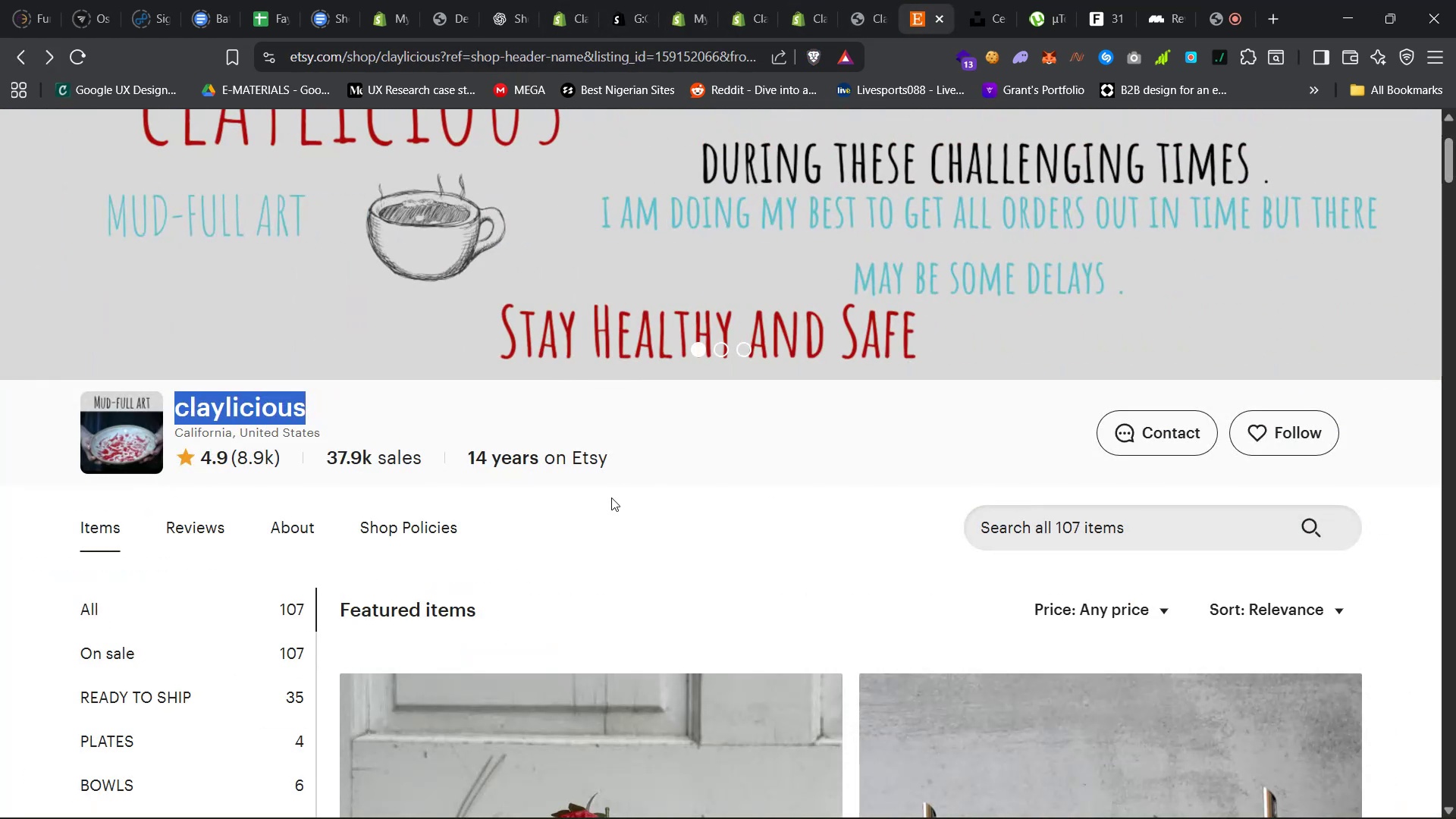 
scroll: coordinate [598, 532], scroll_direction: down, amount: 150.0
 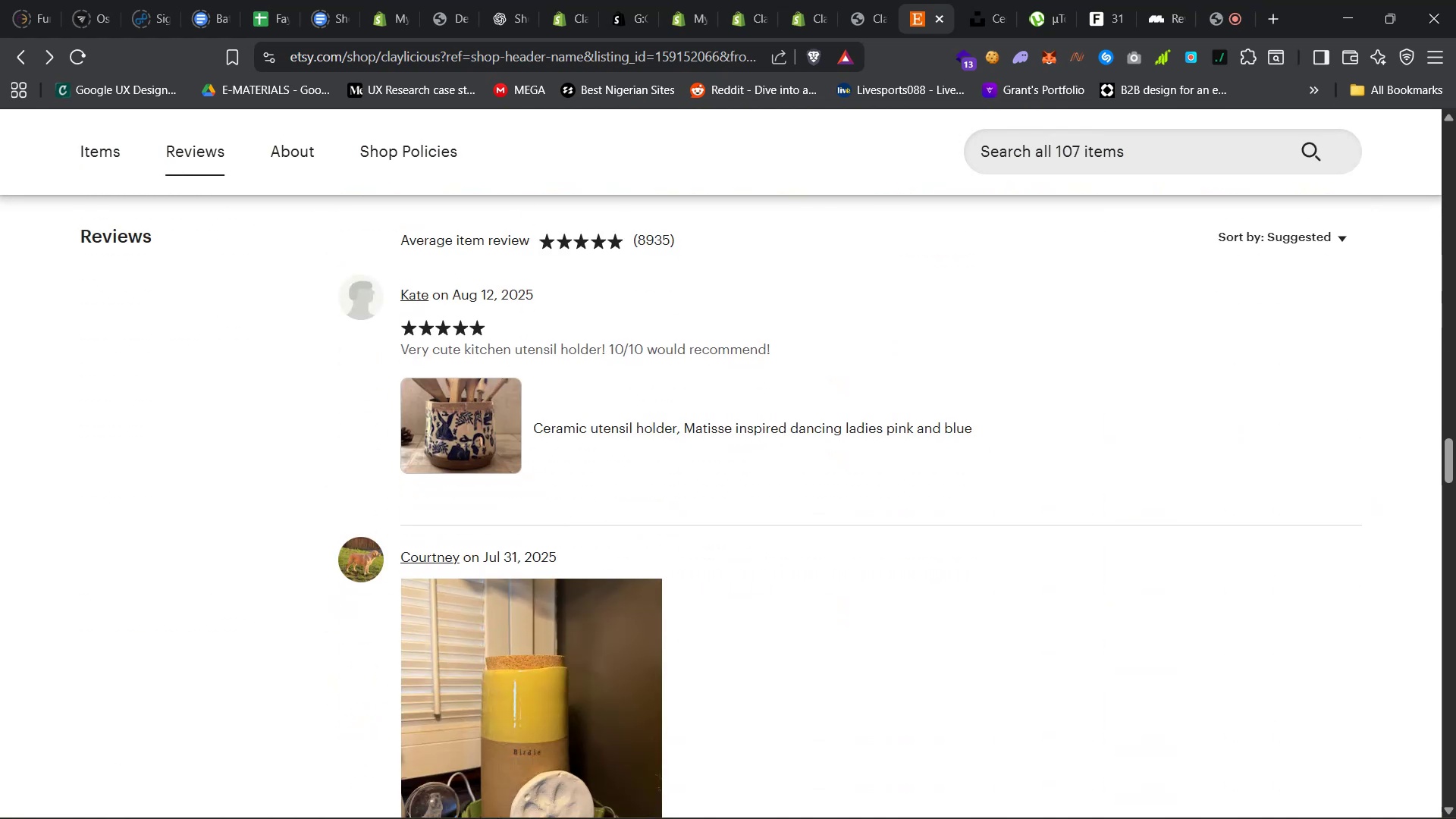 
left_click([516, 804])
 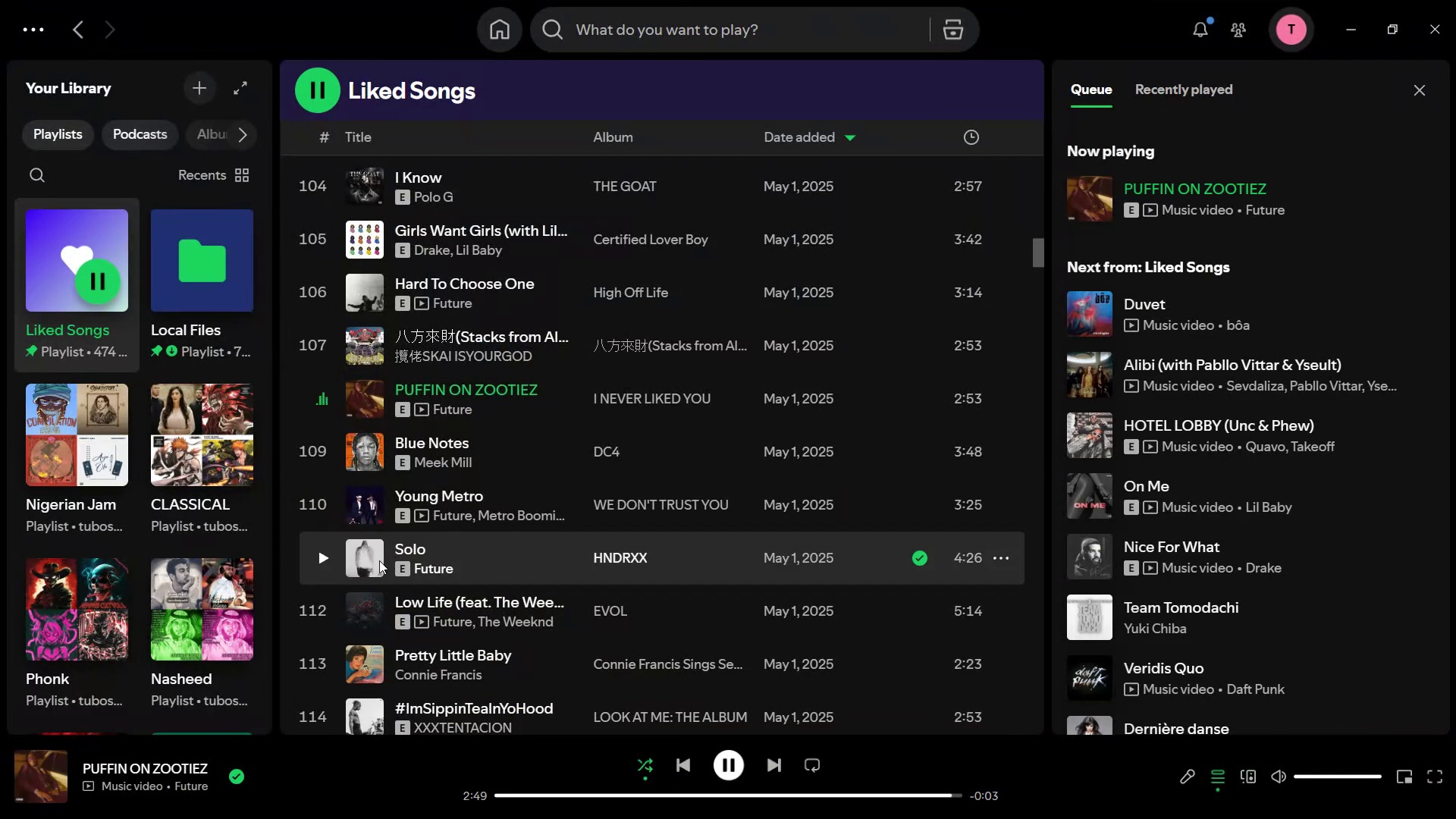 
scroll: coordinate [392, 597], scroll_direction: down, amount: 13.0
 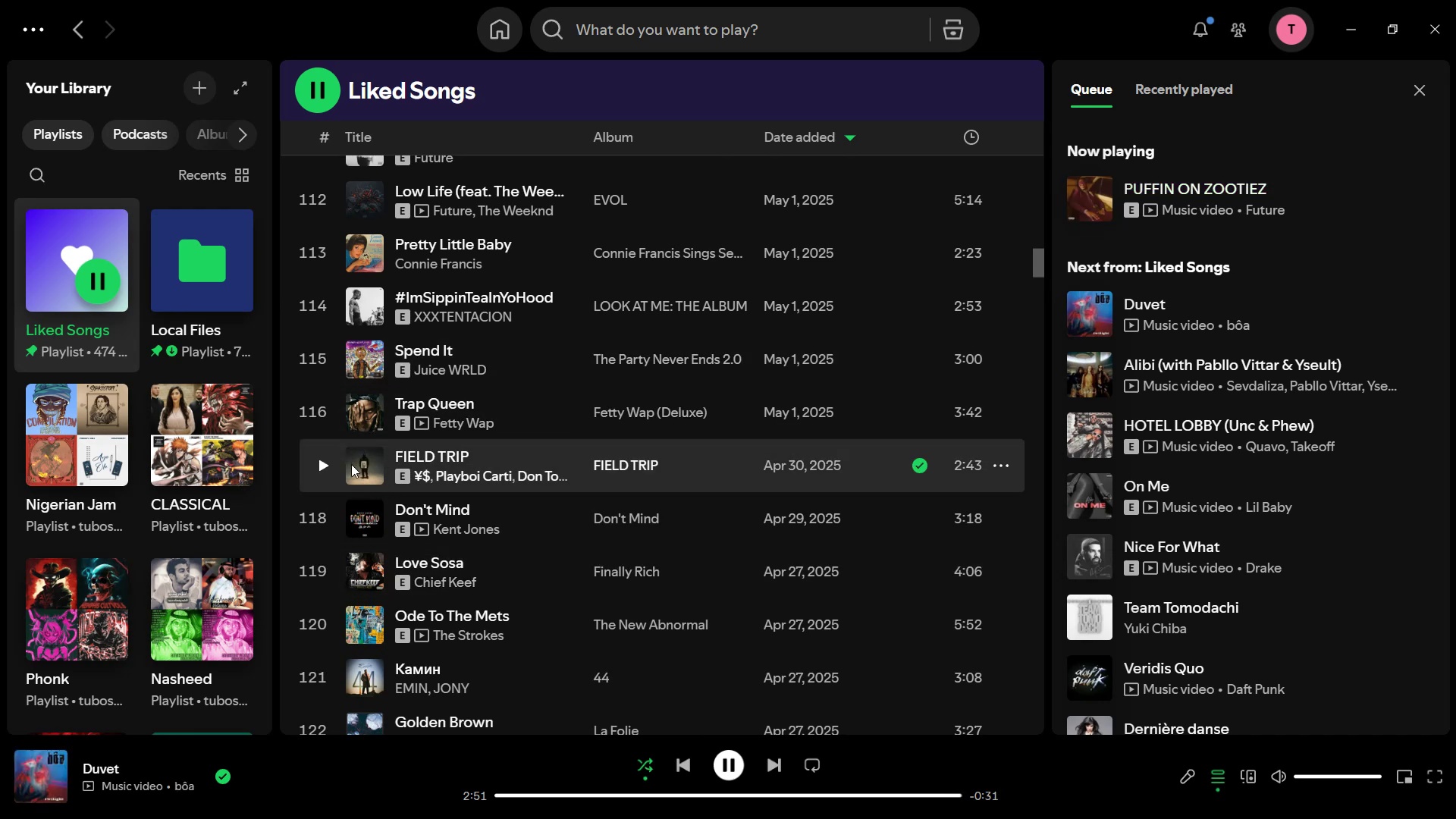 
left_click([322, 463])
 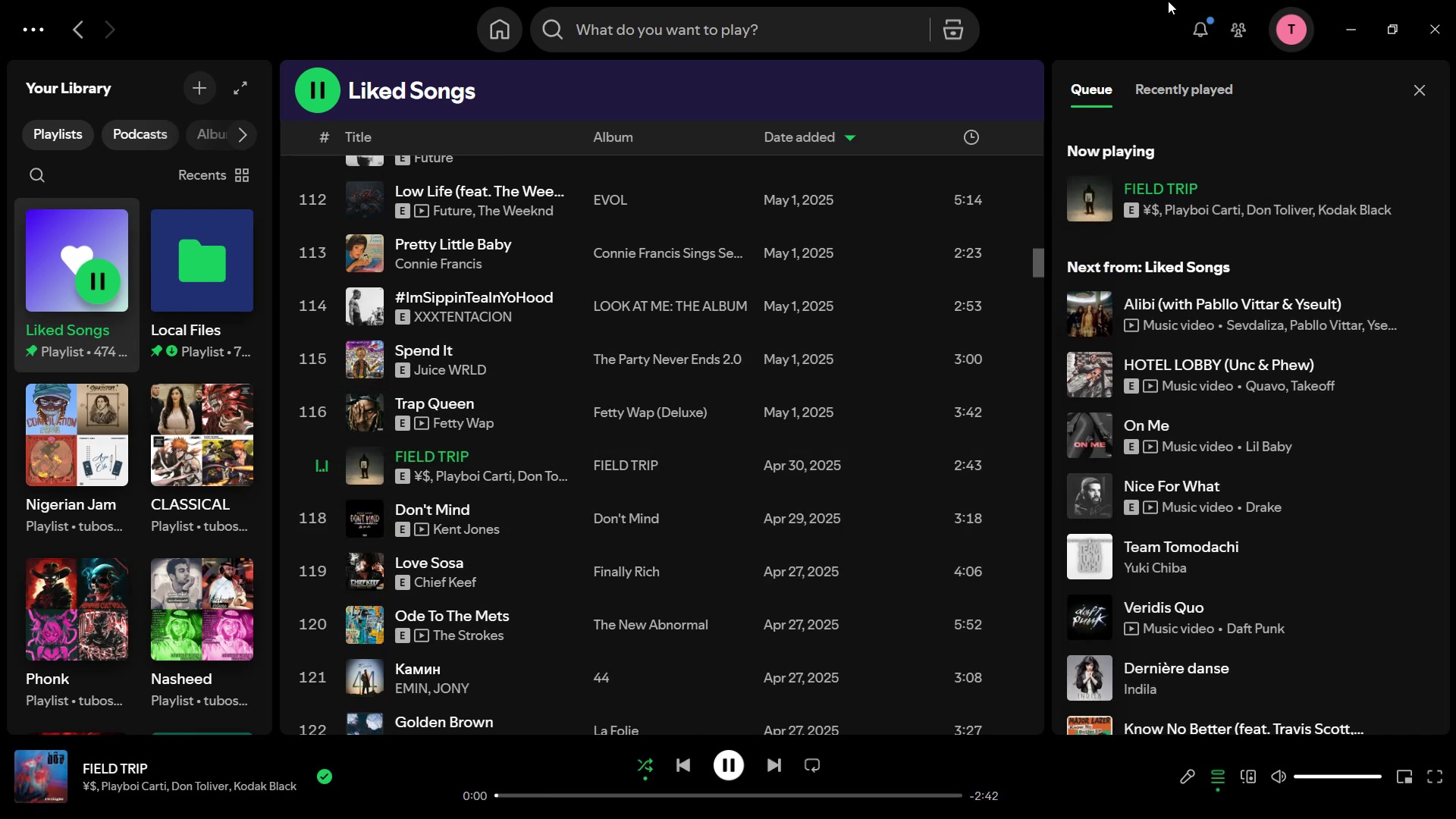 
left_click([1360, 34])
 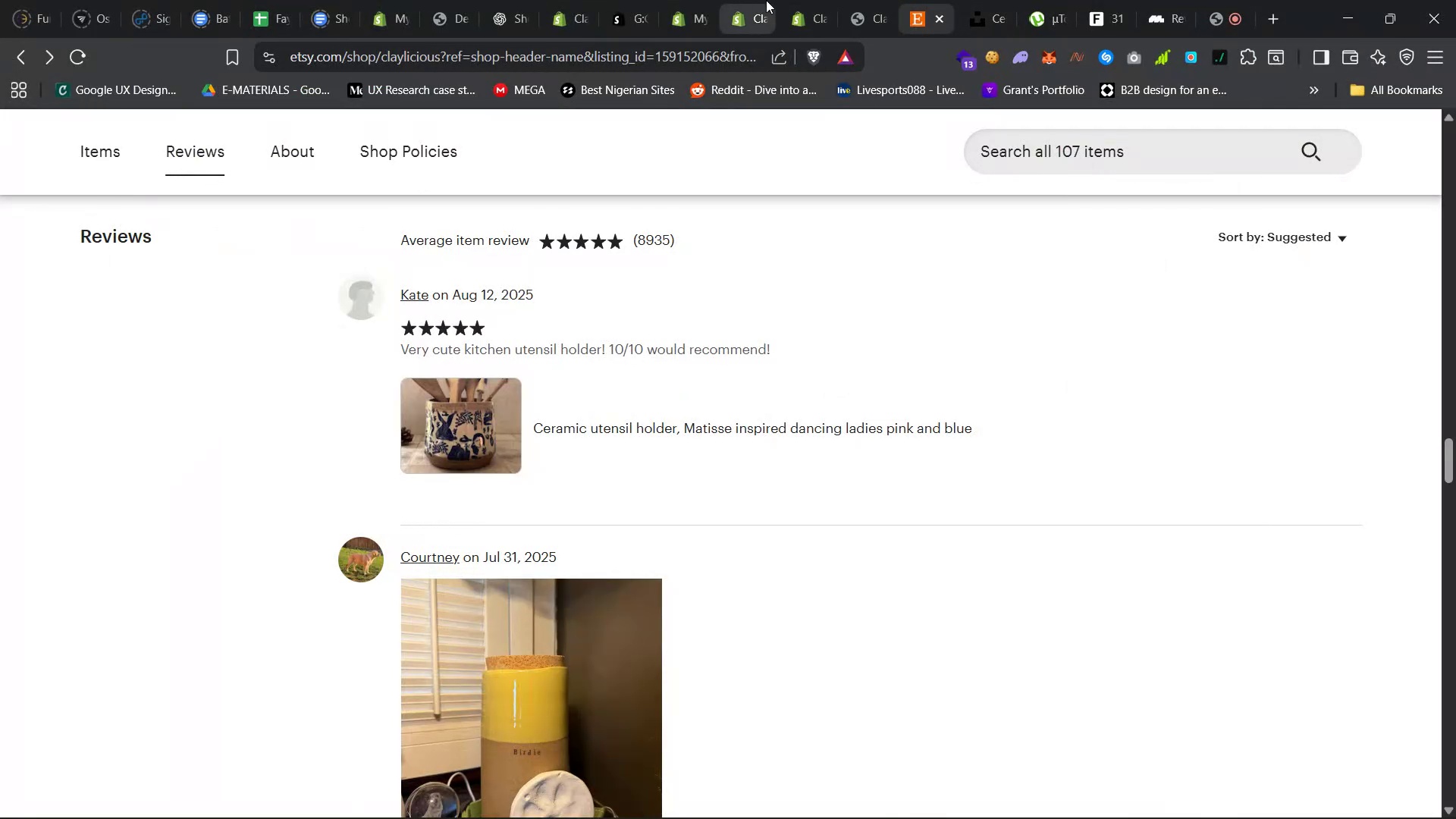 
left_click([798, 0])
 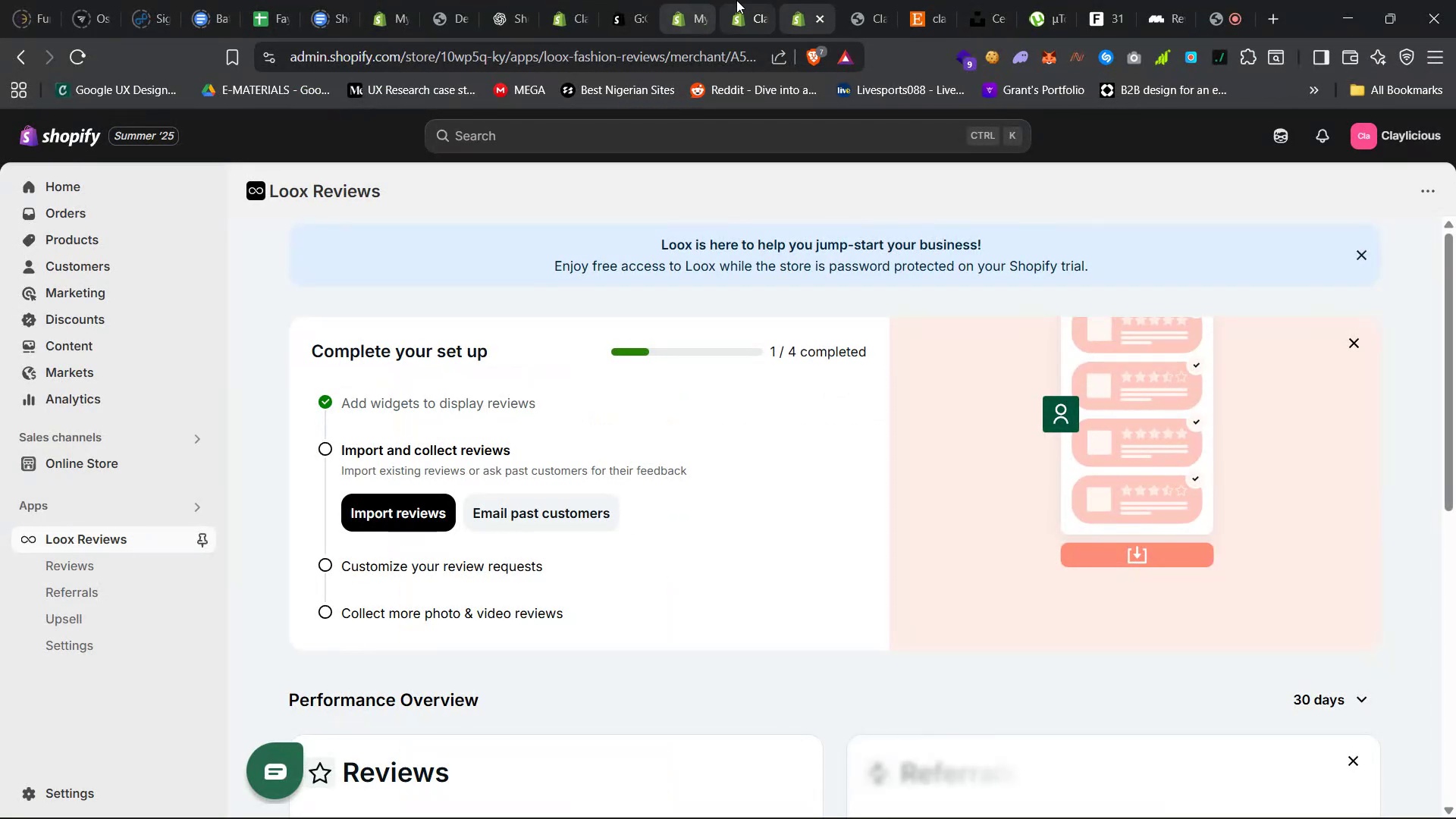 
left_click([743, 0])
 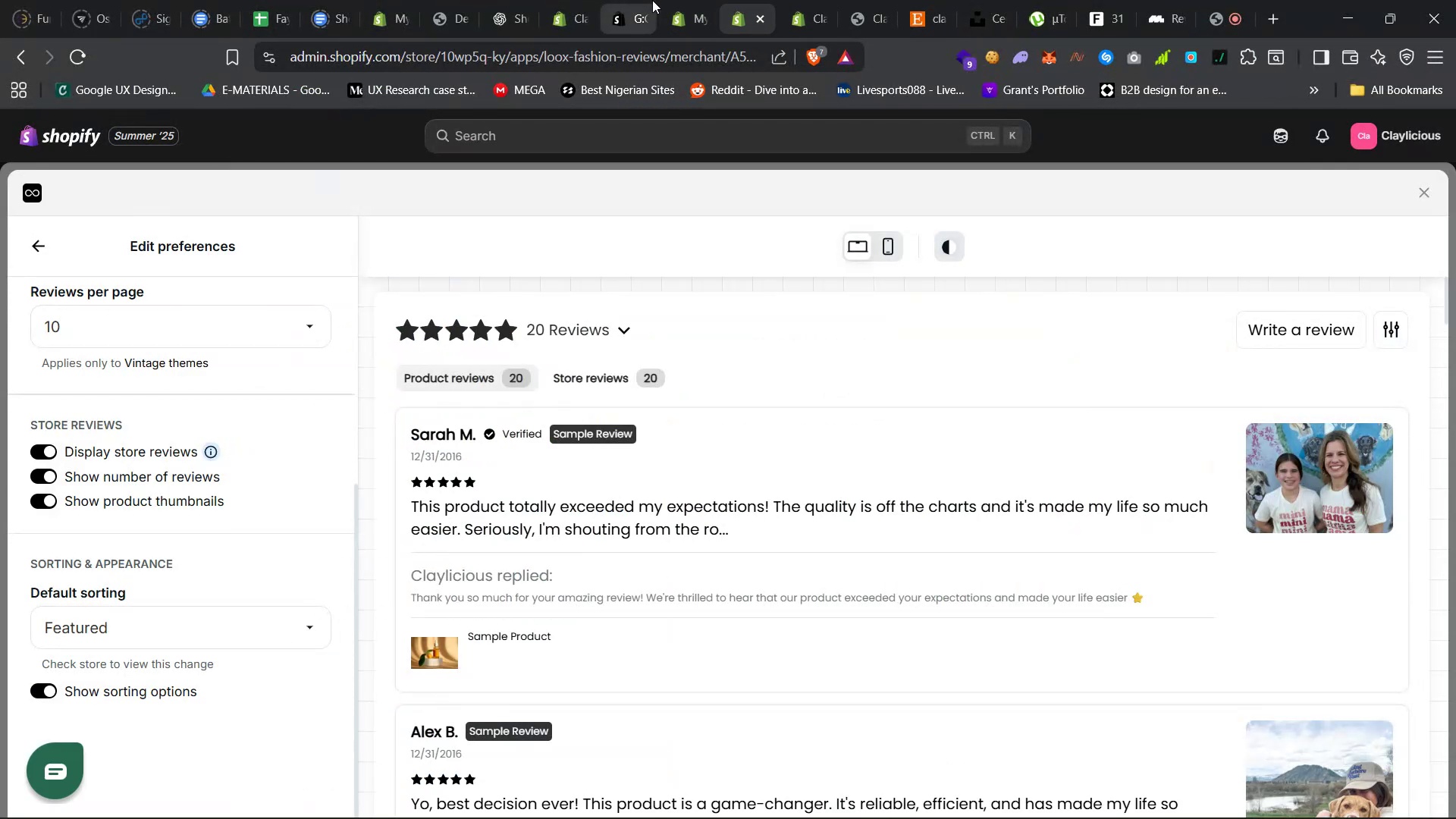 
left_click([676, 0])
 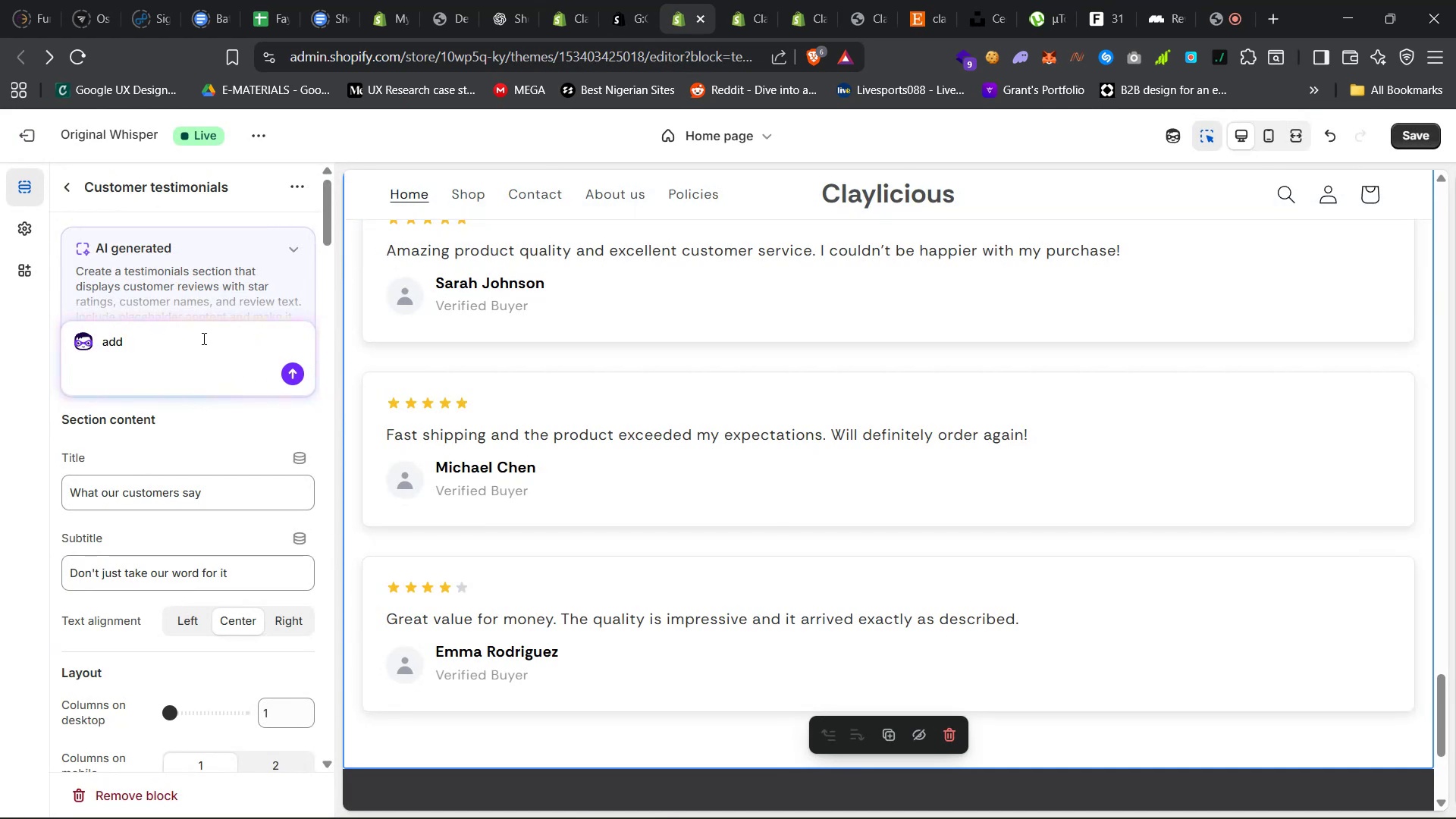 
type( image of the )
 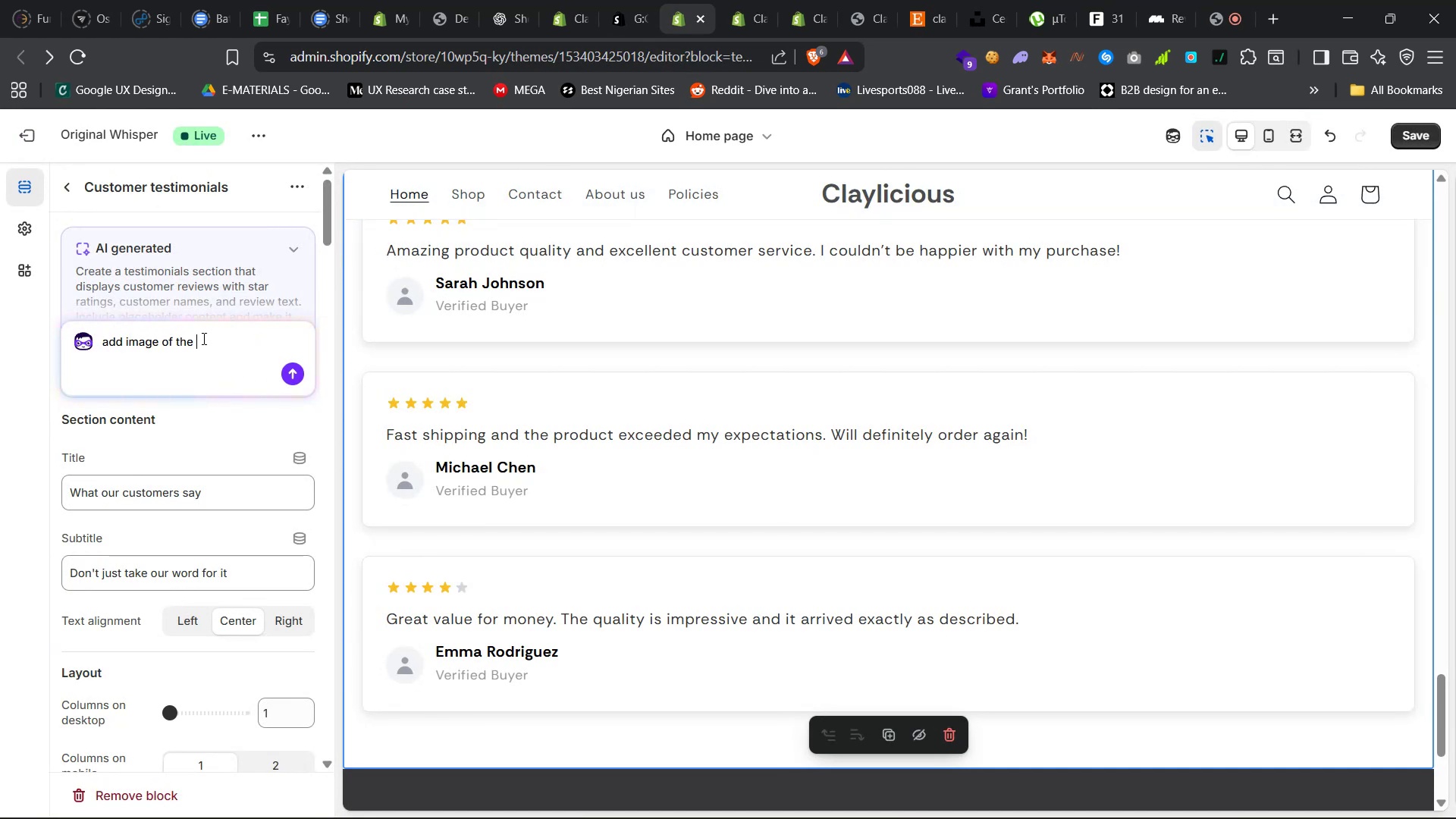 
type(reviewer and image of the product that was reviewed)
 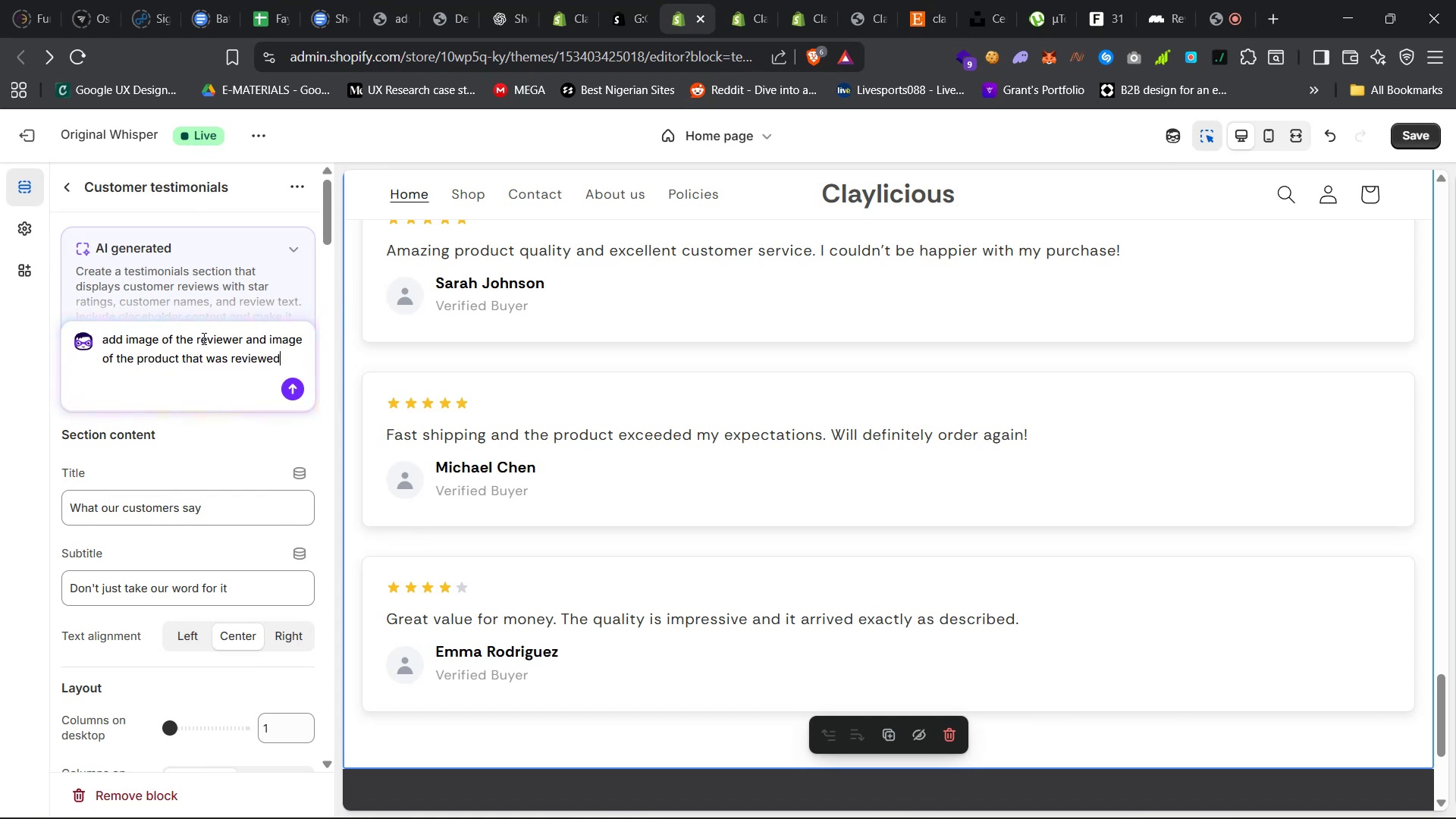 
key(Enter)
 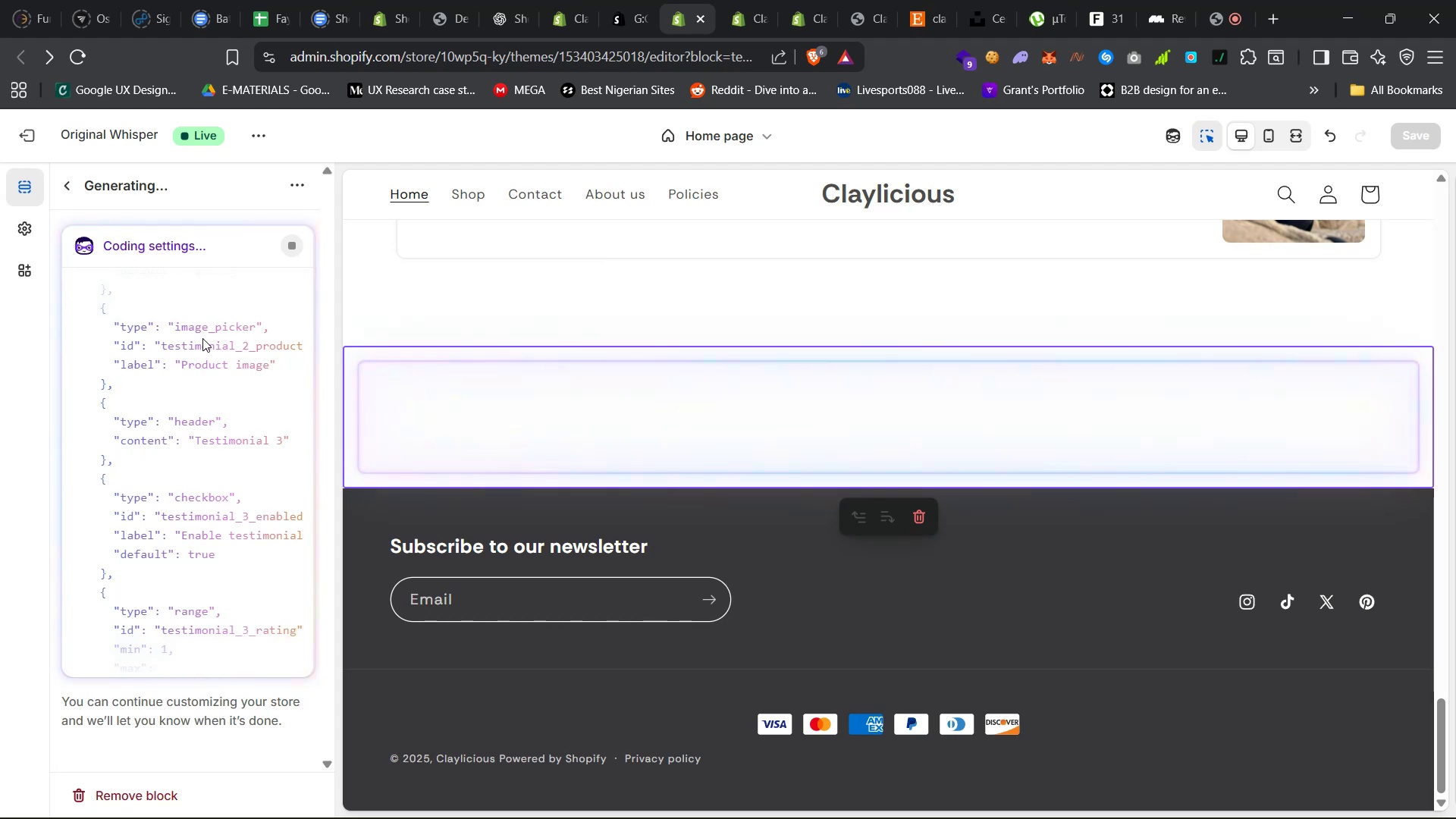 
wait(127.73)
 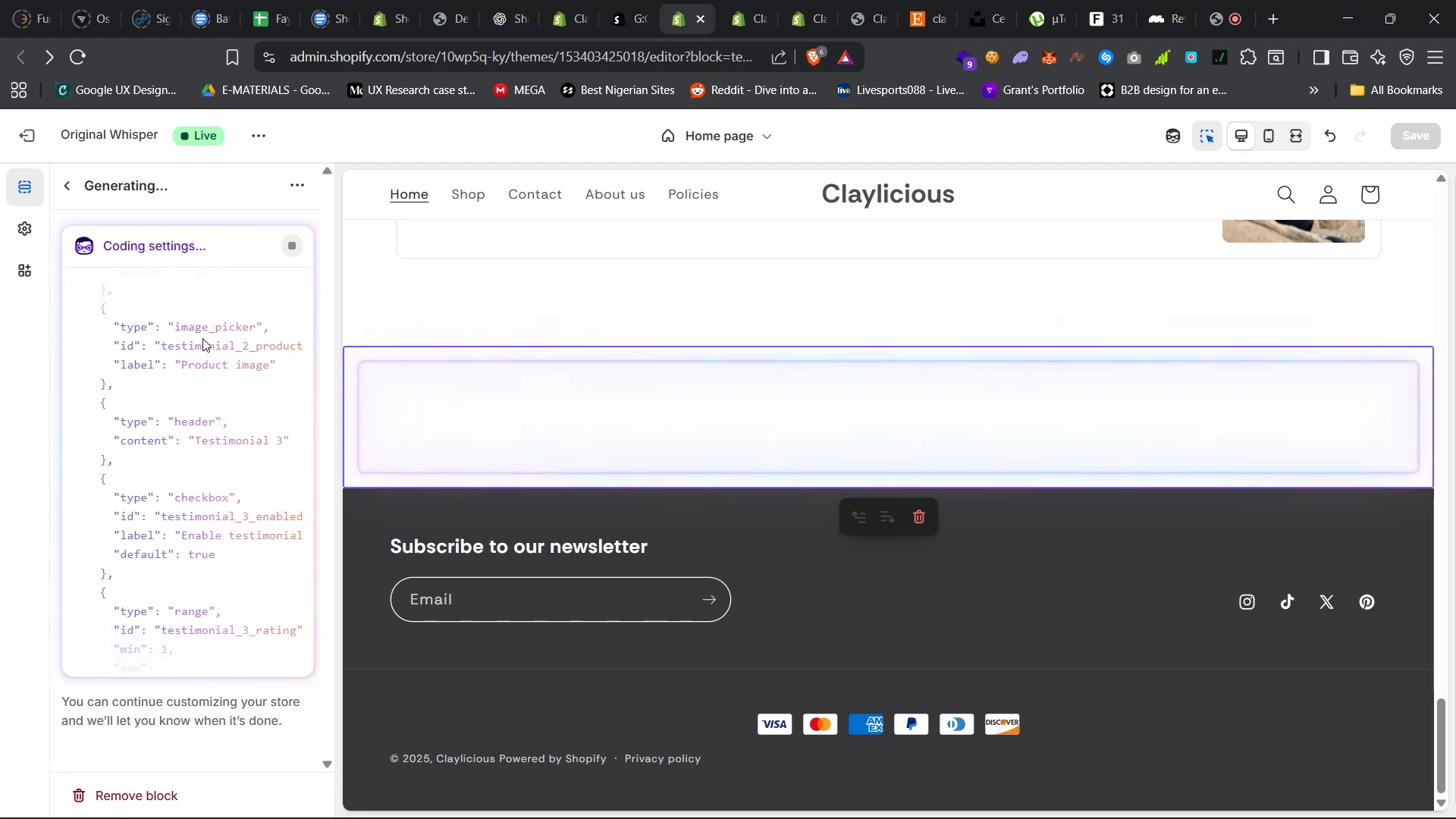 
scroll: coordinate [184, 441], scroll_direction: down, amount: 6.0
 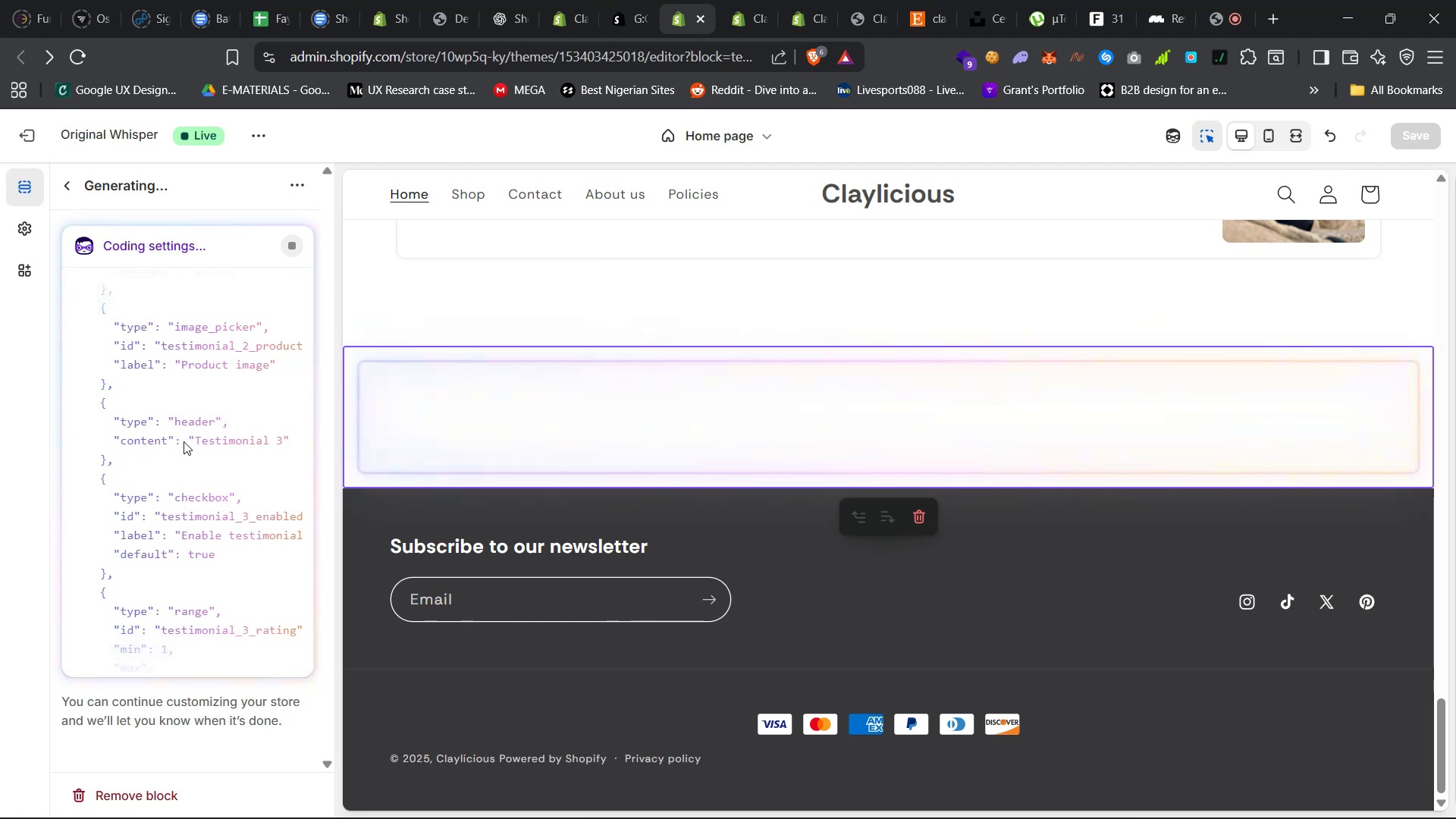 
left_click([185, 441])
 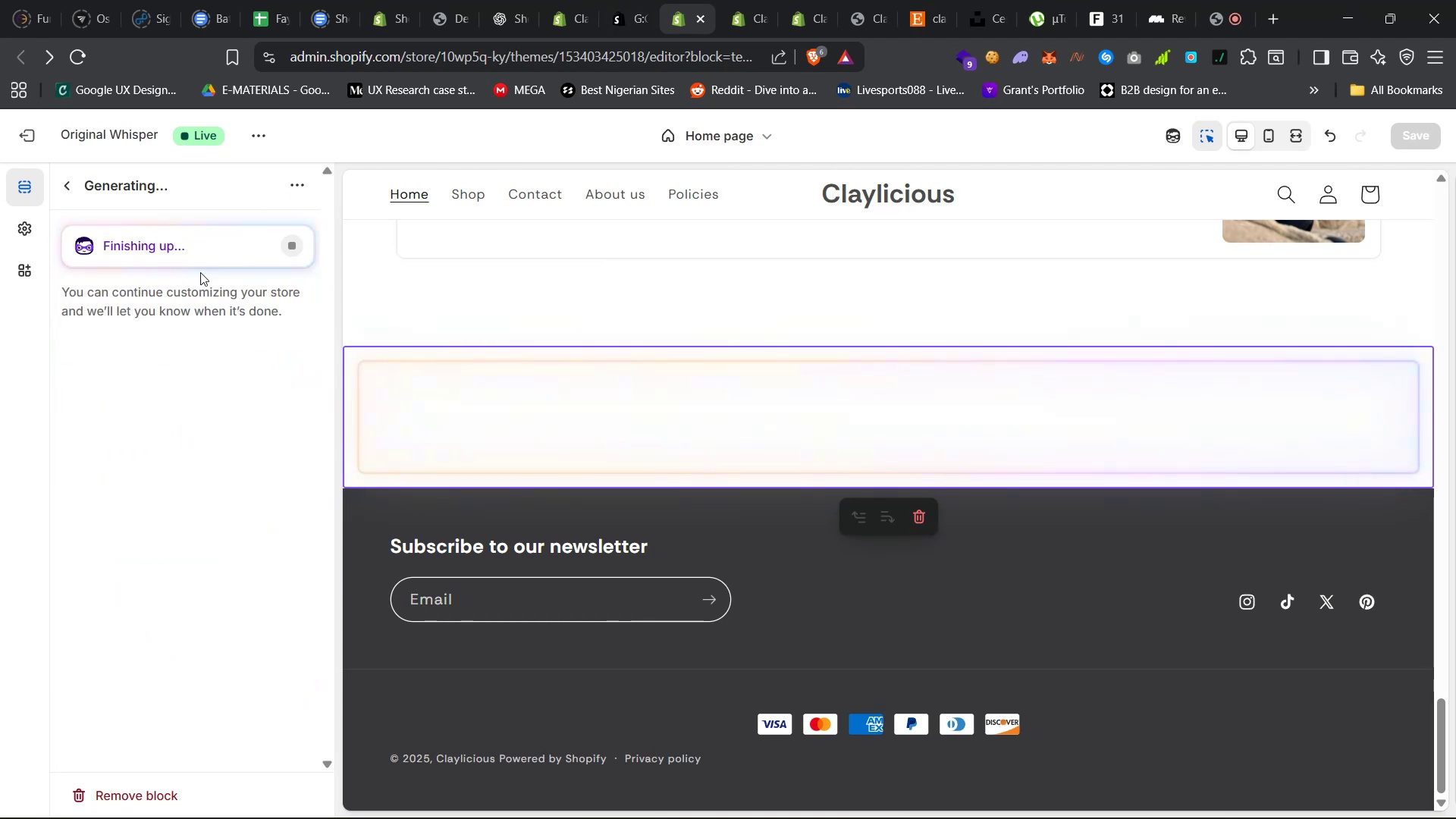 
left_click([194, 257])
 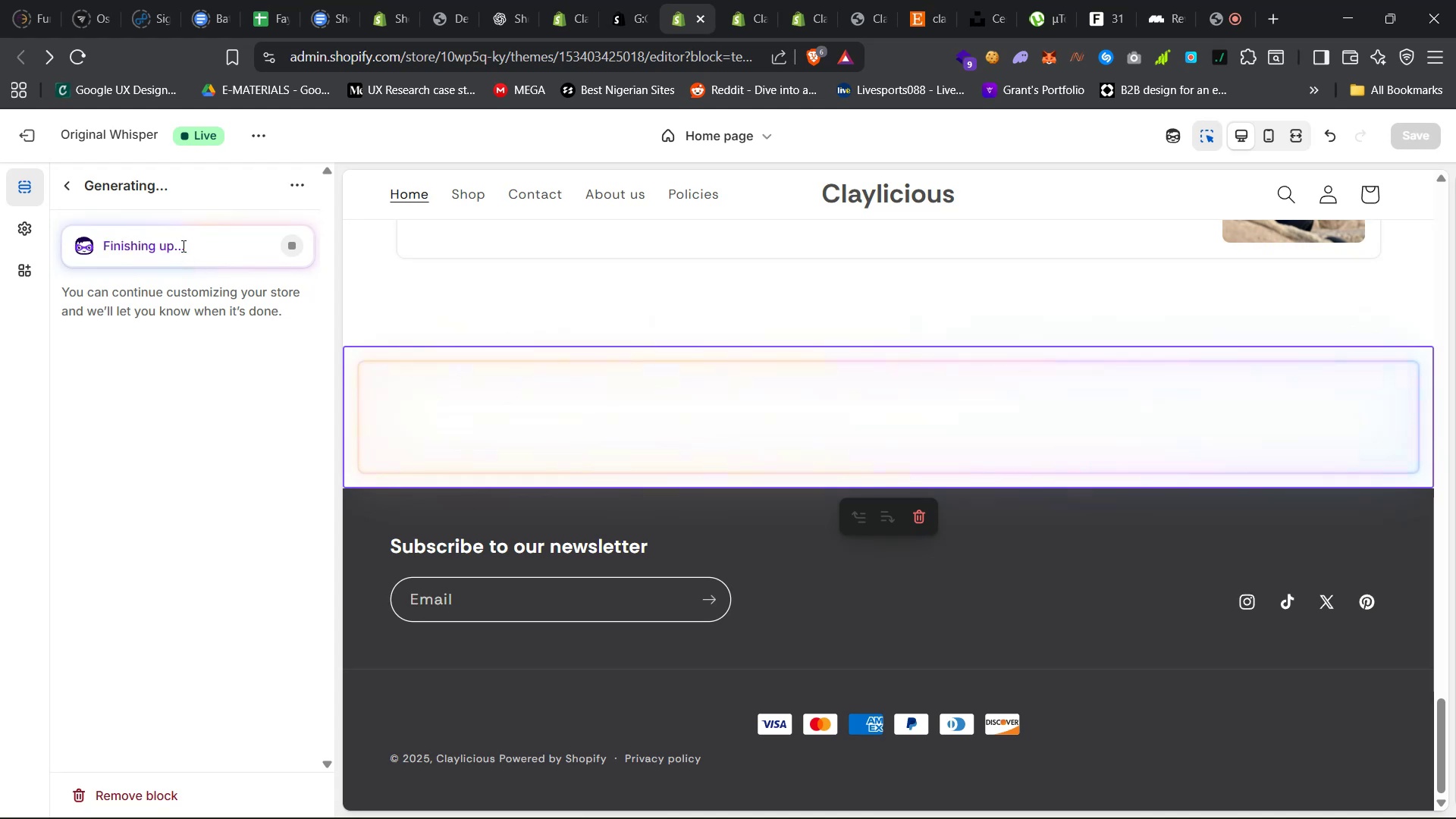 
left_click([180, 244])
 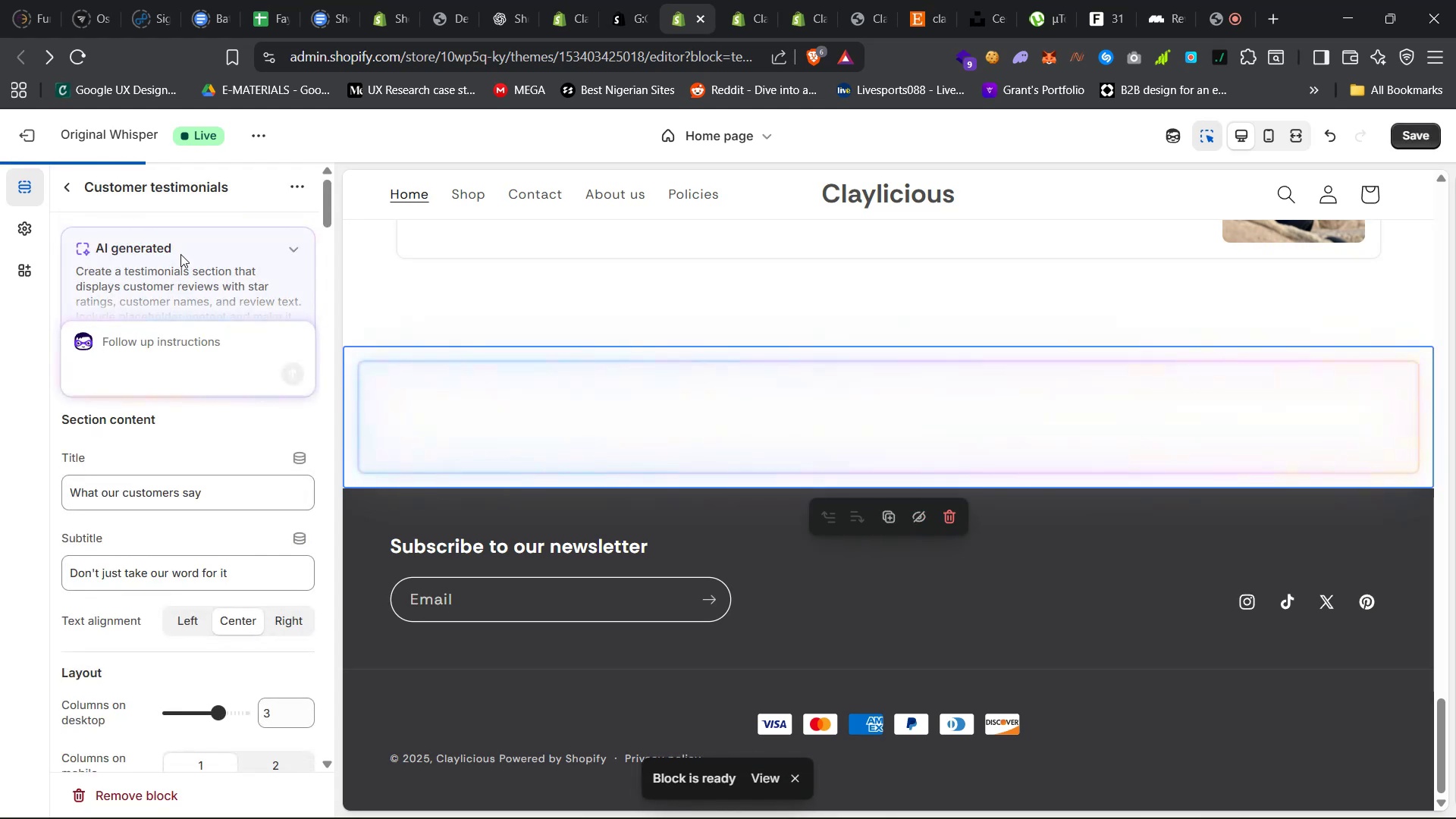 
mouse_move([546, 372])
 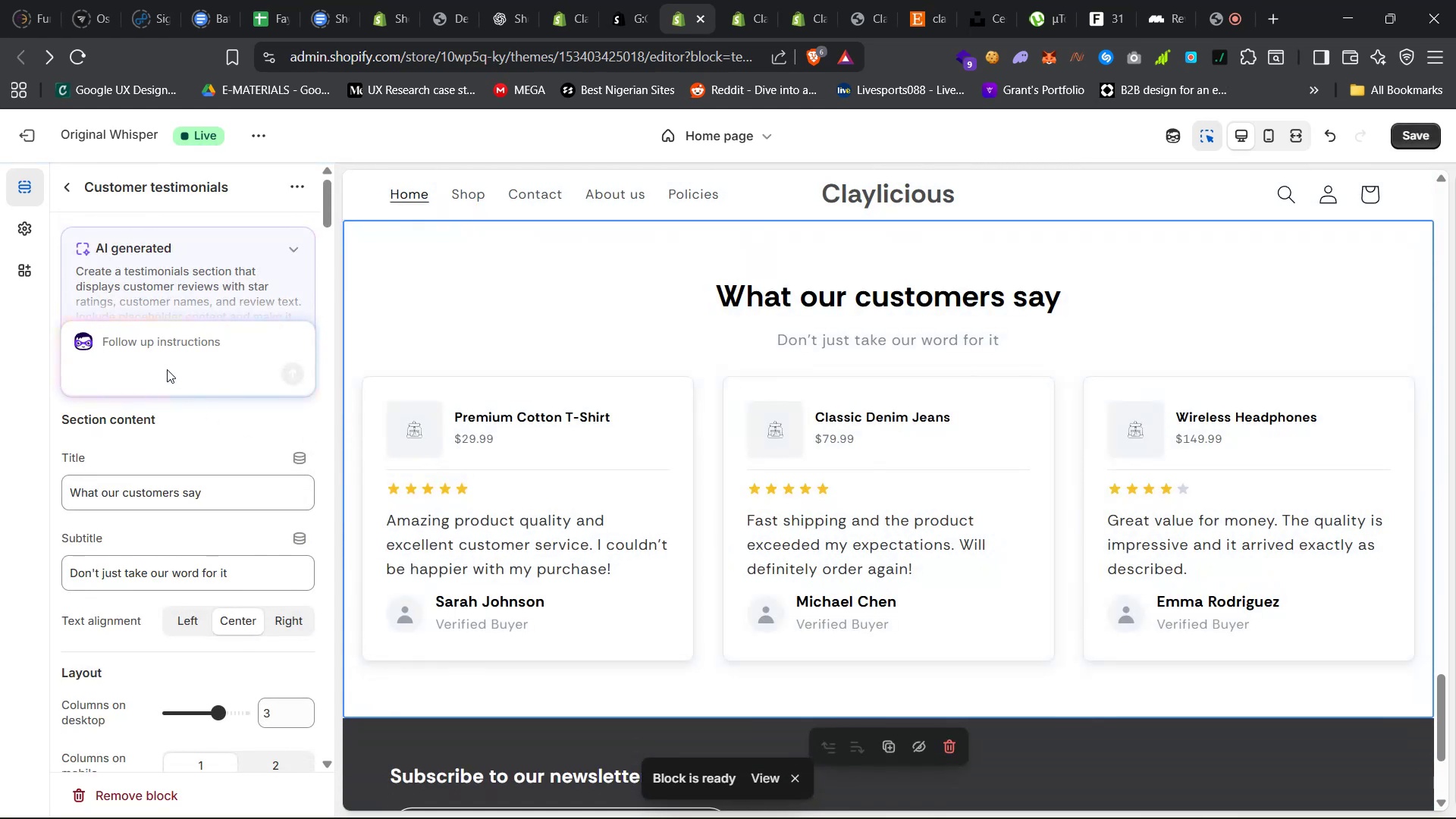 
scroll: coordinate [240, 592], scroll_direction: down, amount: 56.0
 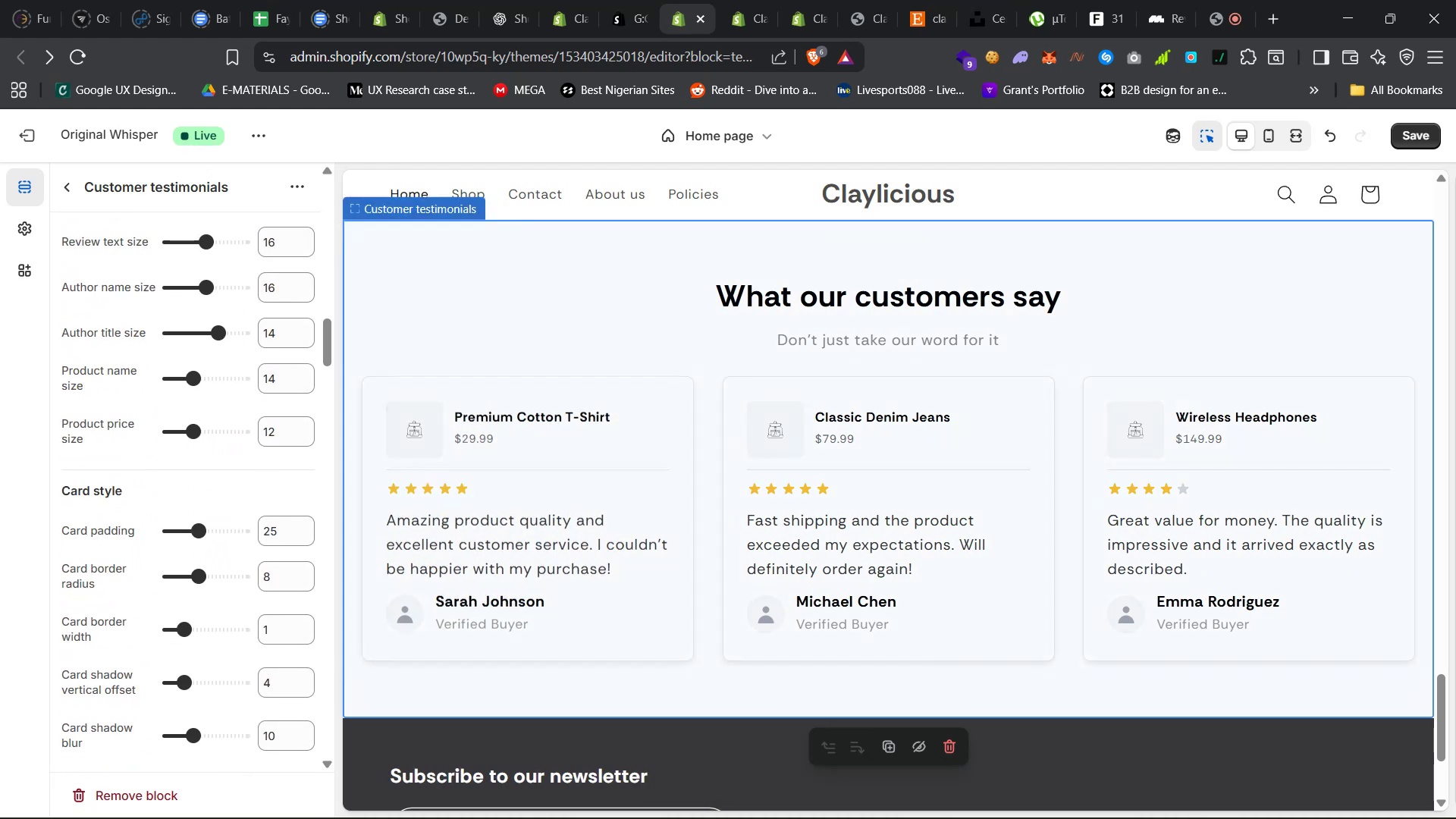 
left_click([516, 793])
 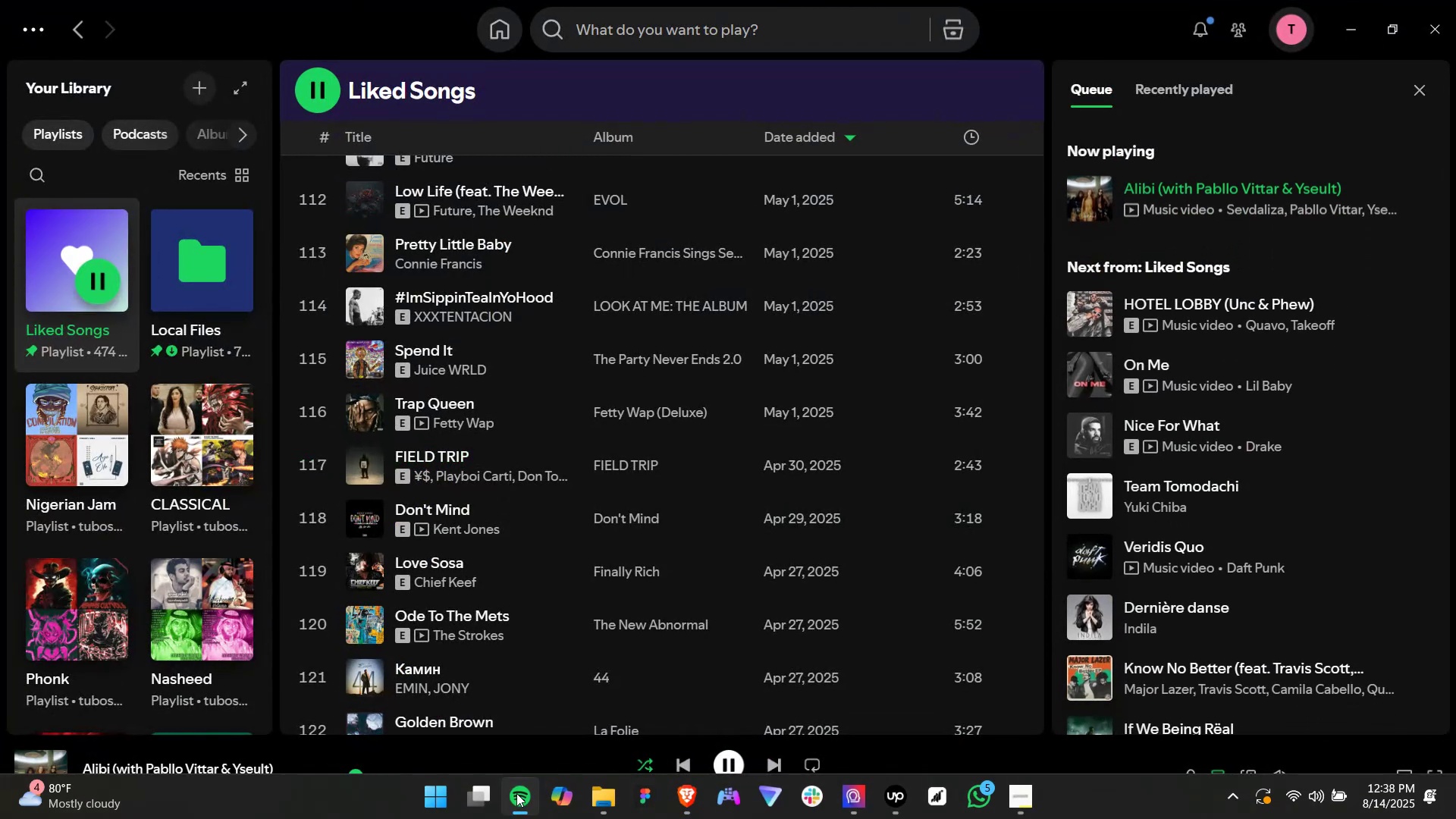 
left_click([516, 793])
 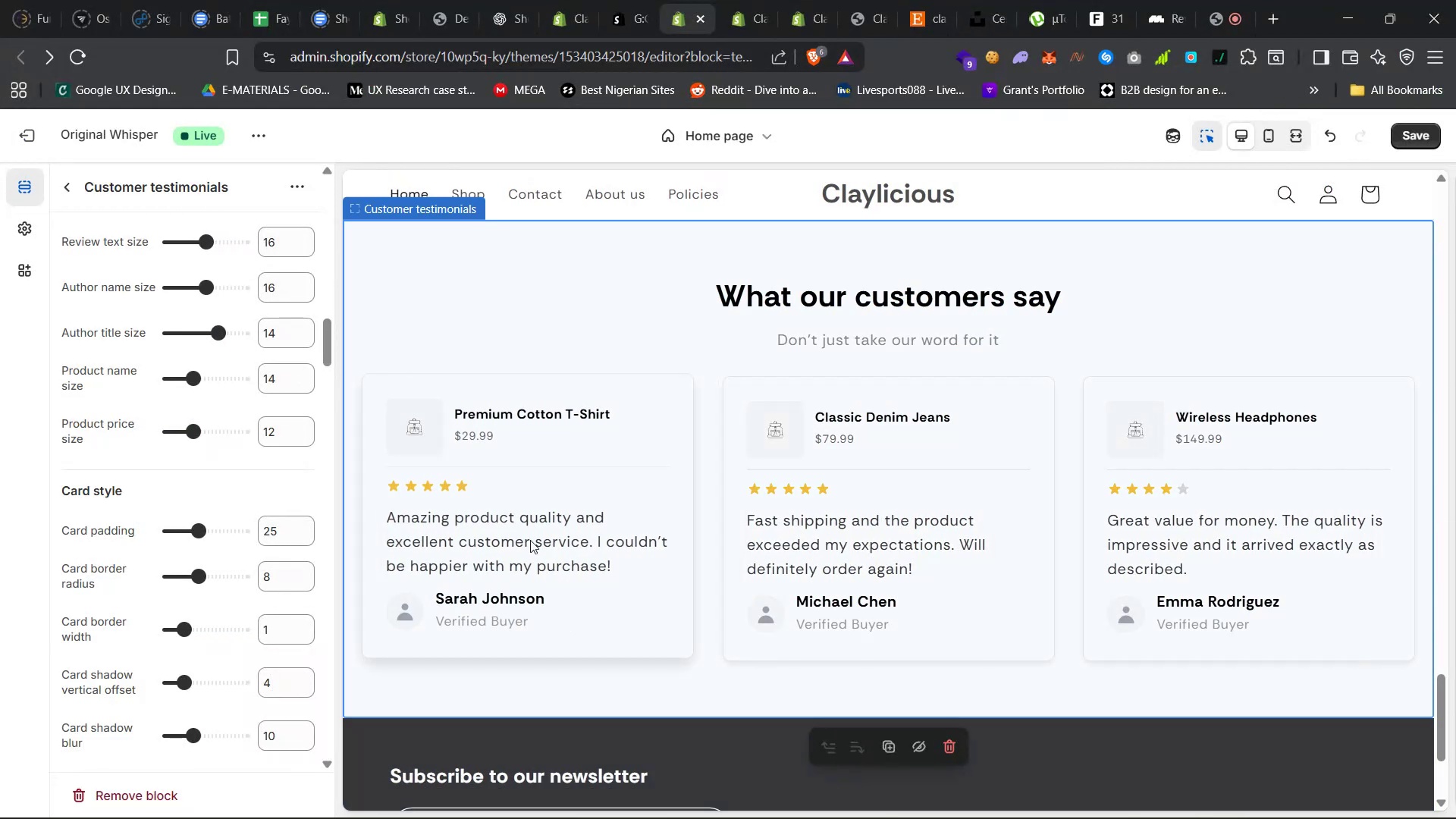 
left_click([517, 507])
 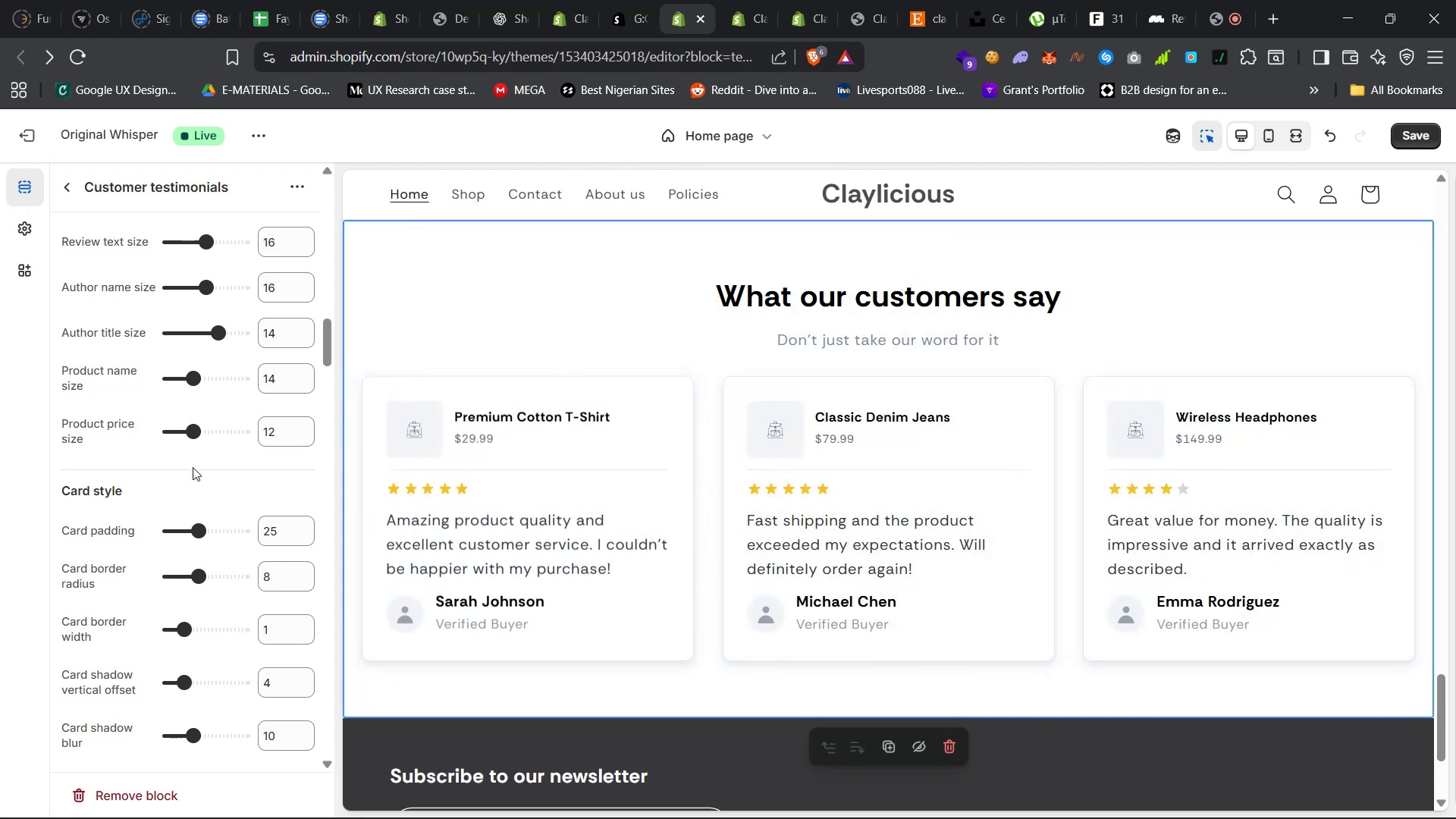 
scroll: coordinate [191, 471], scroll_direction: up, amount: 33.0
 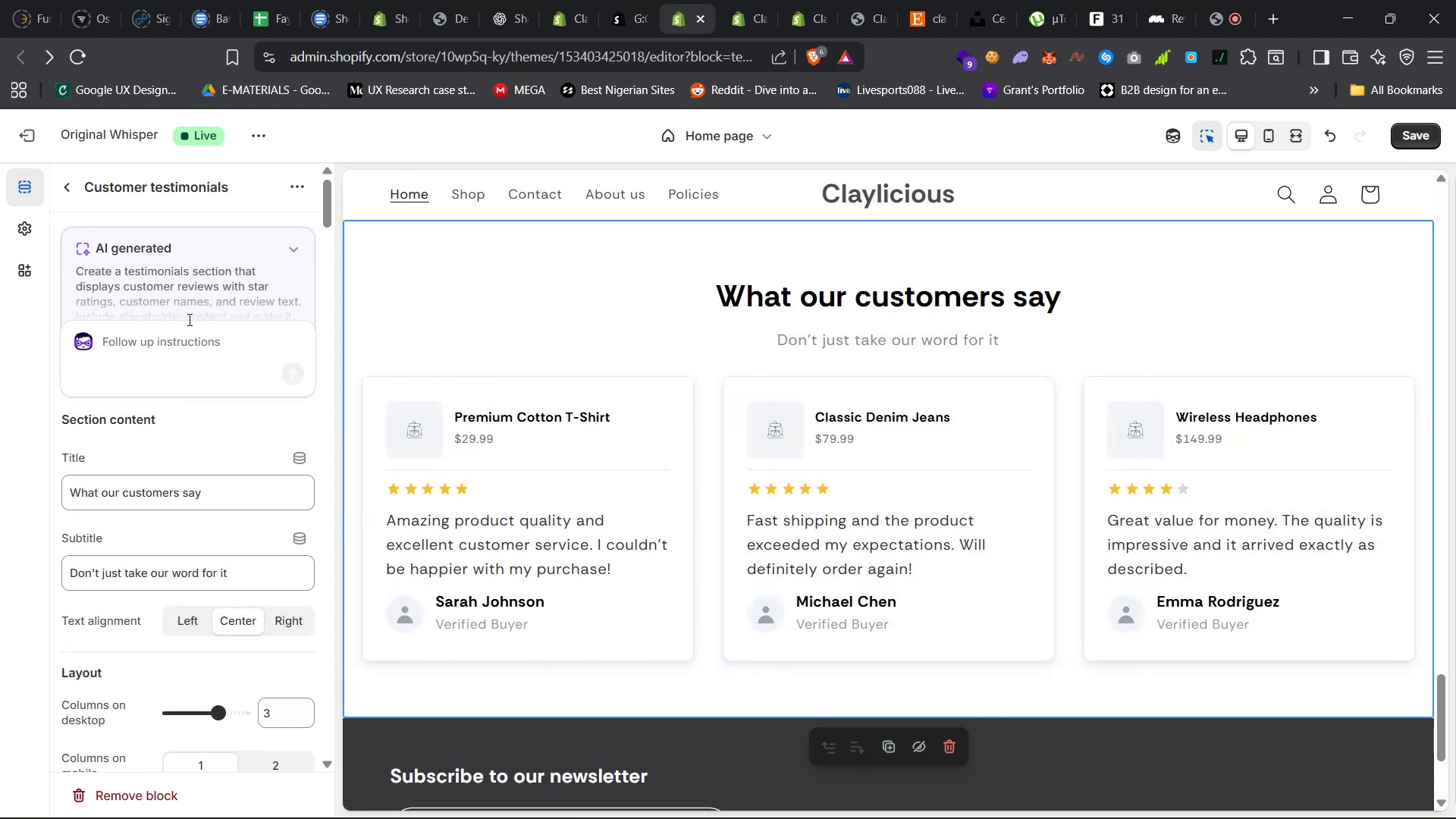 
wait(5.09)
 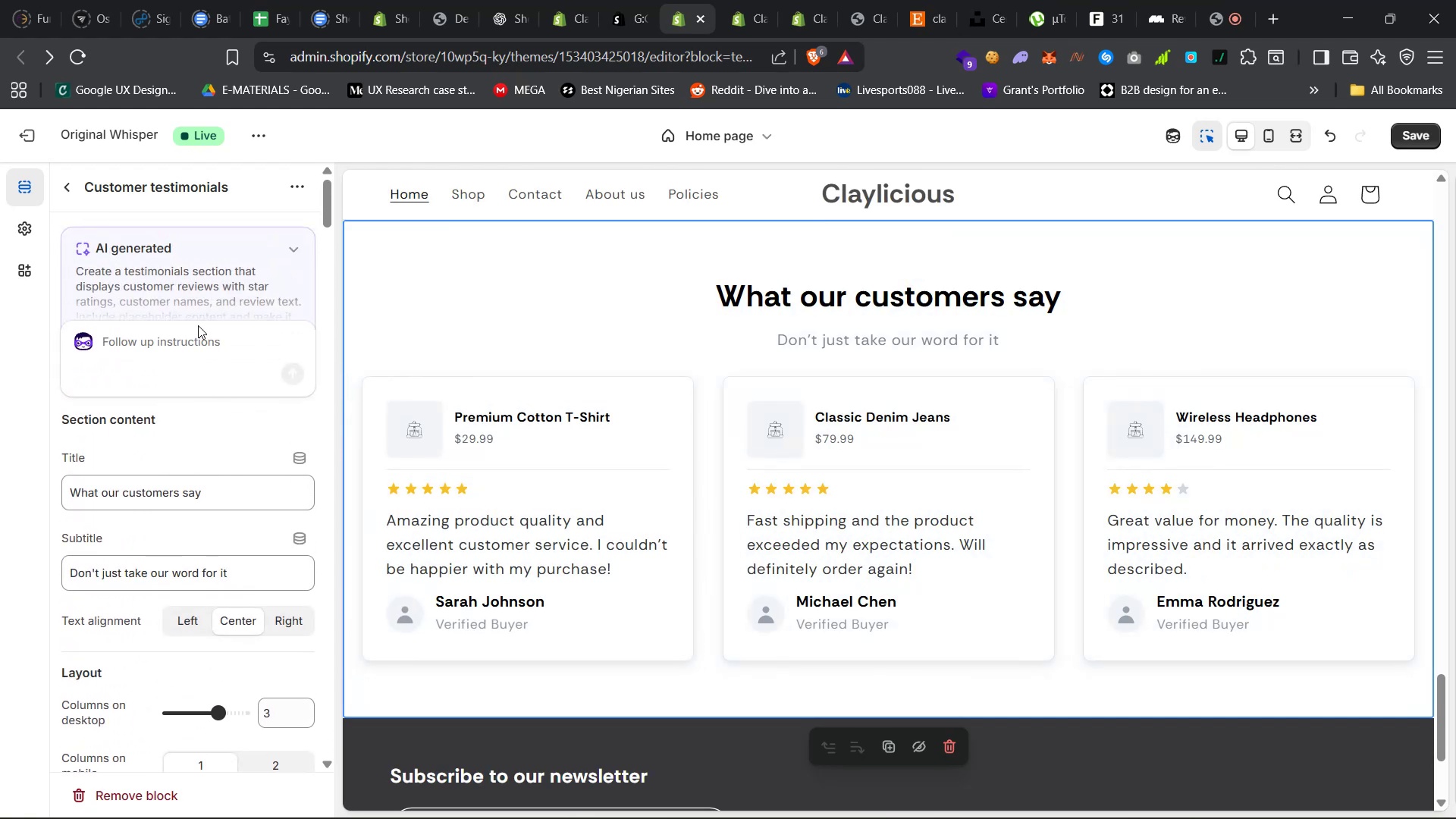 
left_click([178, 337])
 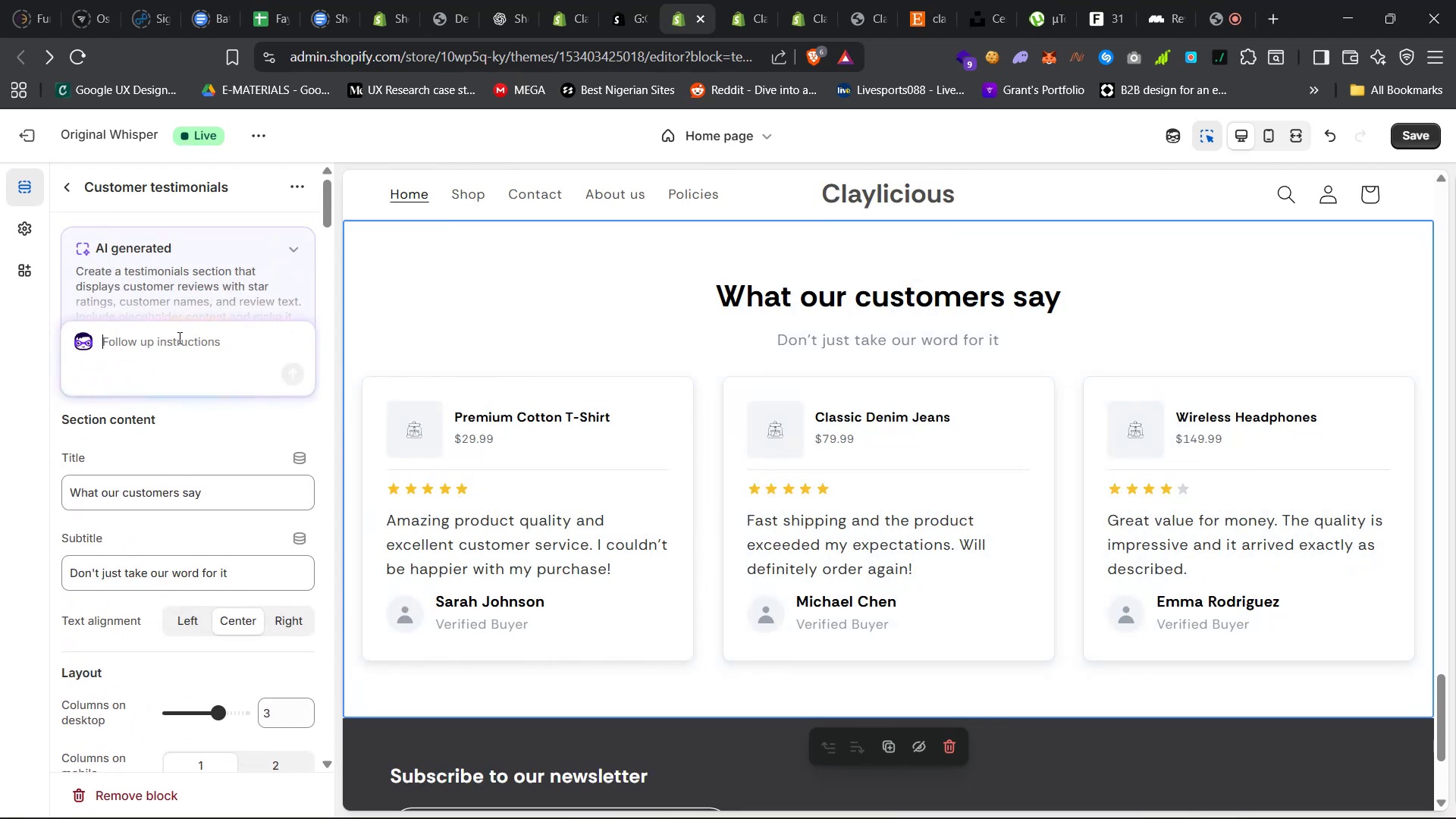 
type(add option for me to )
 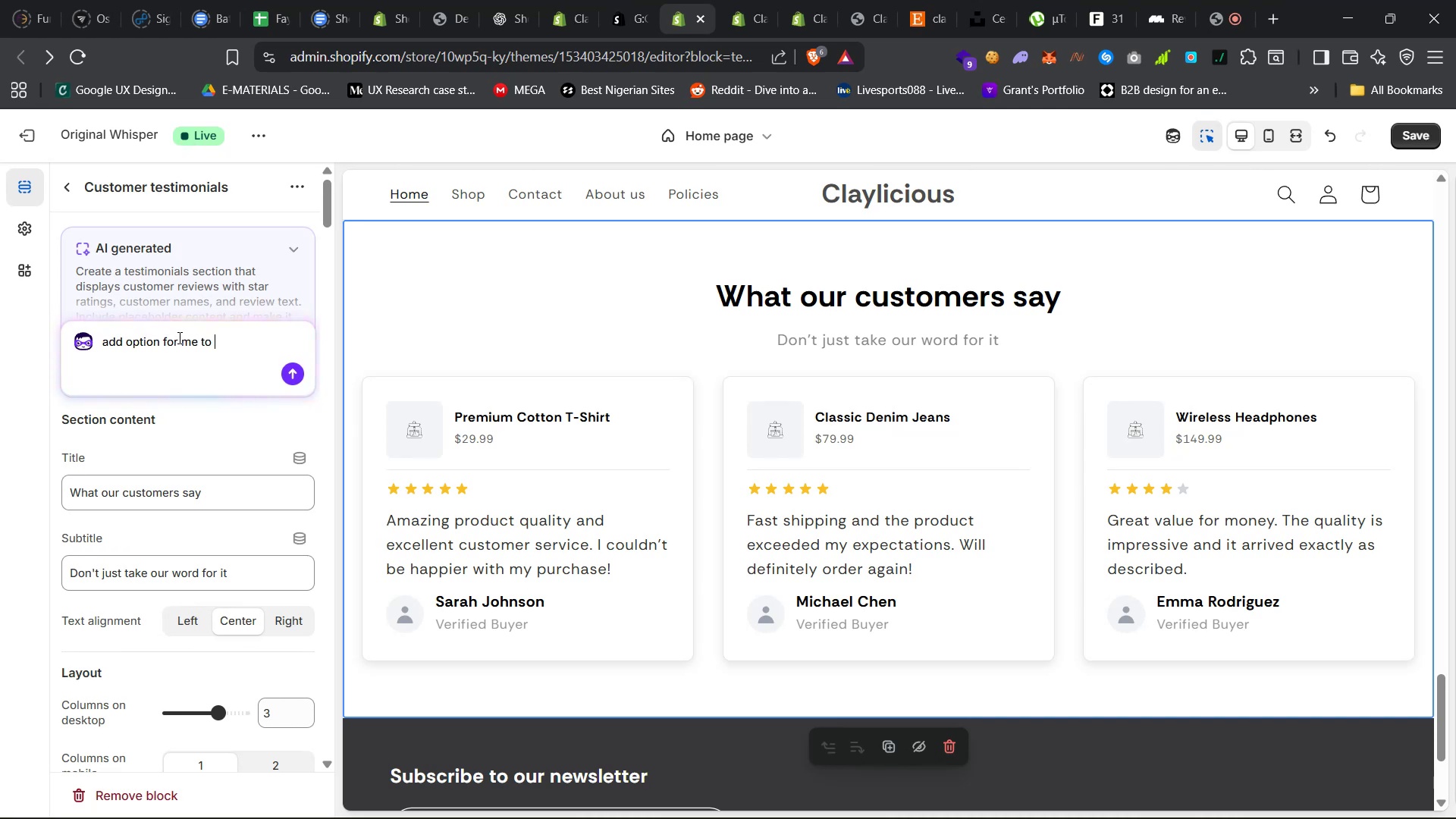 
key(Shift+Enter)
 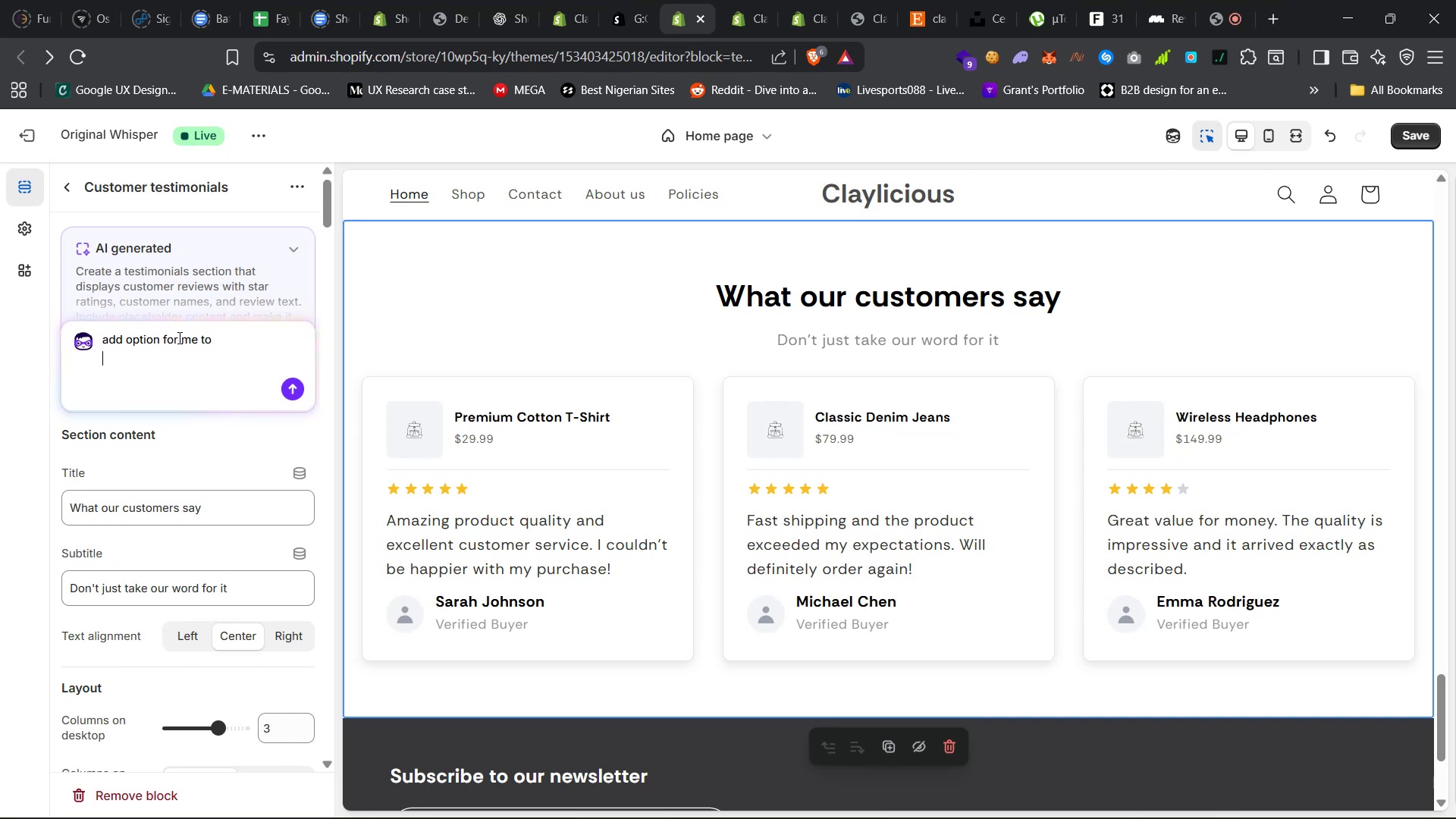 
key(Shift+Enter)
 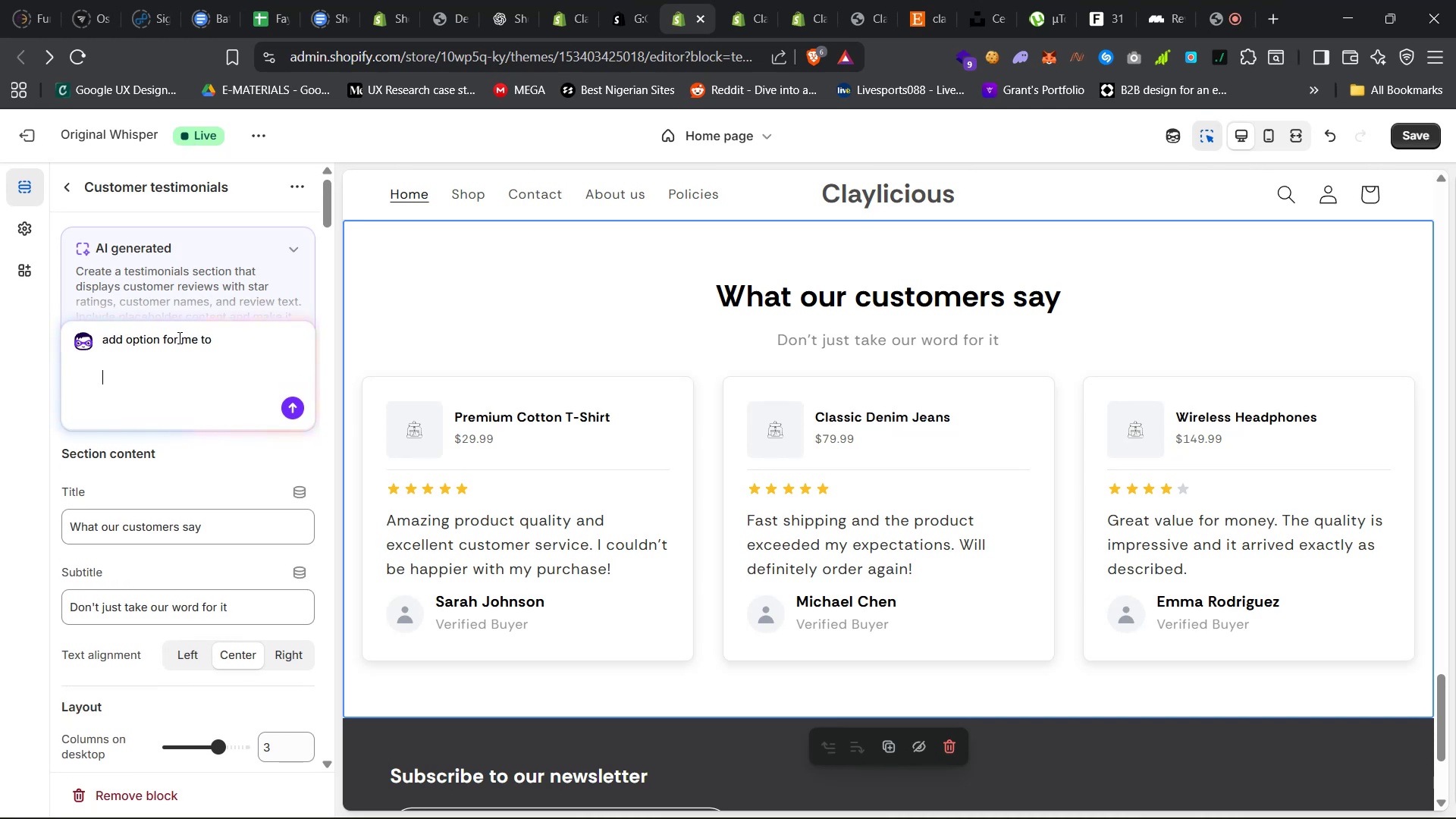 
type(1 - add image to the )
 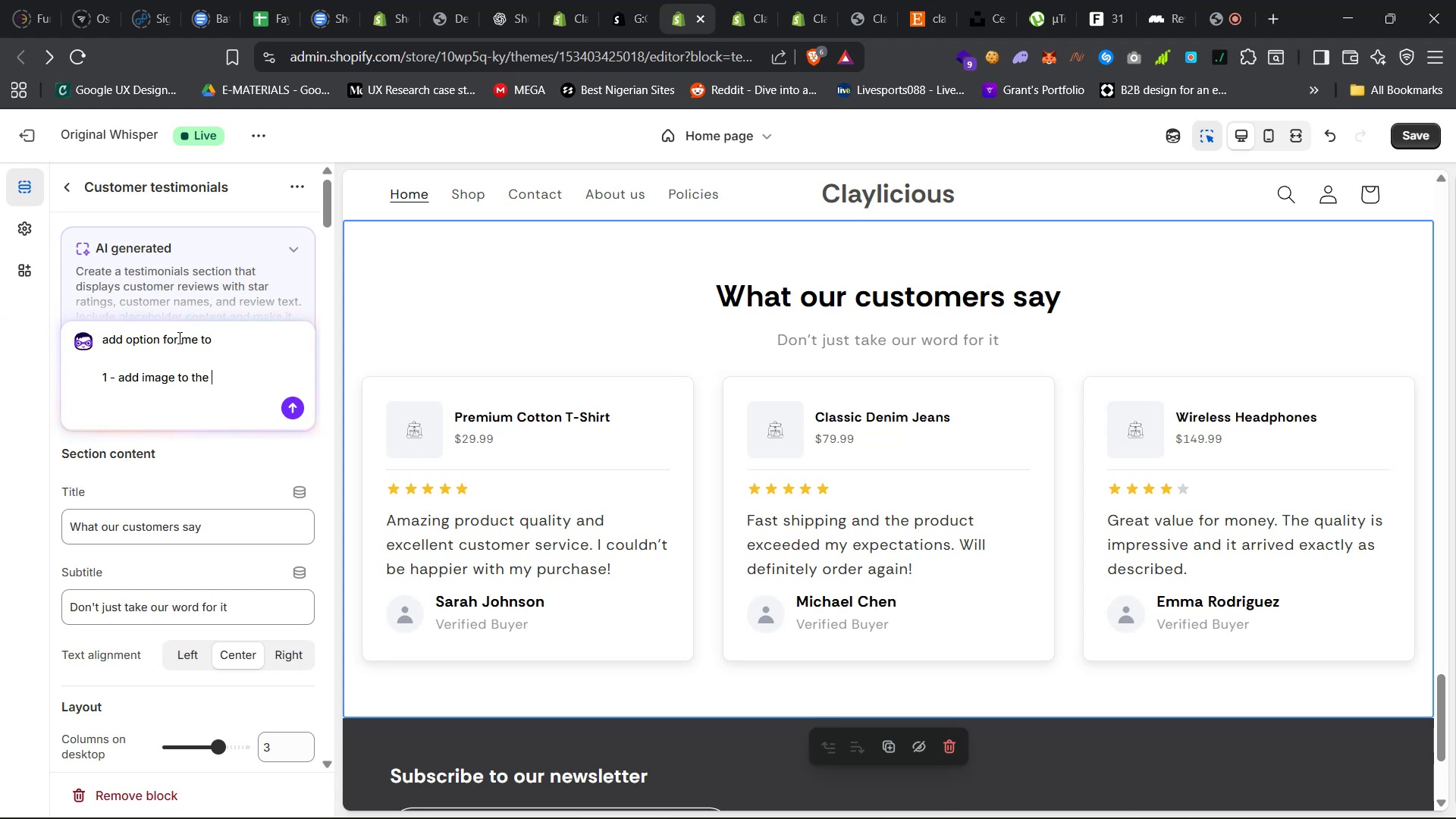 
type(reviewed item)
 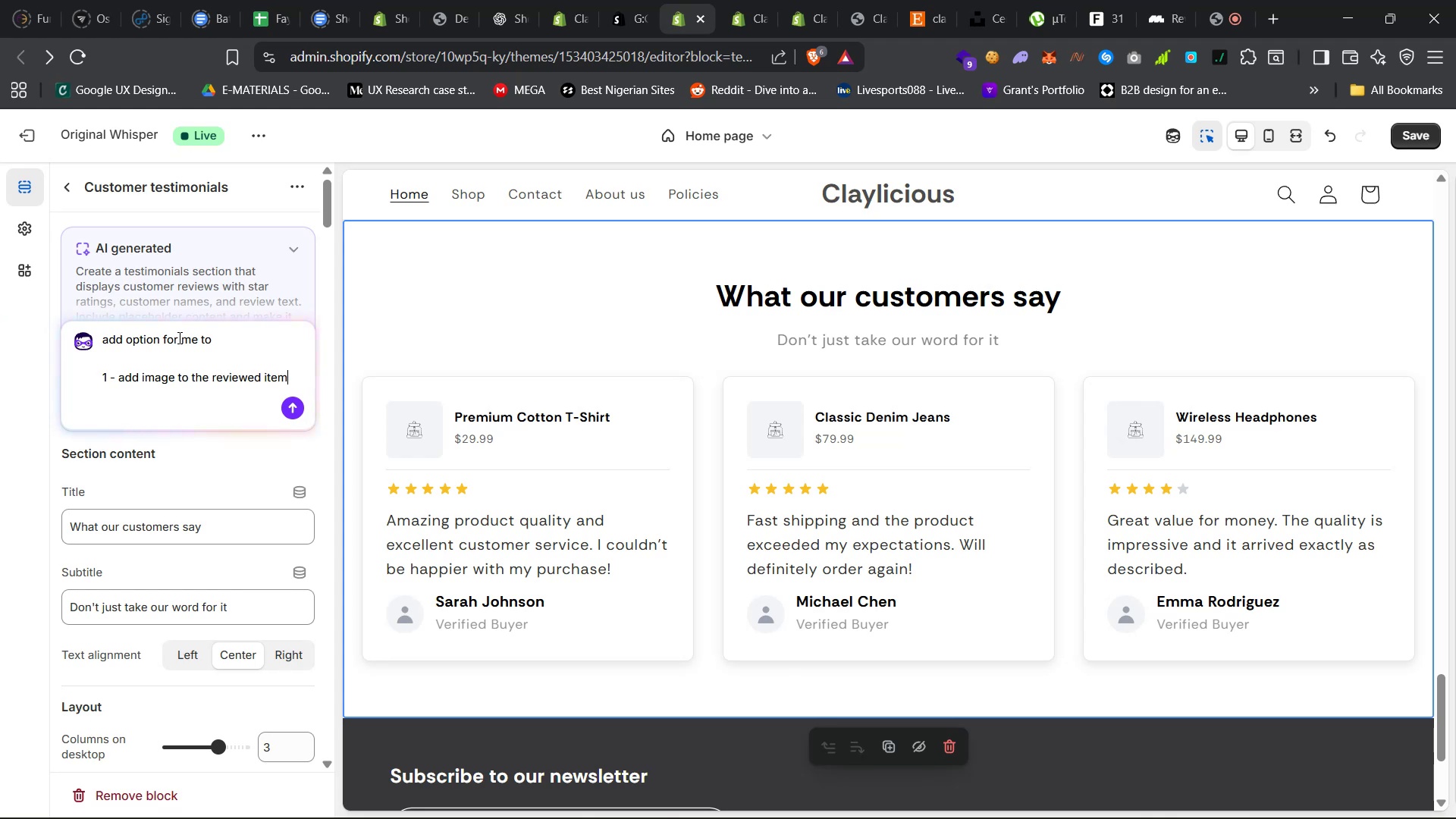 
key(Shift+Enter)
 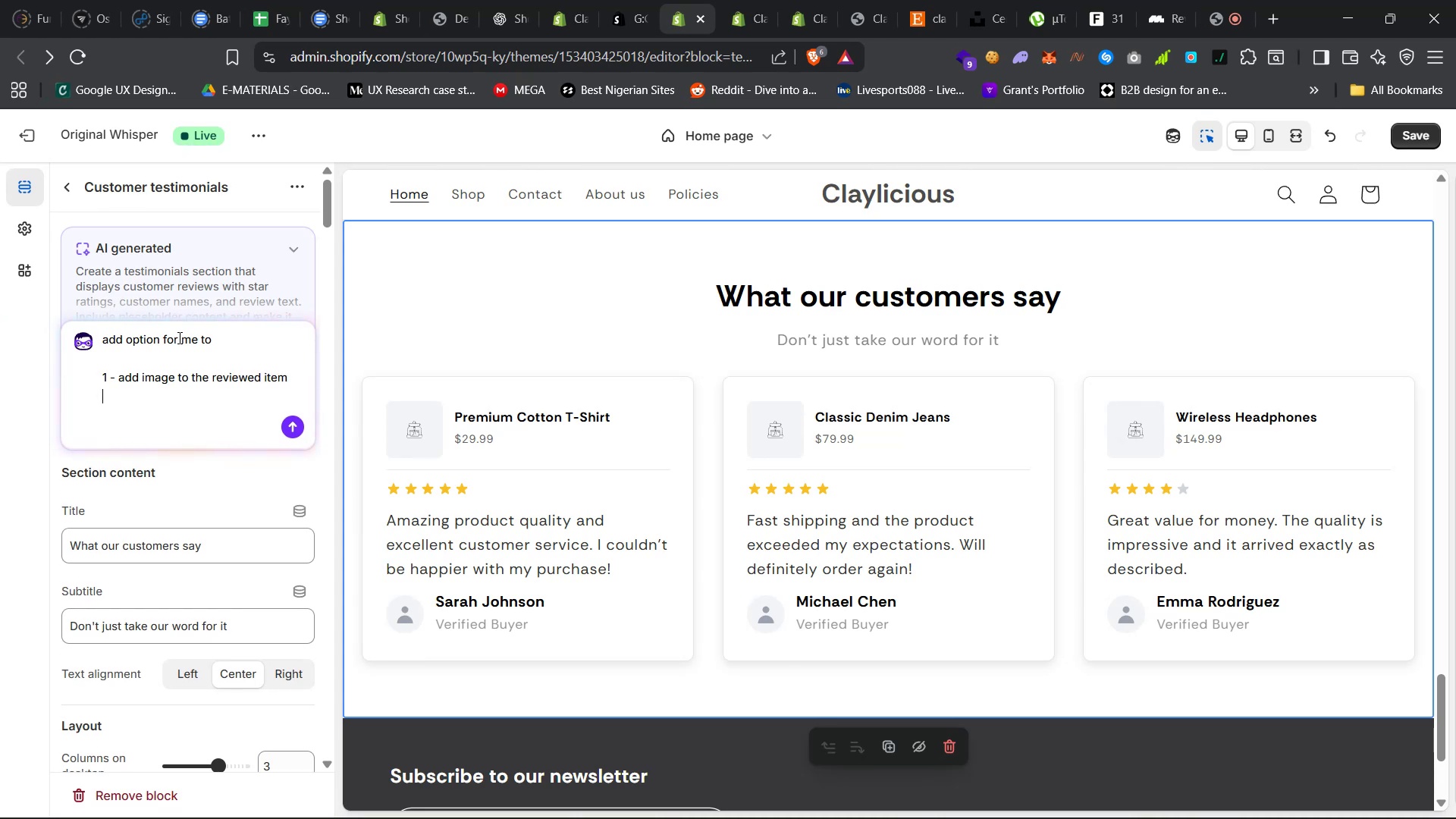 
type(2 - add image to the reviewer)
 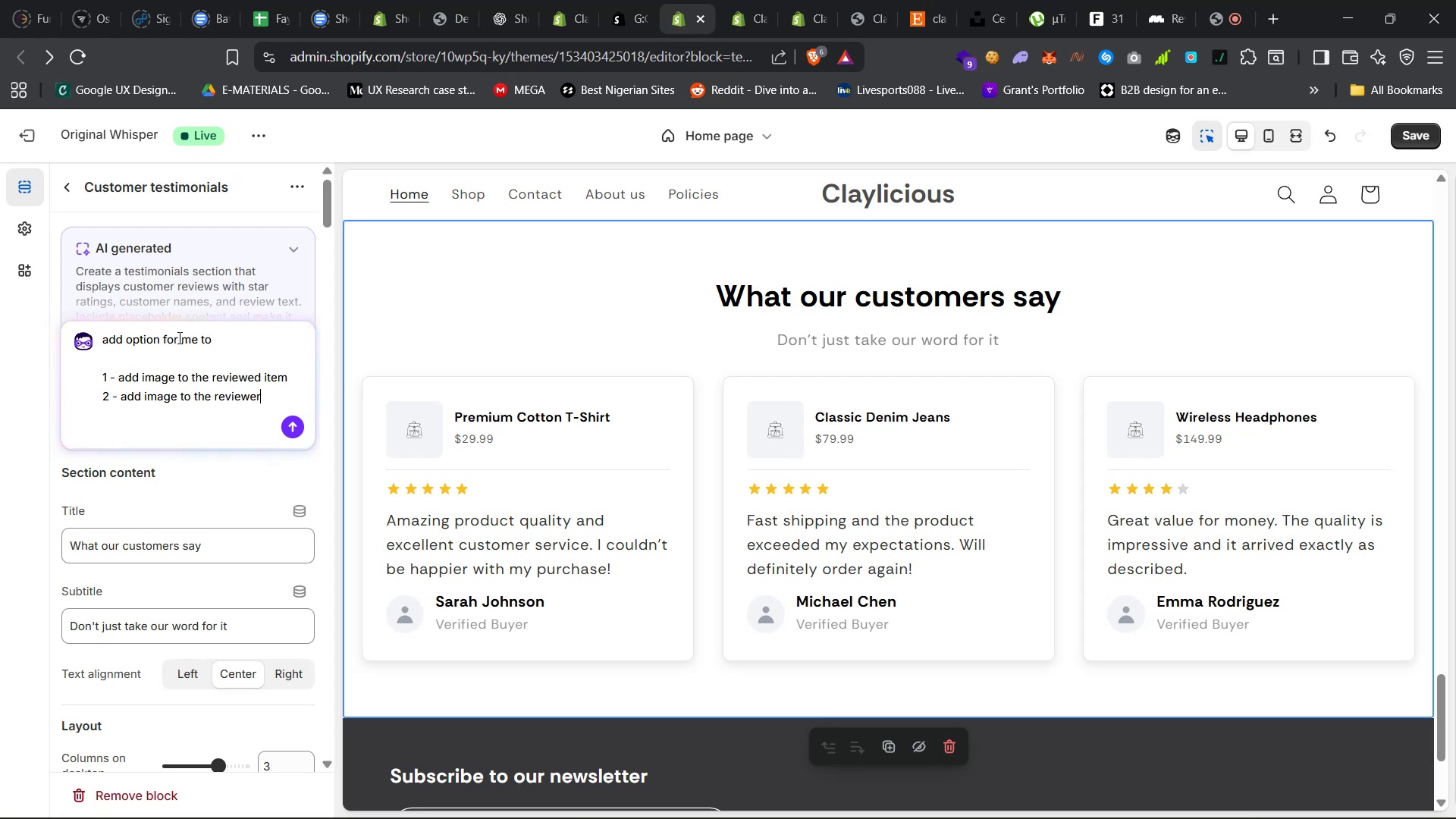 
key(Shift+Enter)
 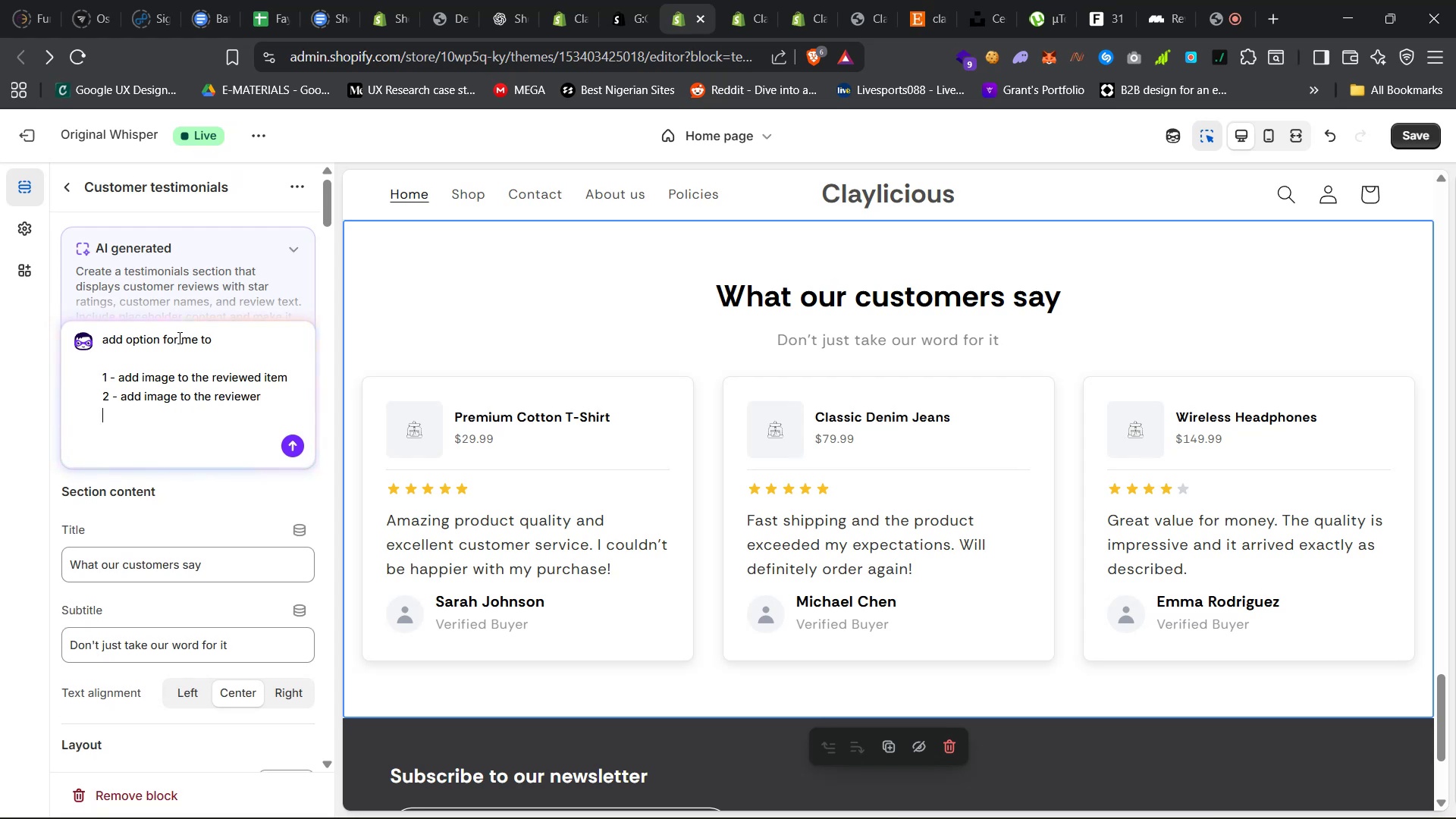 
type(3 - Edit the text "Premium cotton T-shirt))
 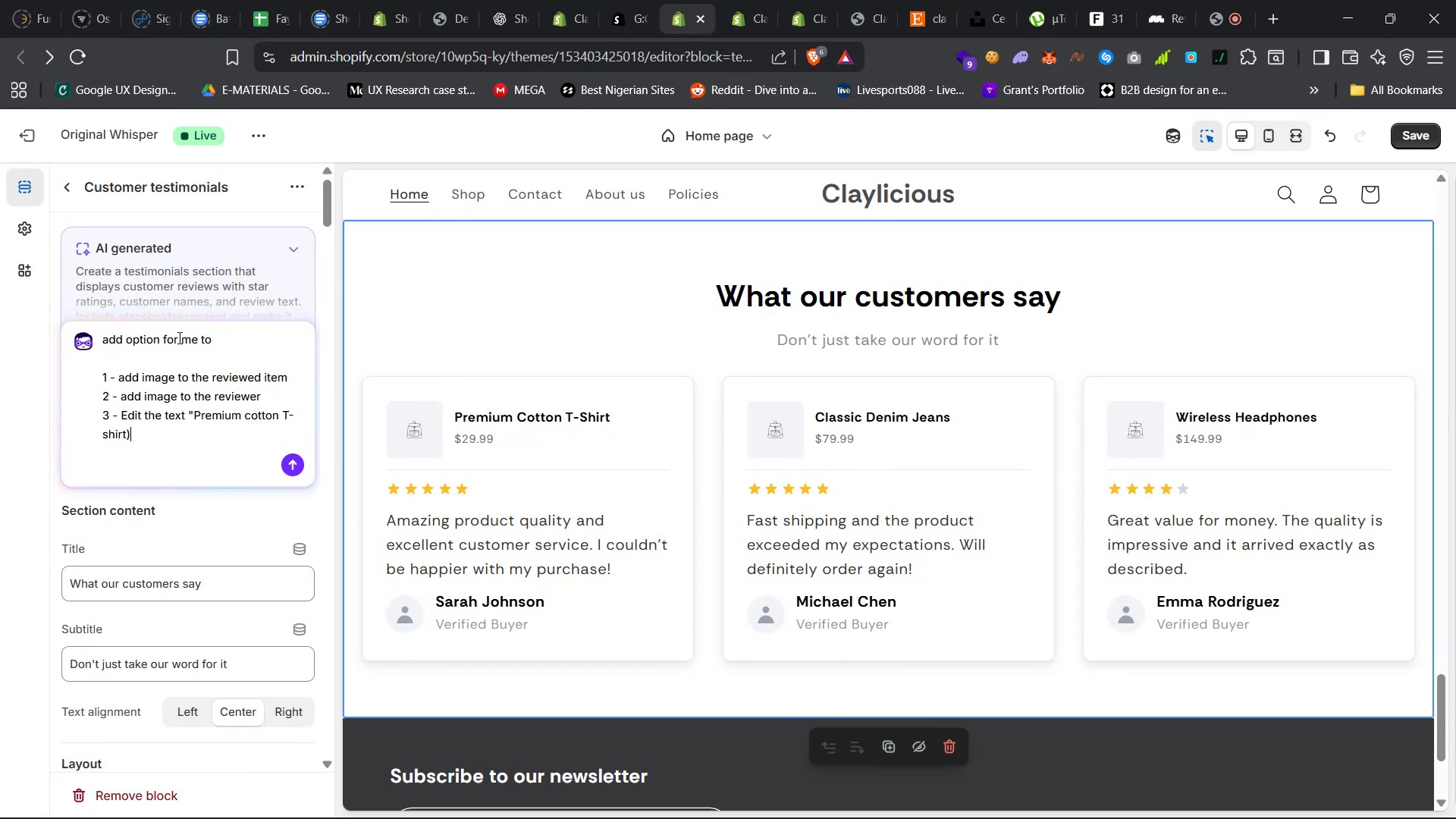 
key(Shift+Enter)
 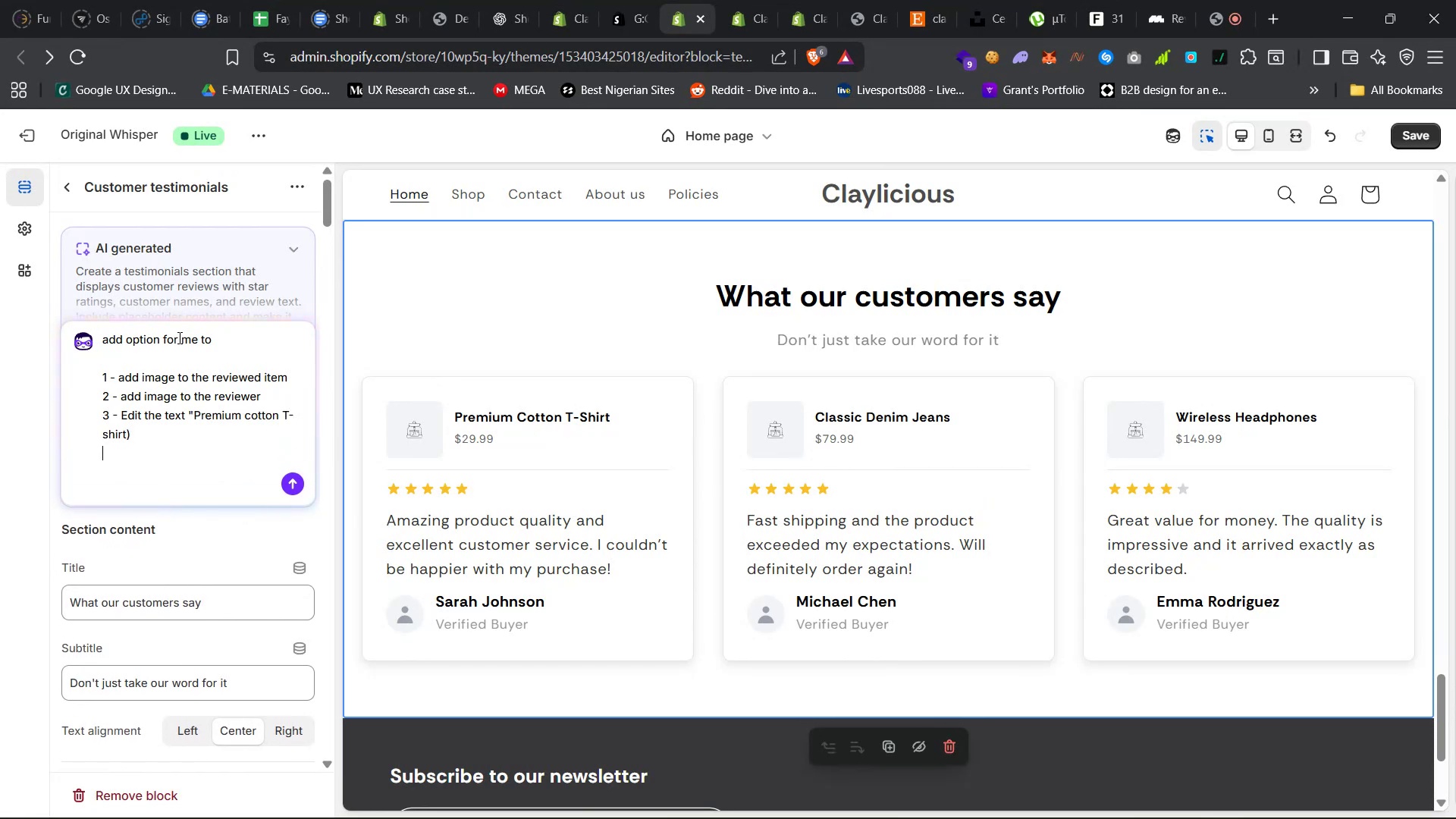 
key(4)
 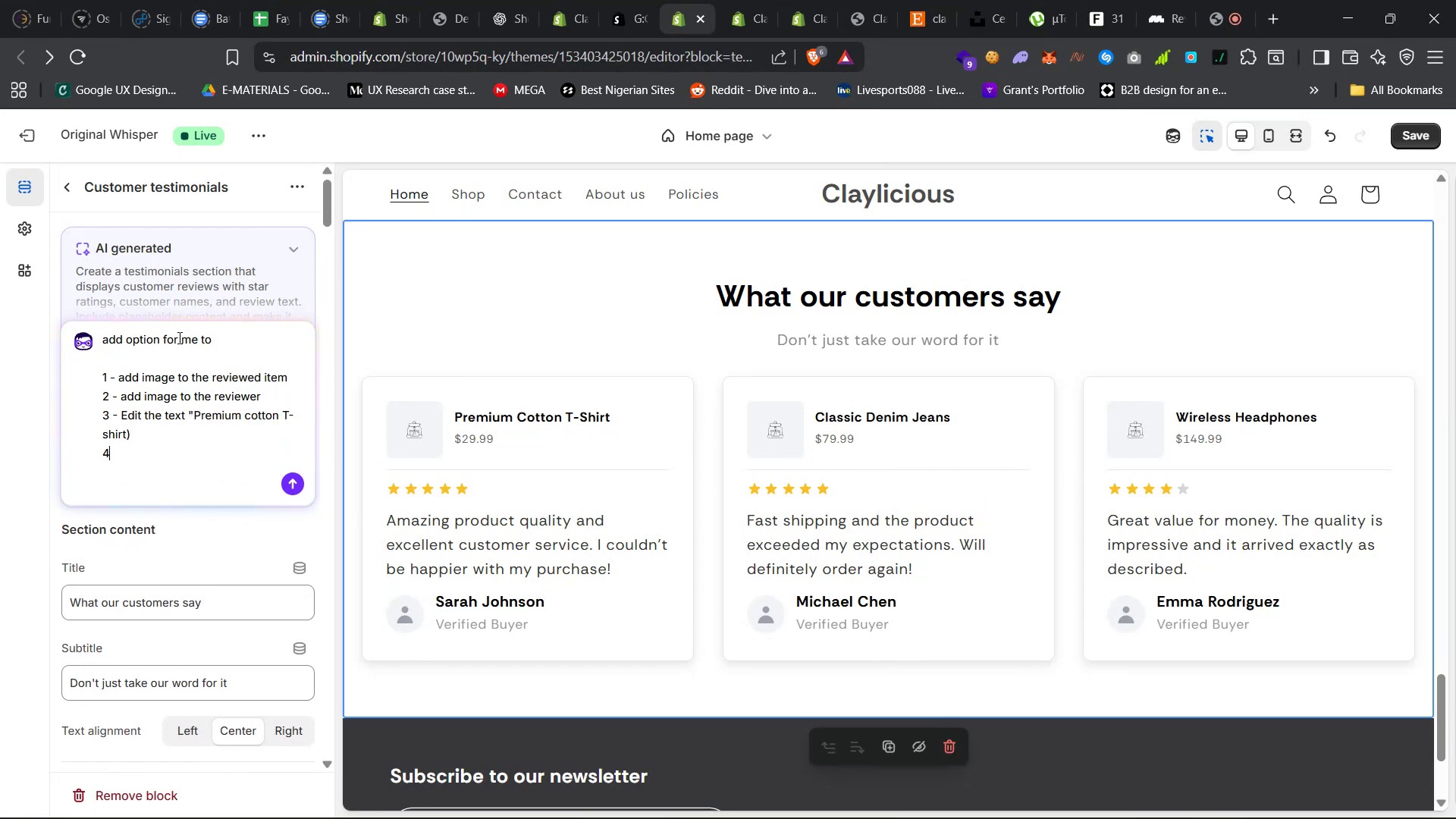 
key(Space)
 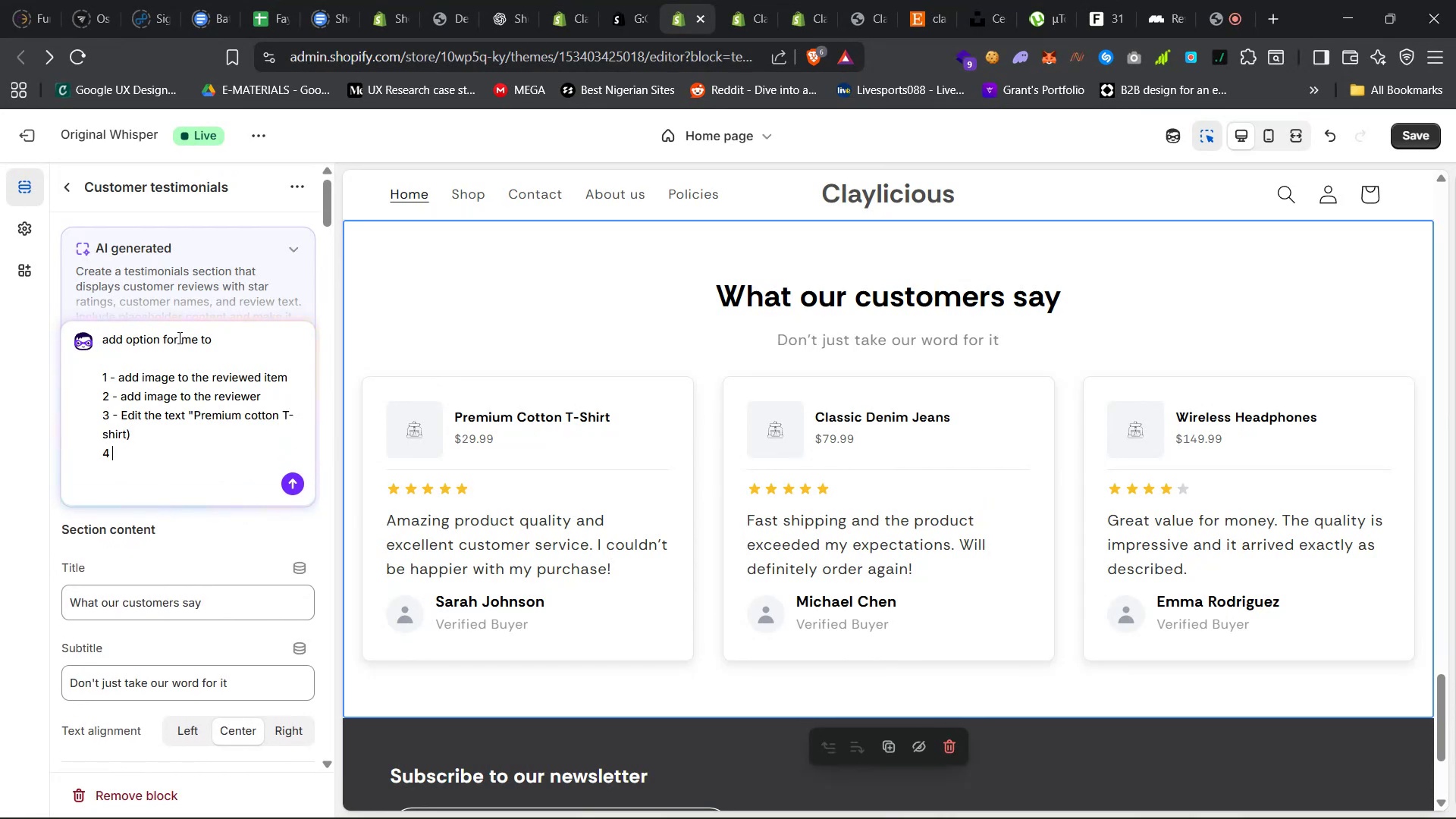 
key(Minus)
 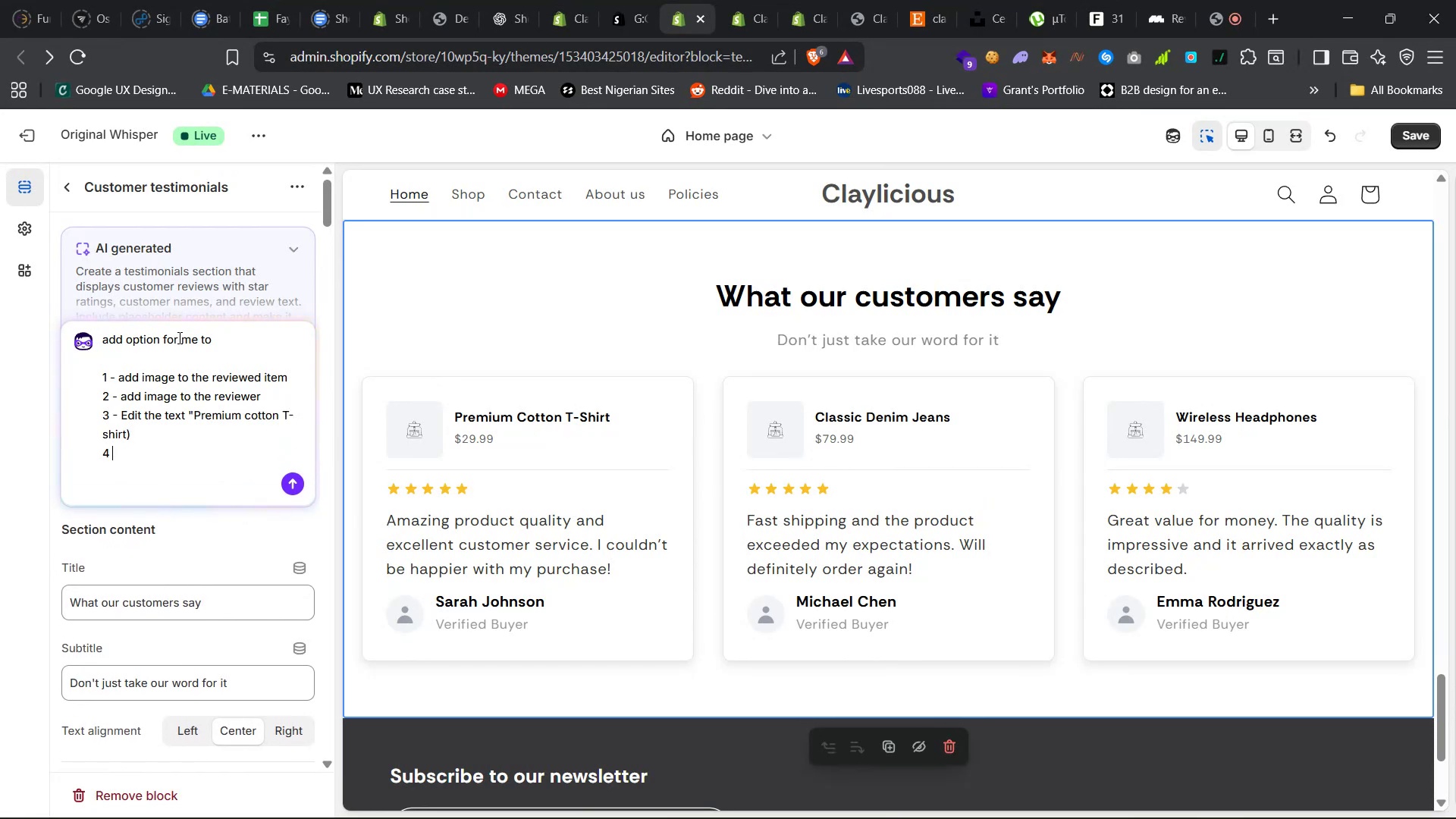 
key(Space)
 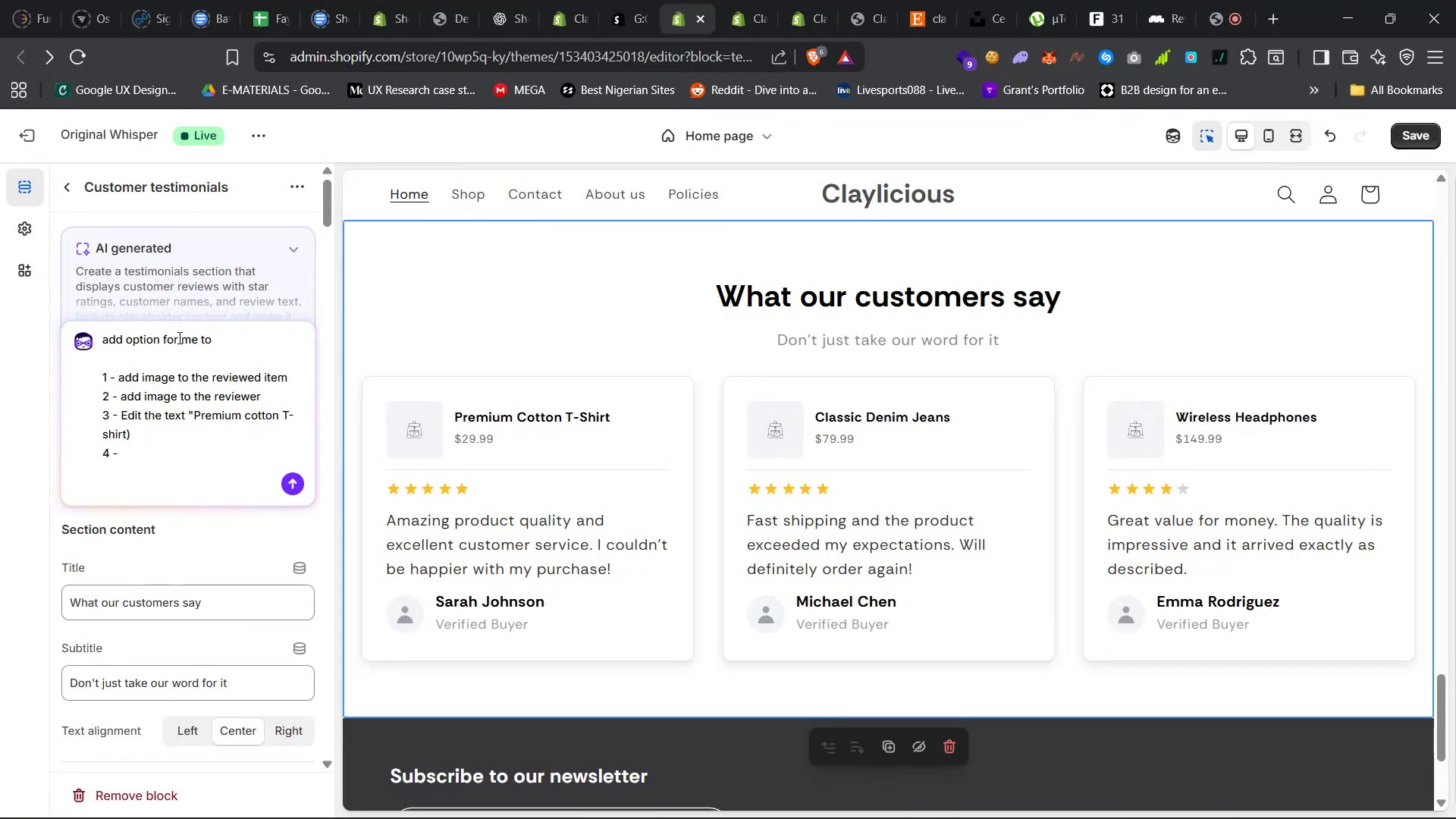 
key(P)
 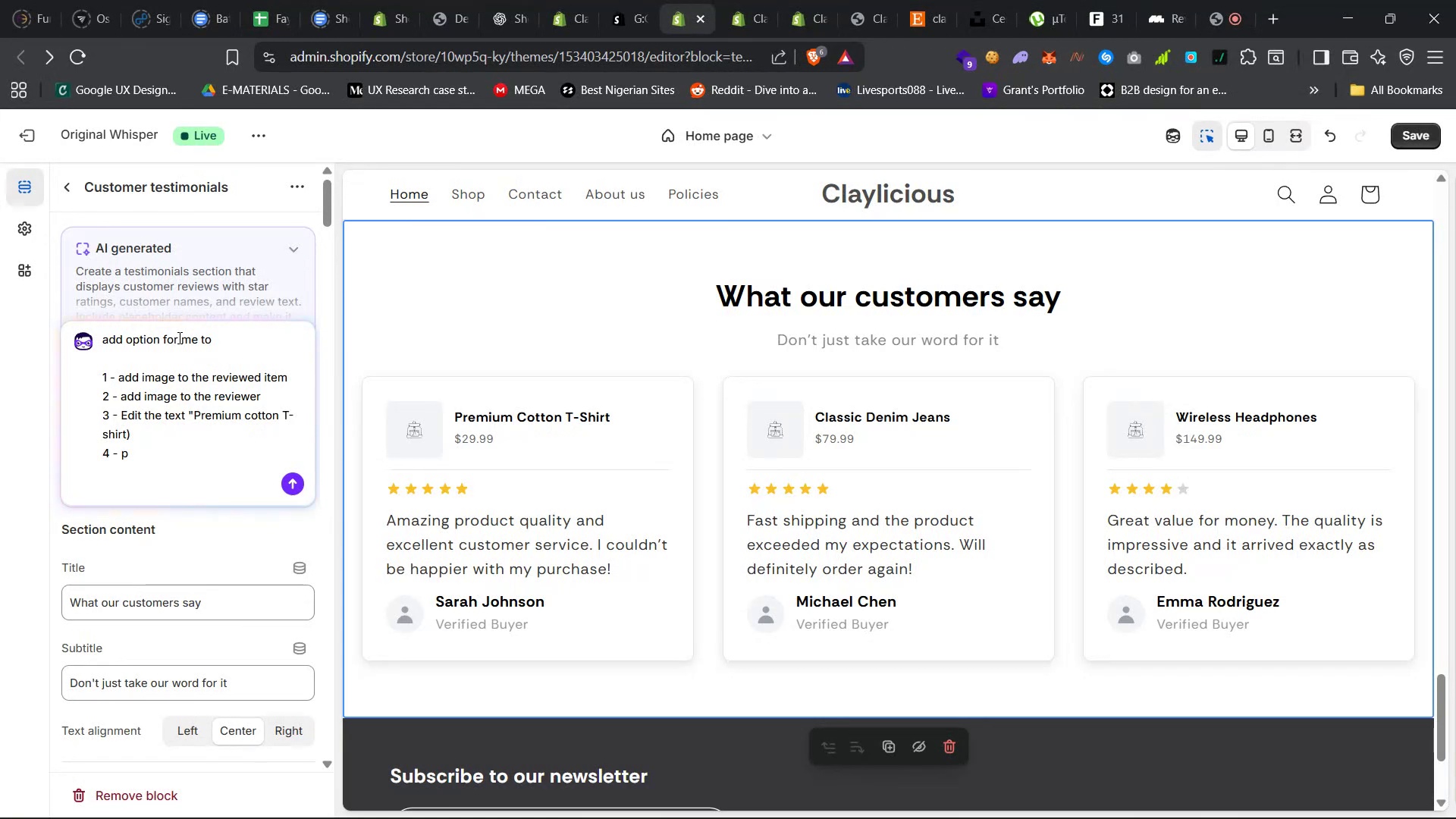 
key(Backspace)
 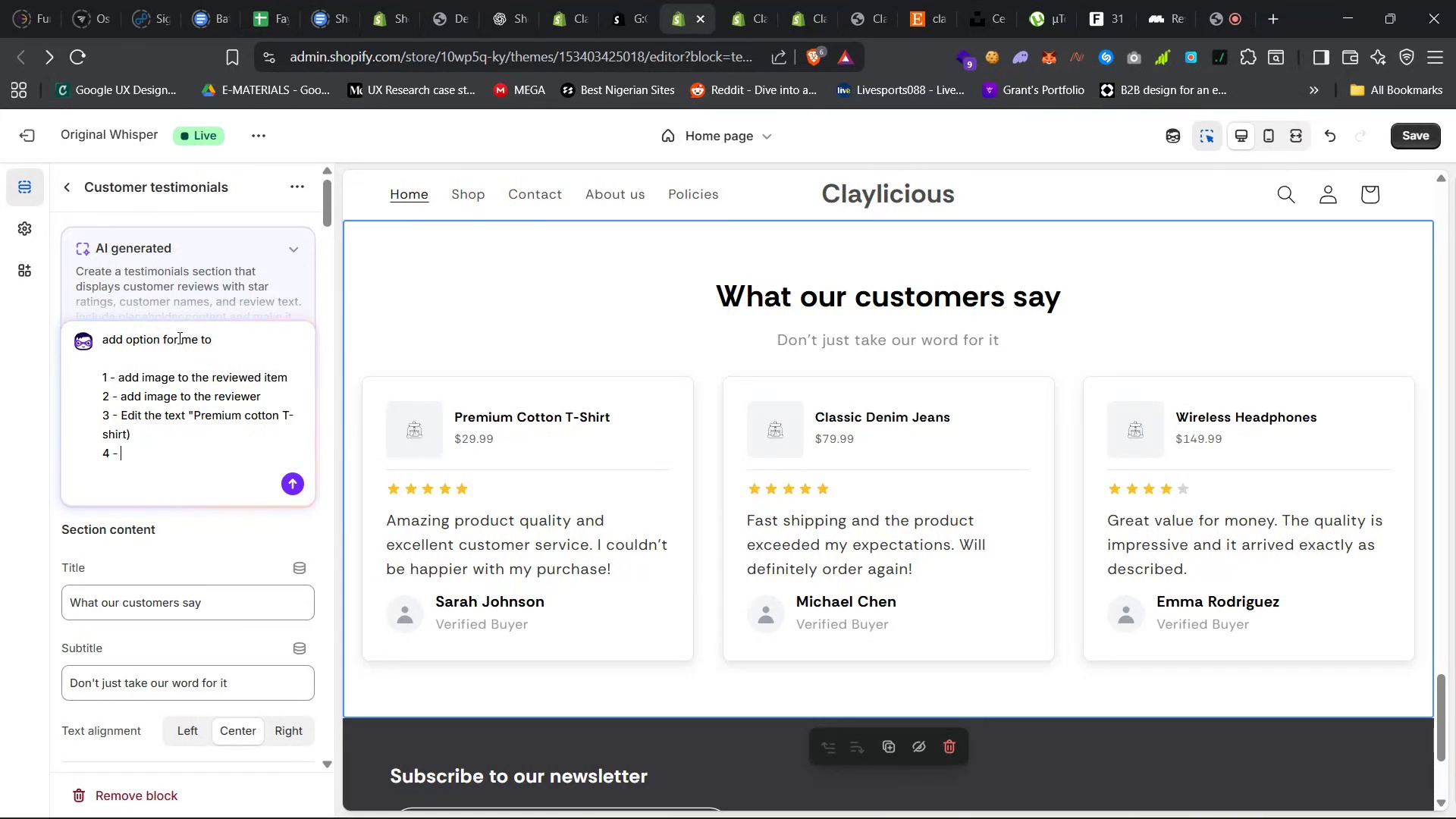 
key(Backspace)
 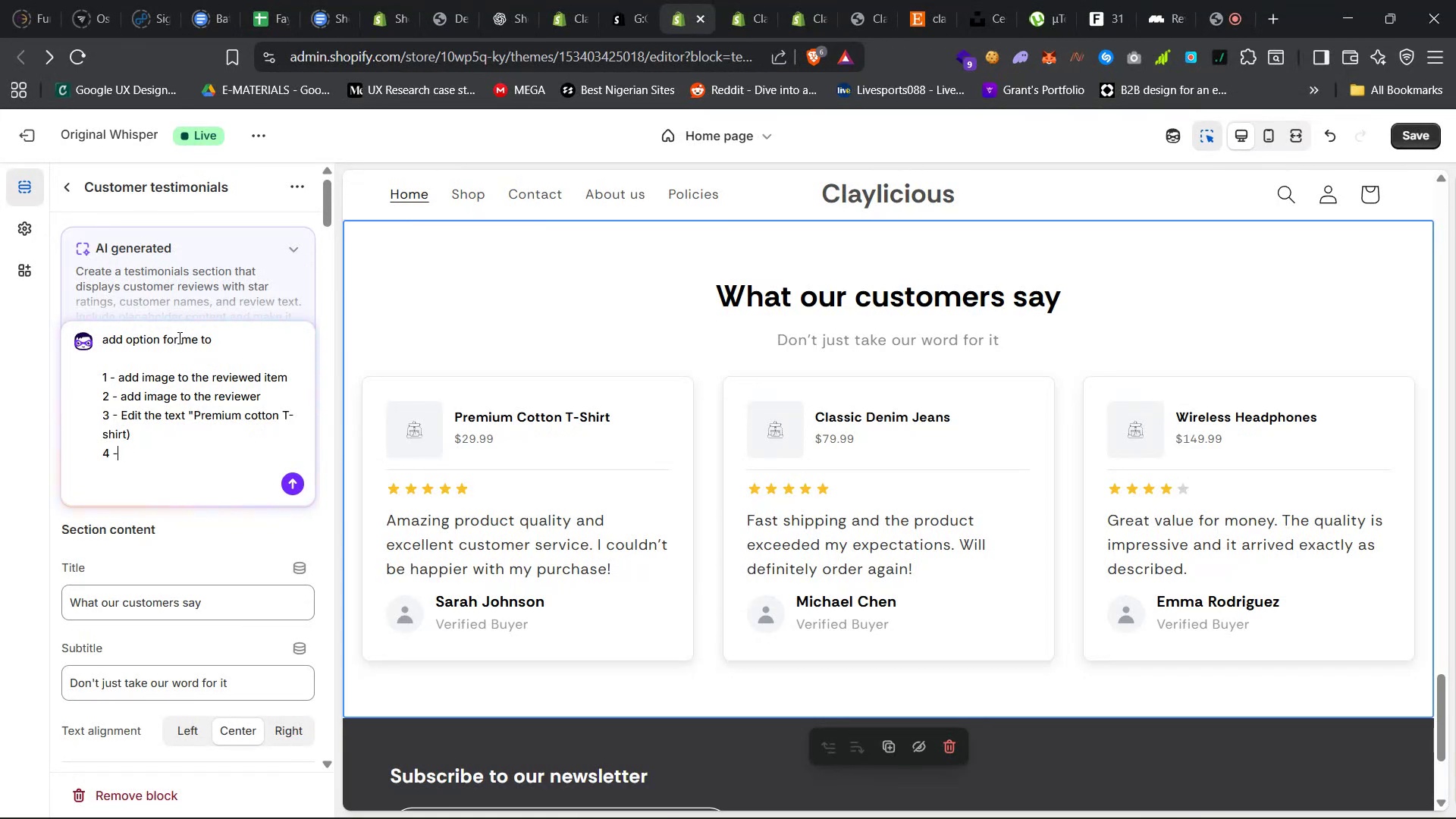 
key(Backspace)
 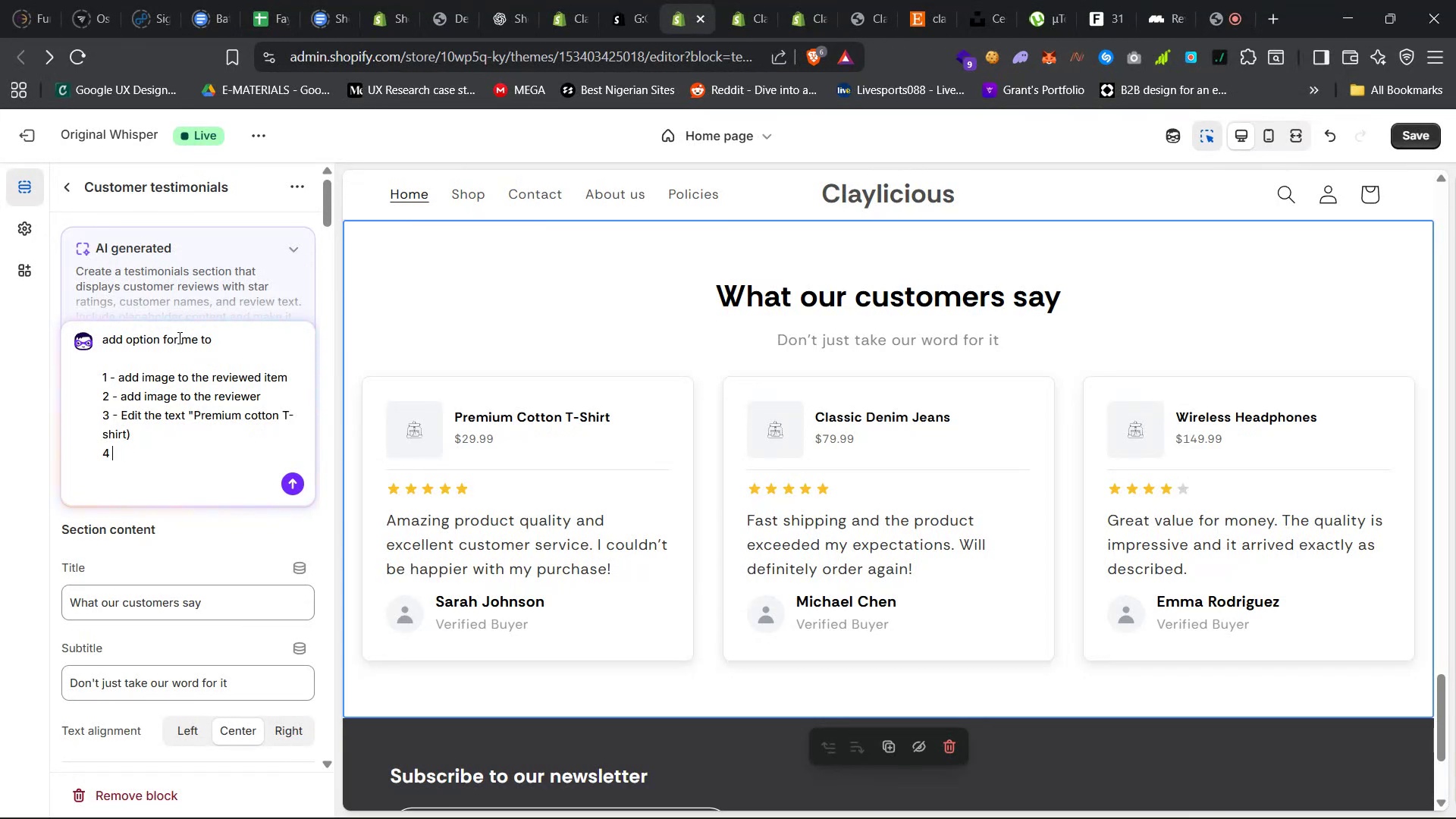 
key(Backspace)
 